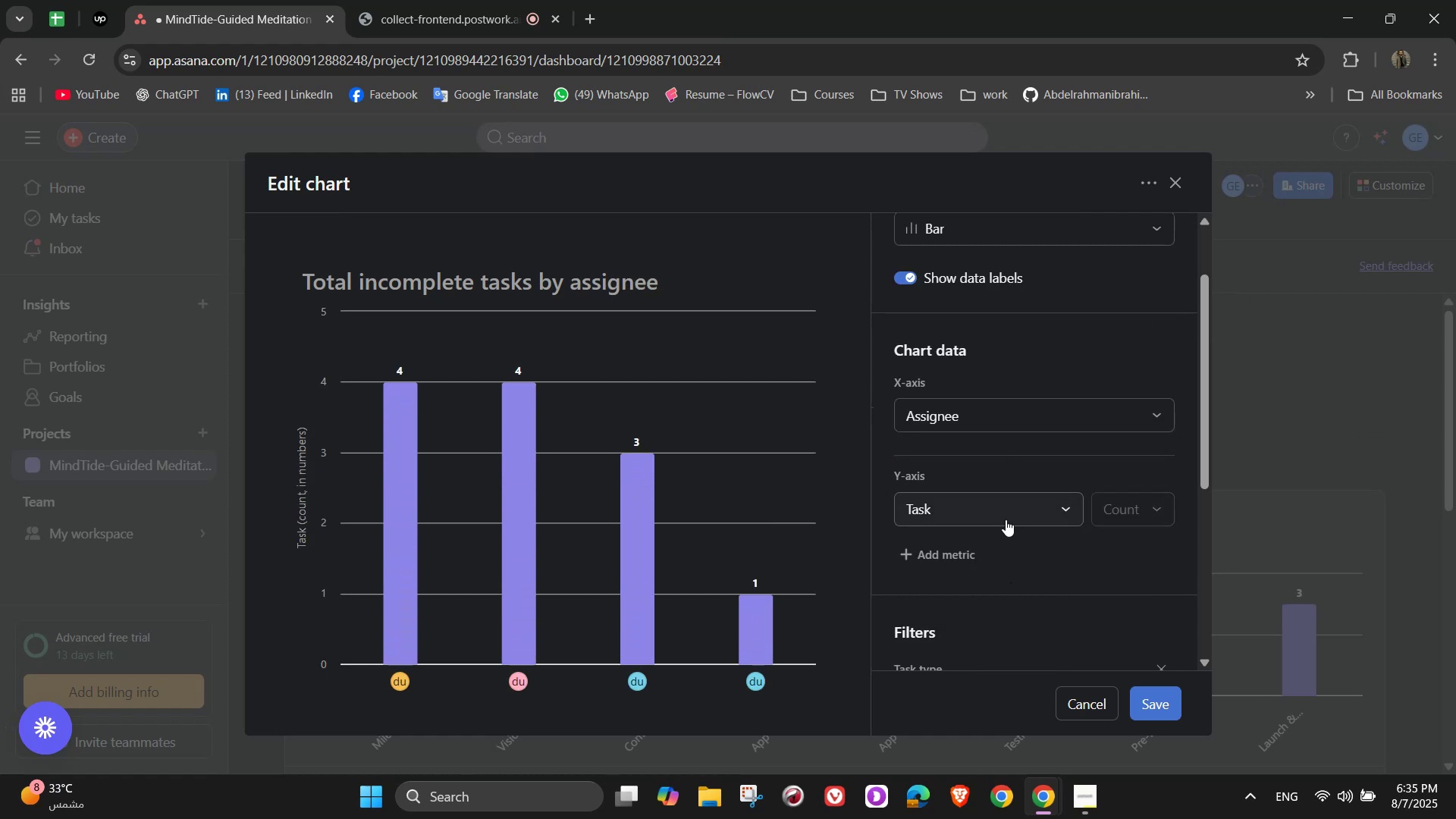 
left_click([969, 548])
 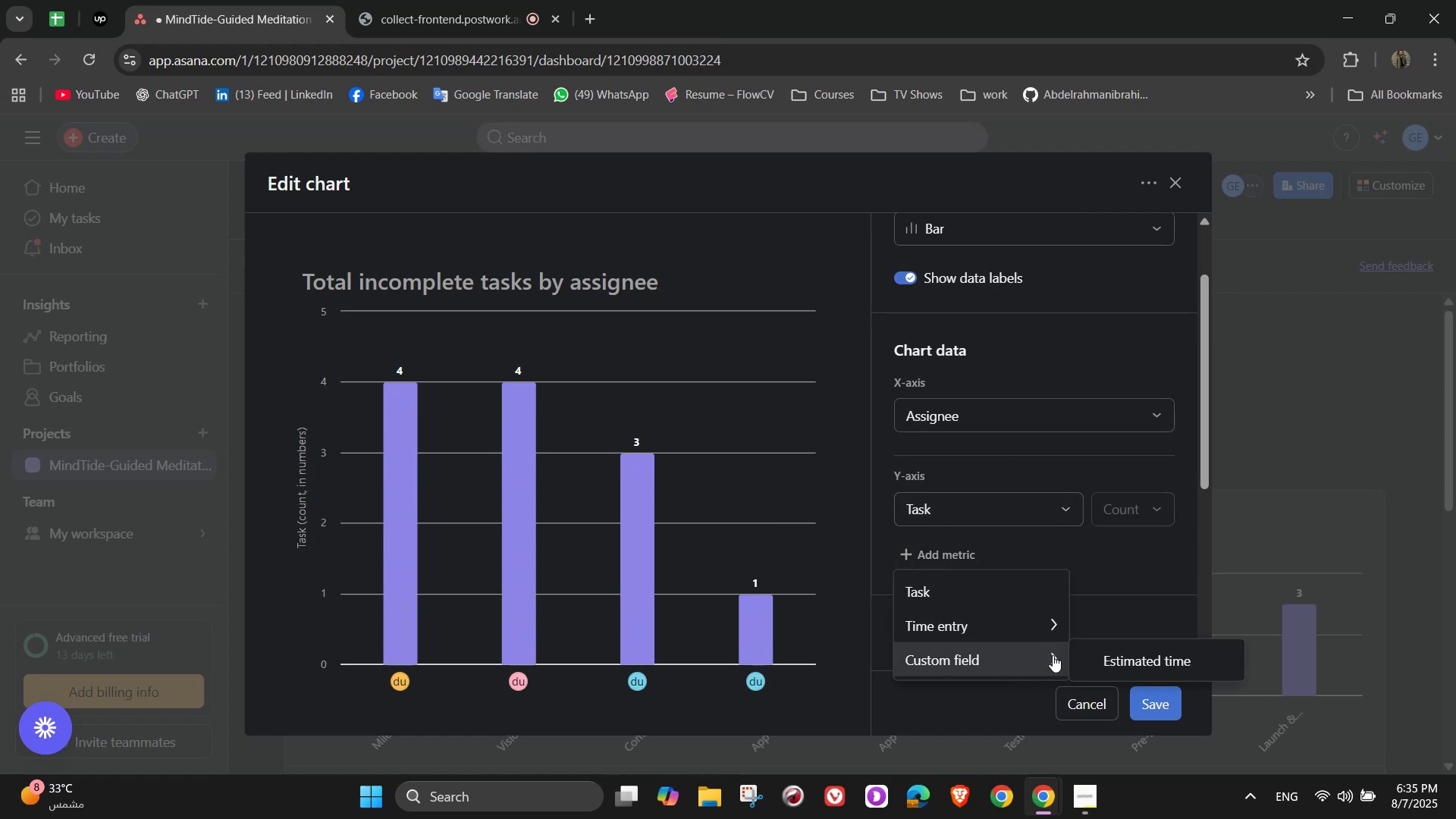 
scroll: coordinate [1096, 560], scroll_direction: down, amount: 1.0
 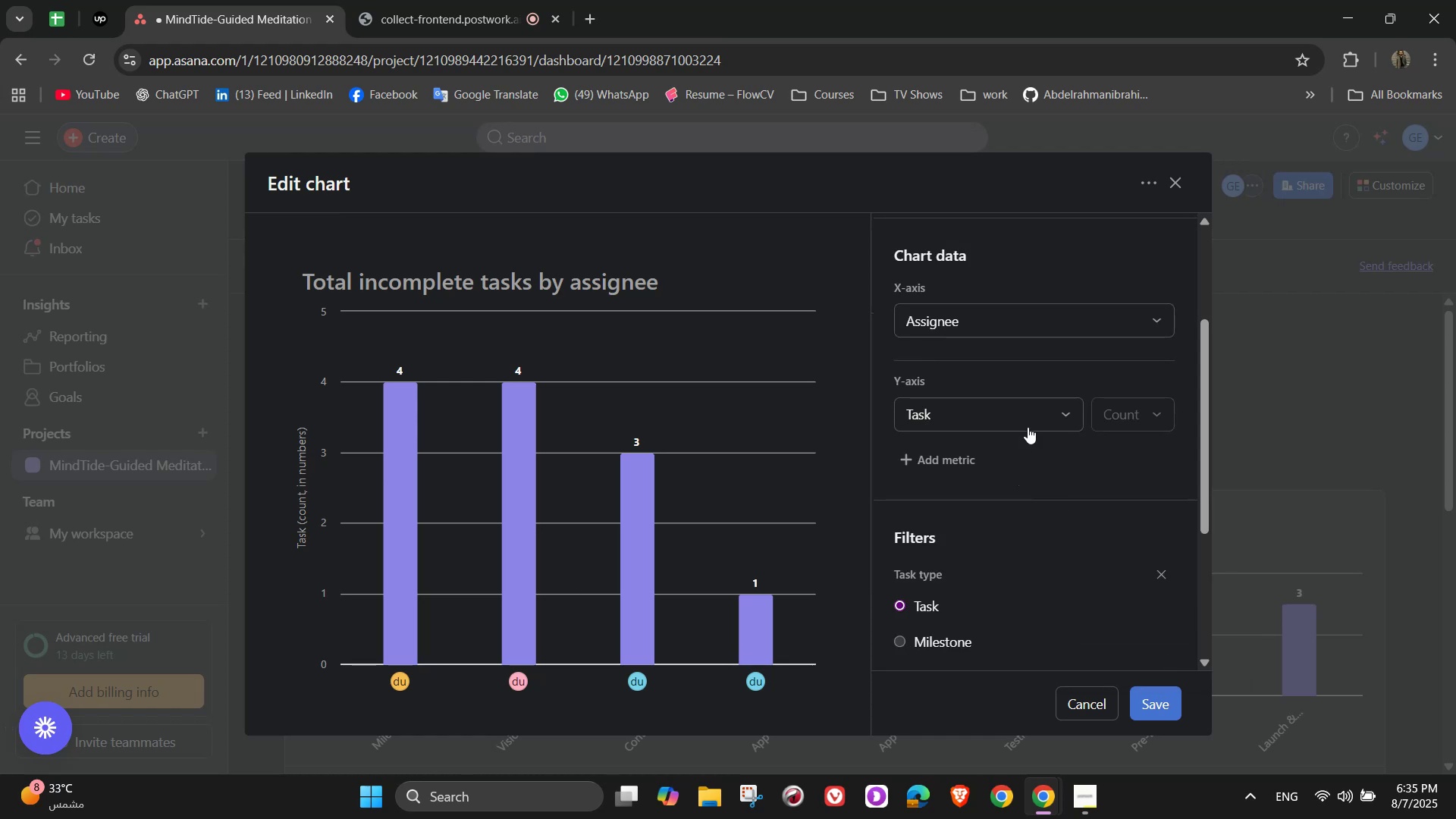 
left_click([1036, 420])
 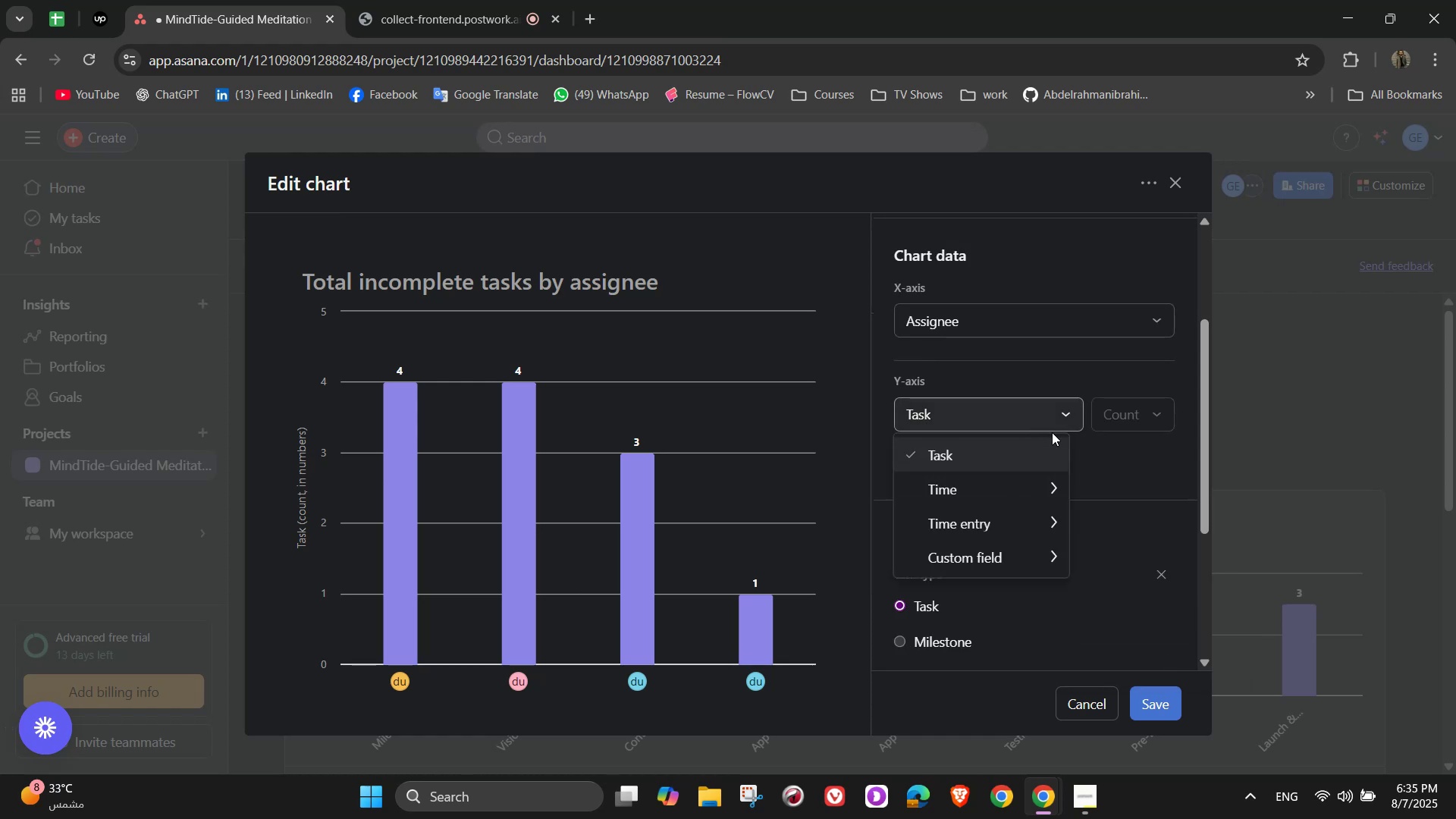 
left_click([1132, 471])
 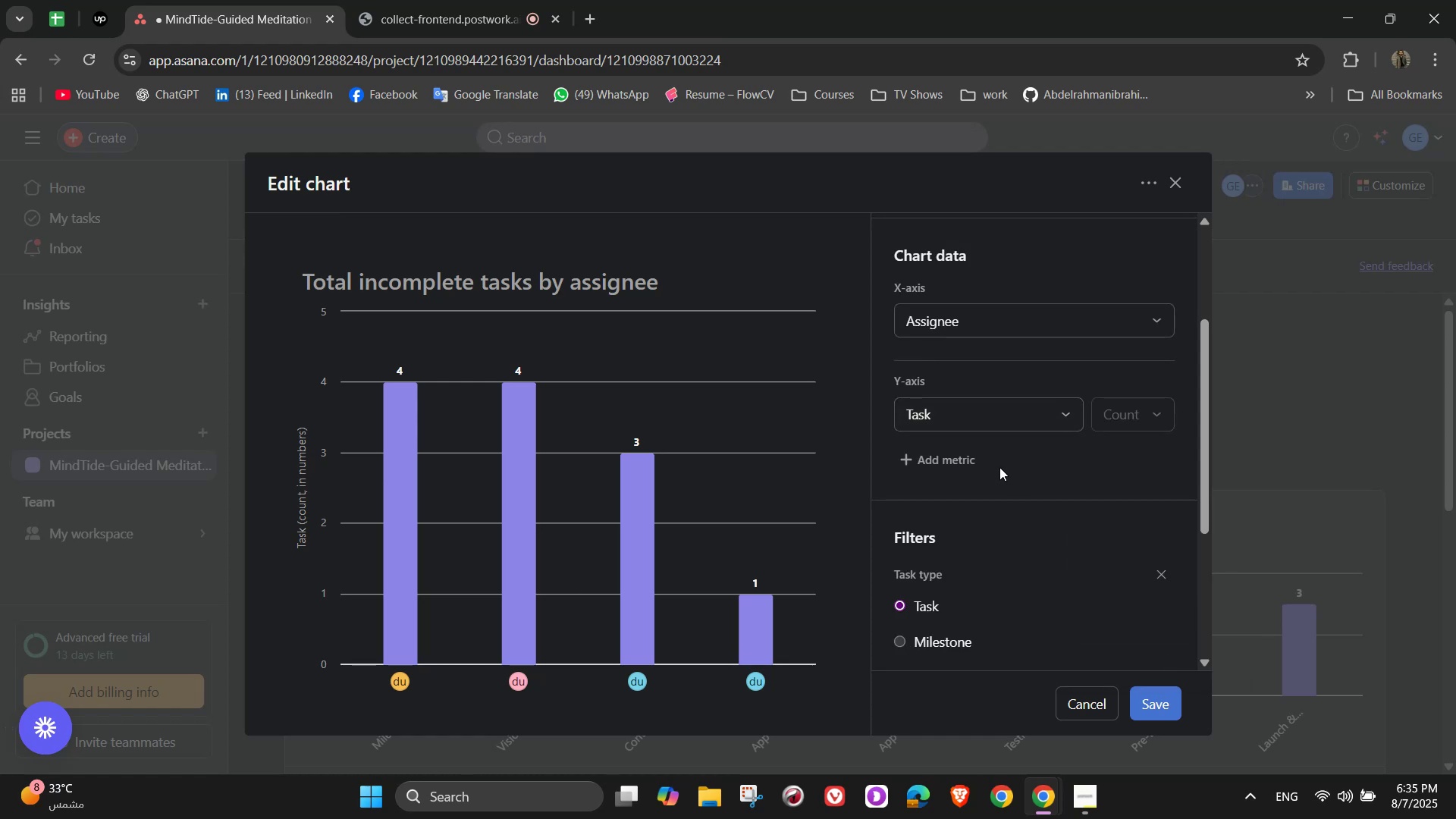 
left_click([961, 447])
 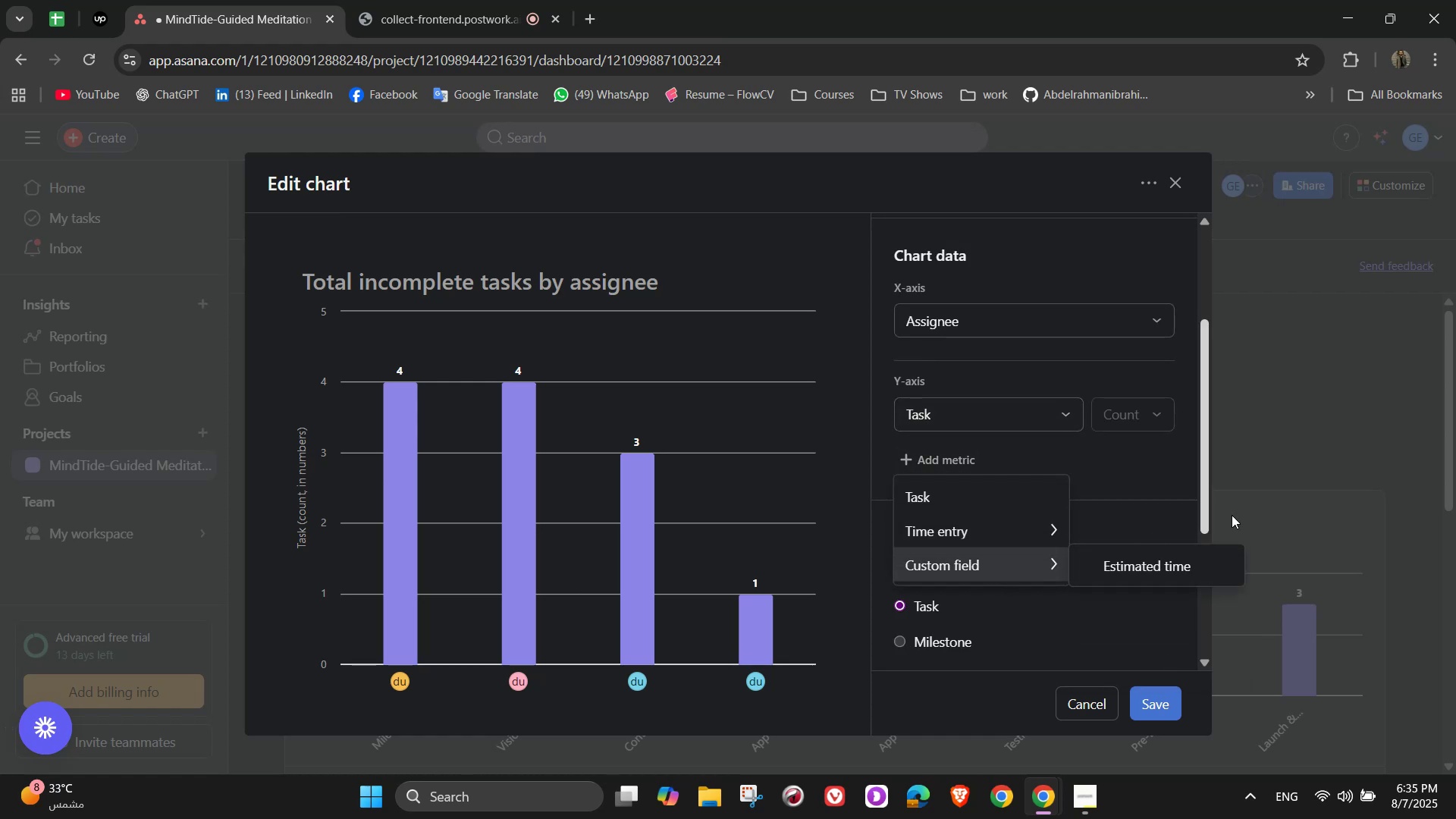 
left_click([1188, 524])
 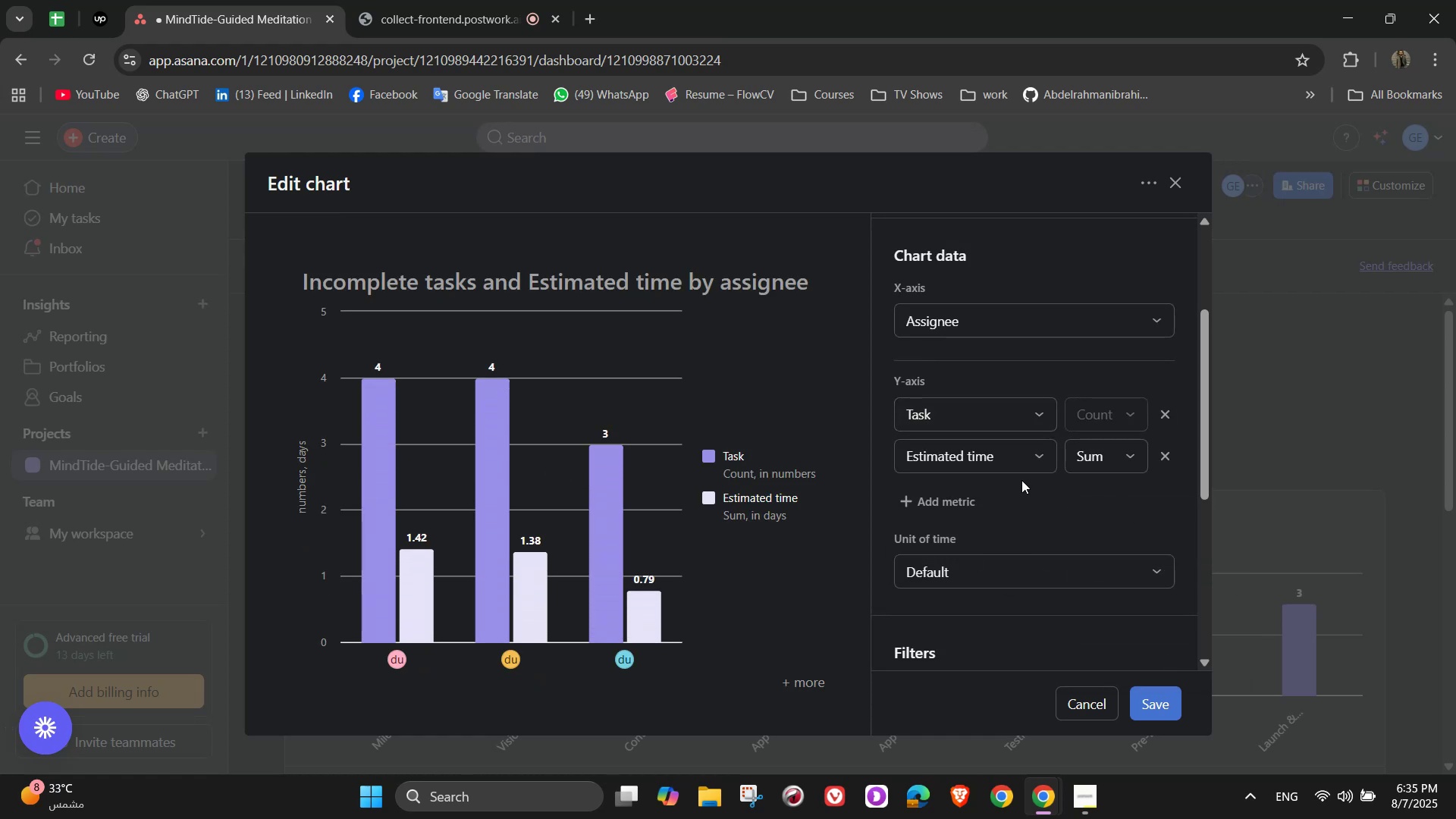 
scroll: coordinate [1017, 513], scroll_direction: down, amount: 2.0
 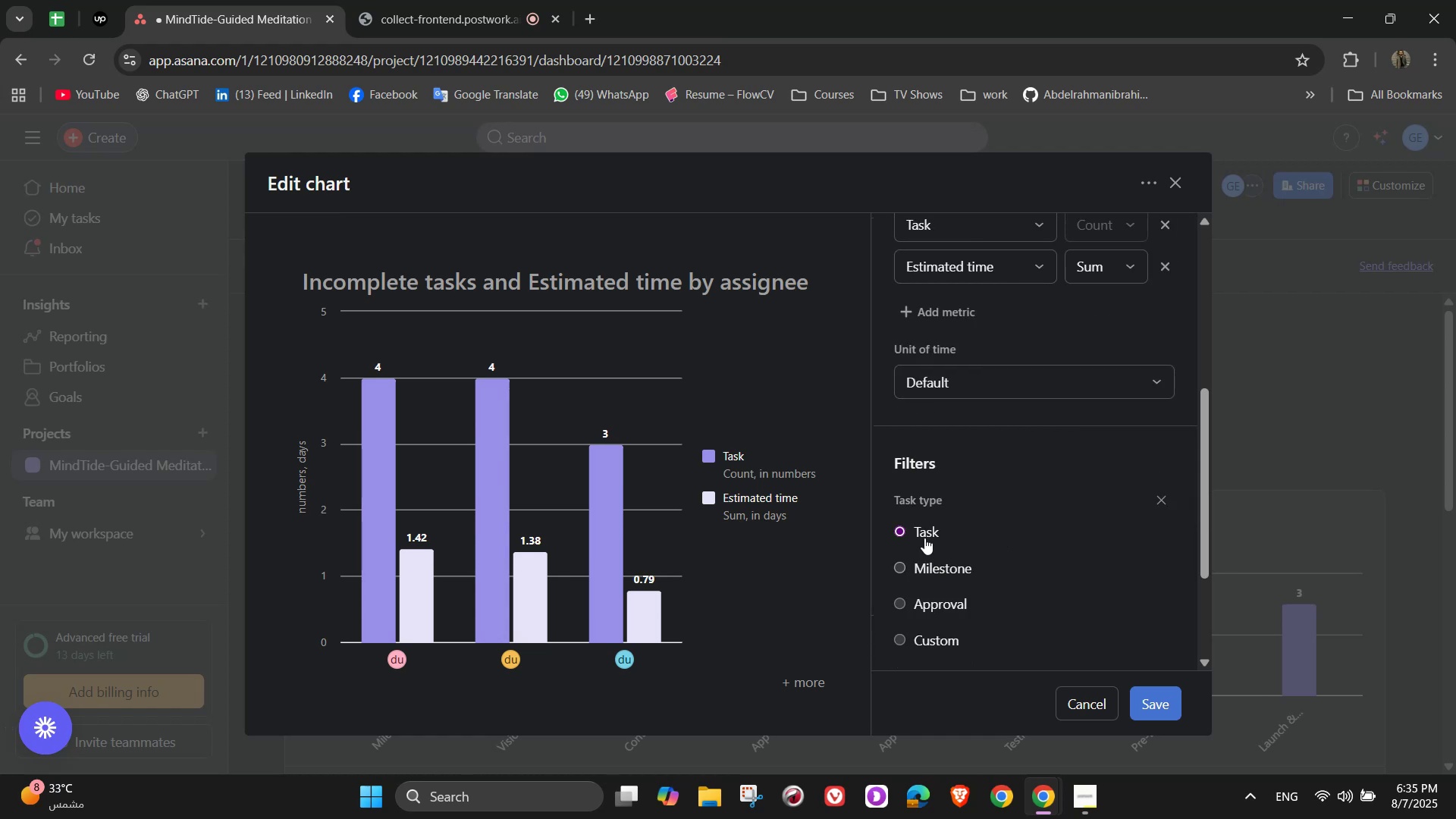 
scroll: coordinate [977, 533], scroll_direction: up, amount: 9.0
 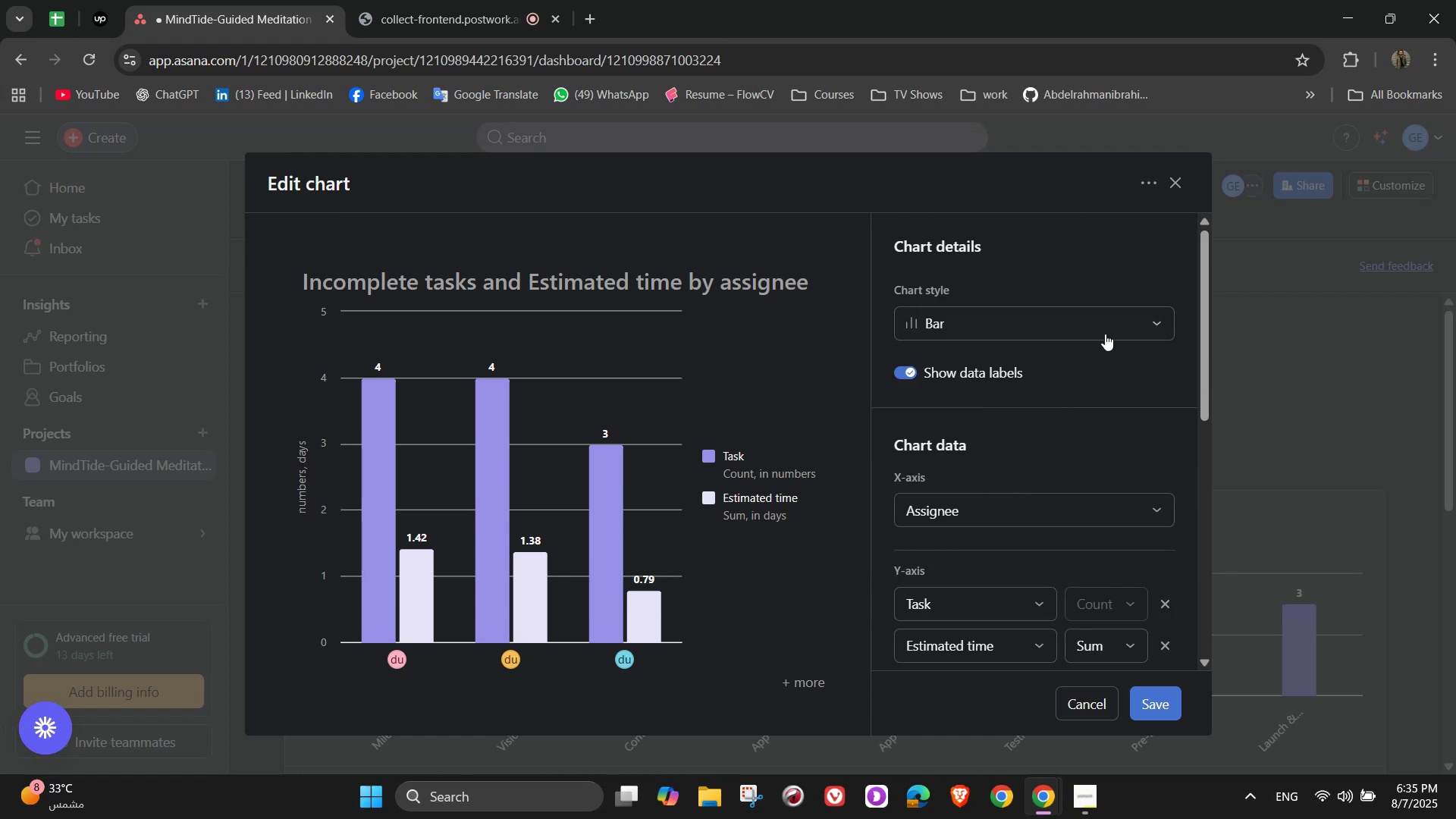 
left_click([1067, 337])
 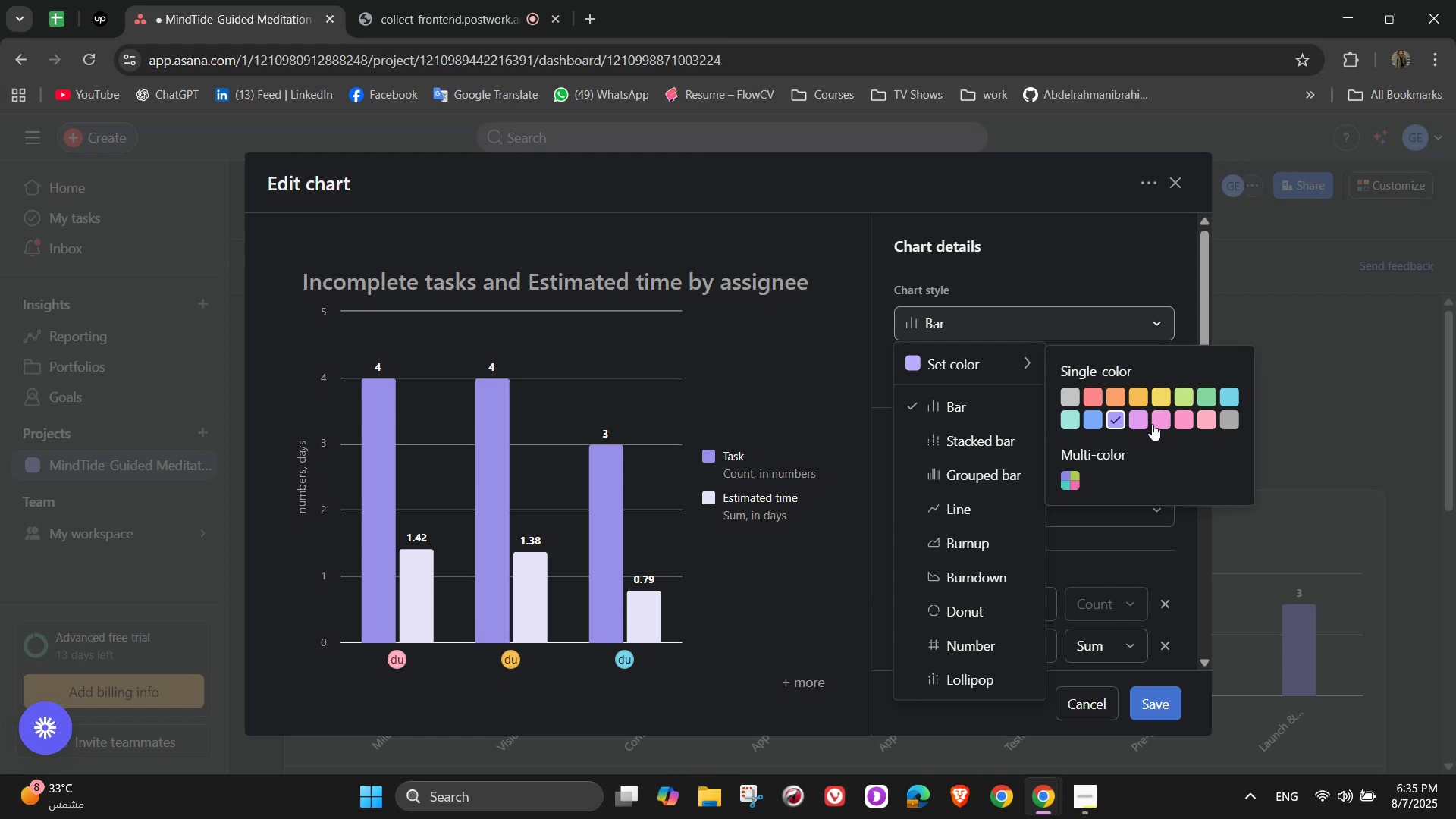 
left_click([1185, 413])
 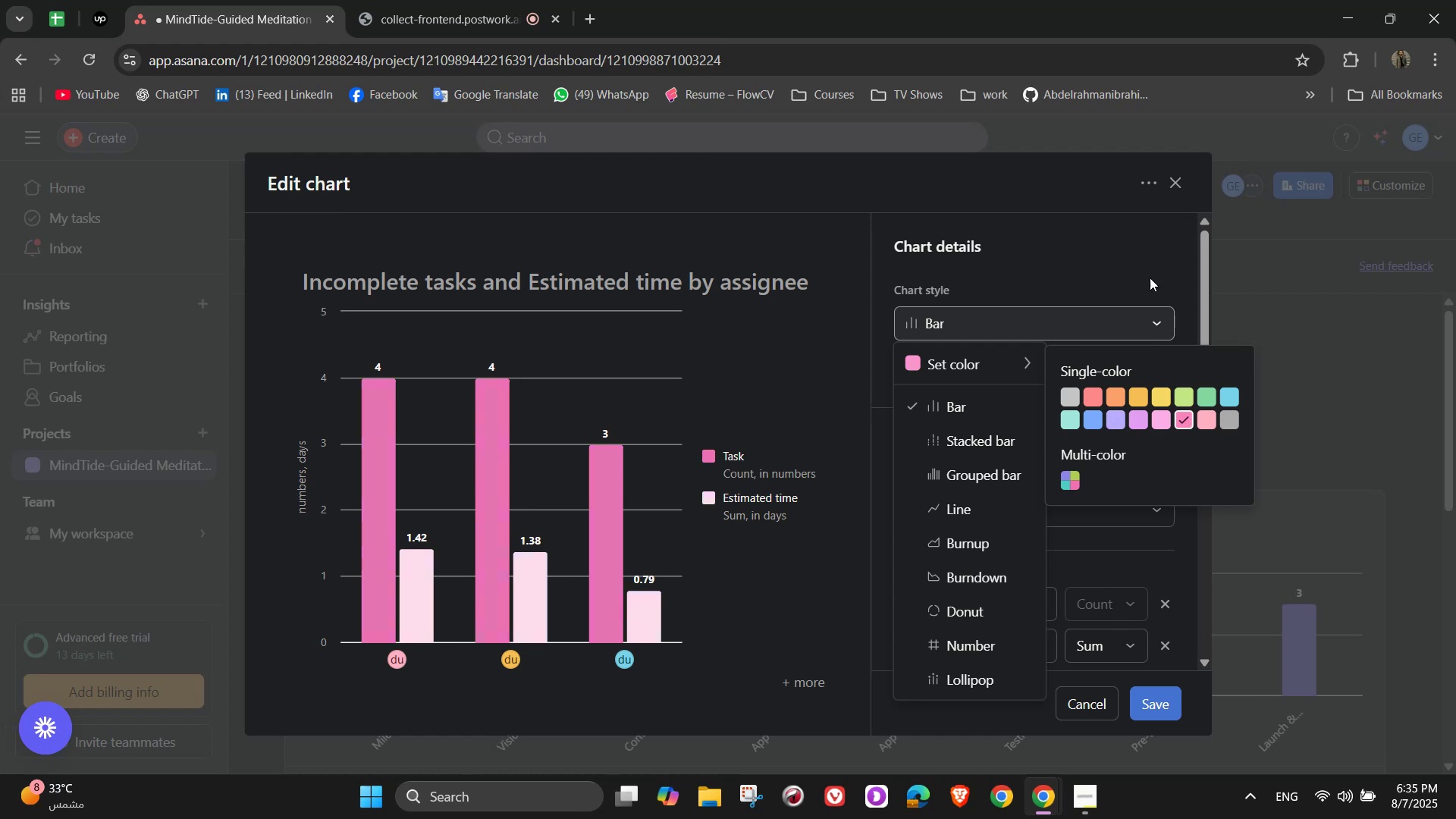 
left_click([1126, 268])
 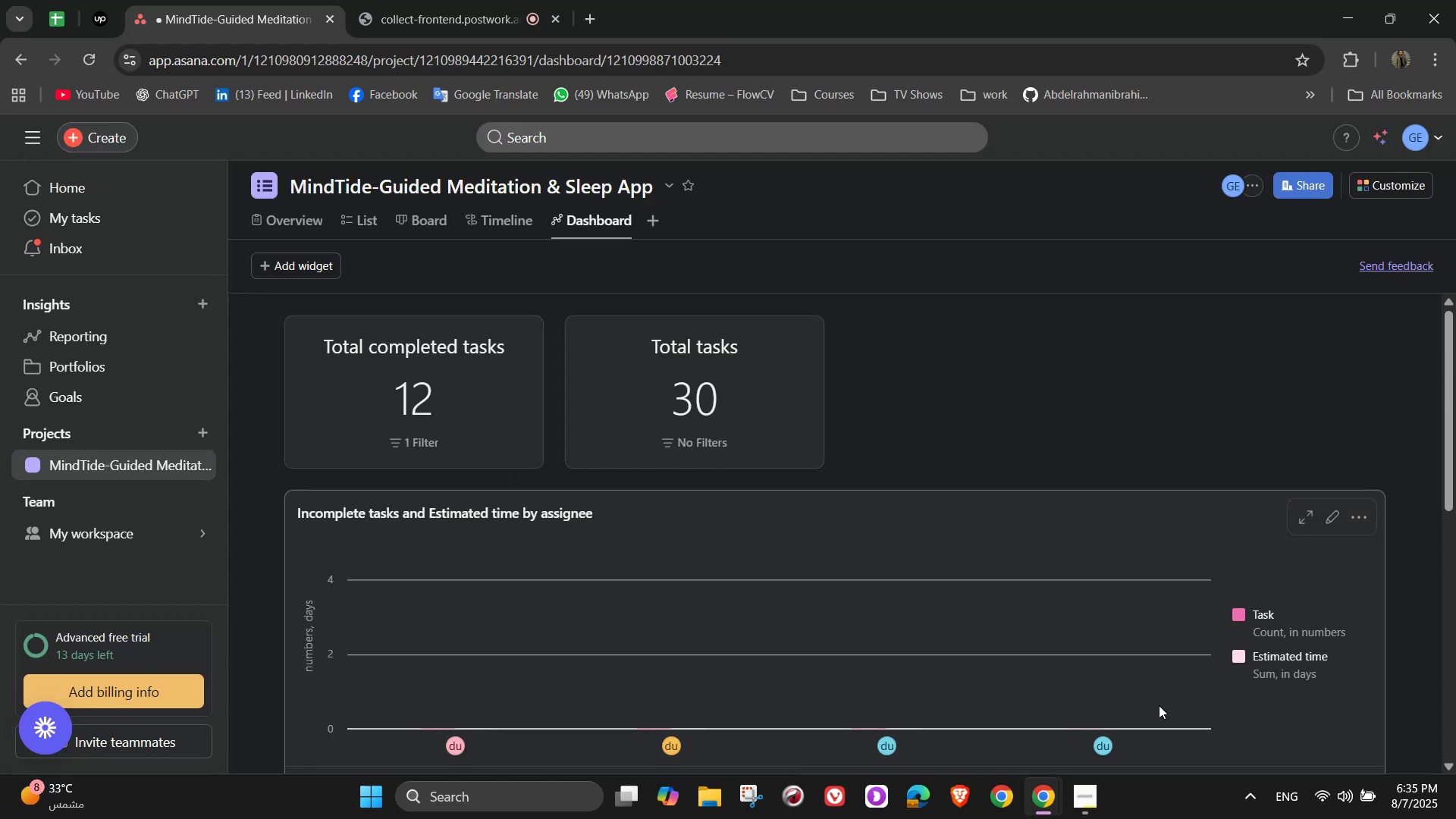 
scroll: coordinate [1109, 503], scroll_direction: down, amount: 5.0
 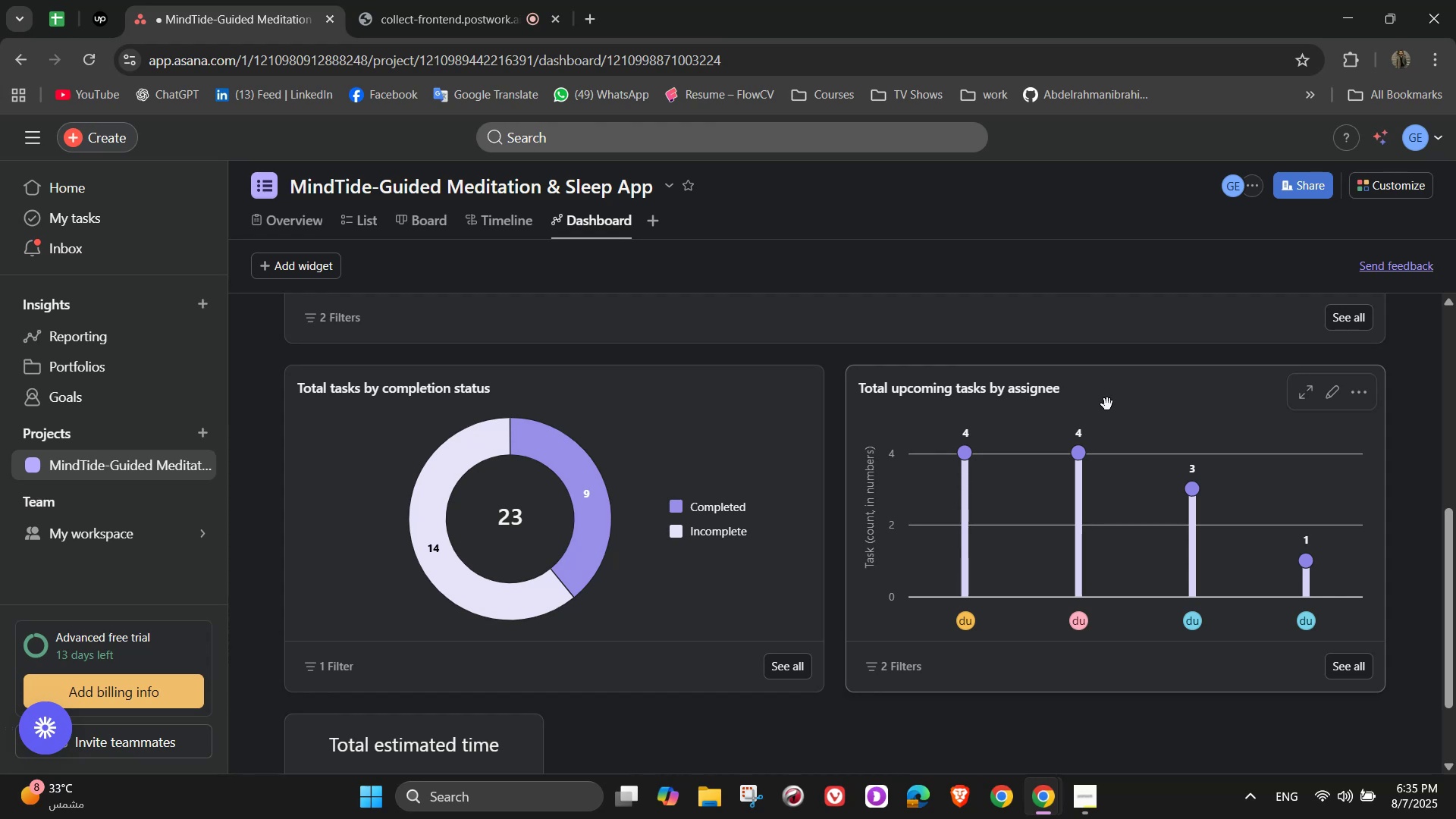 
mouse_move([1365, 394])
 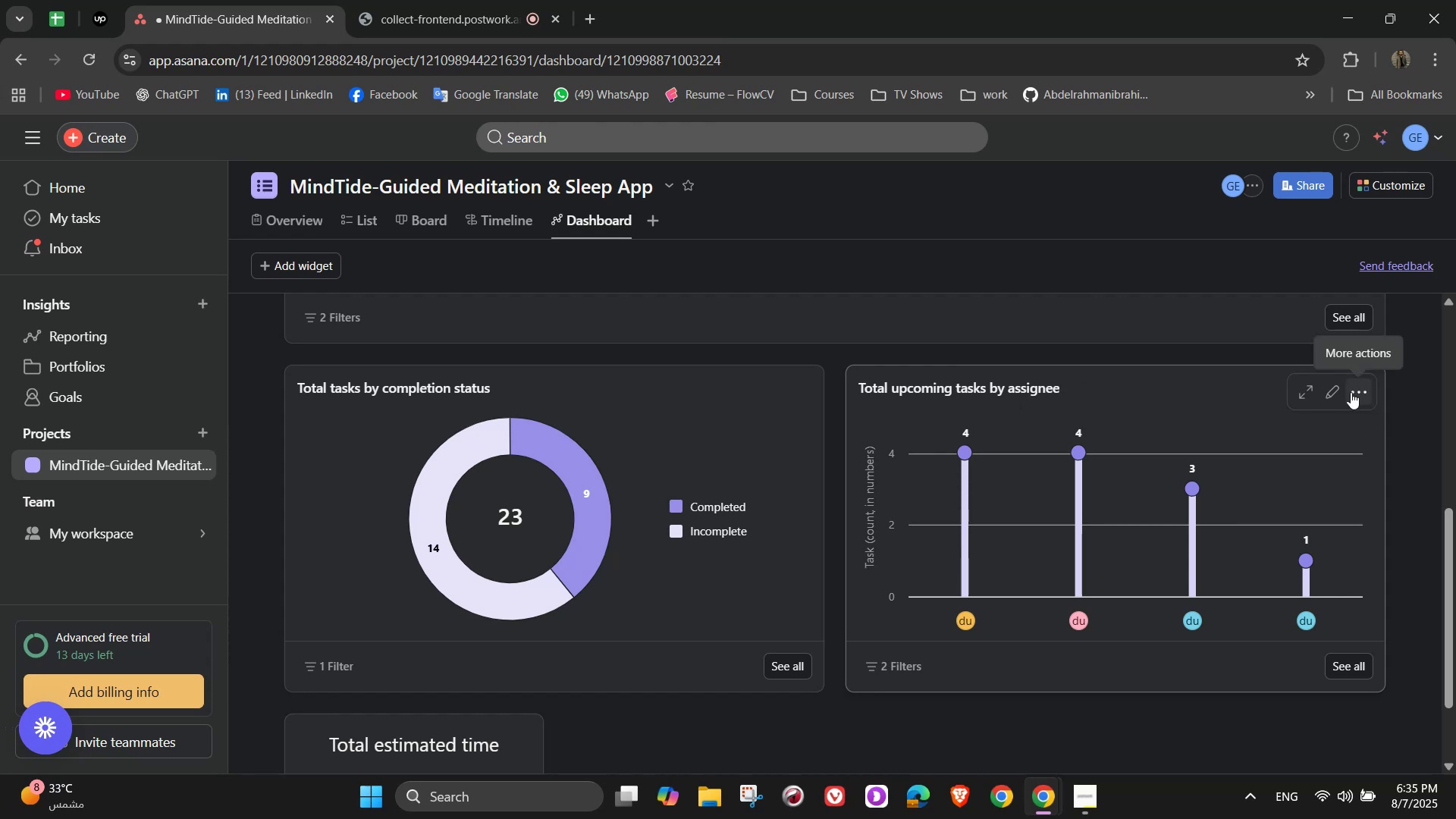 
left_click([1332, 392])
 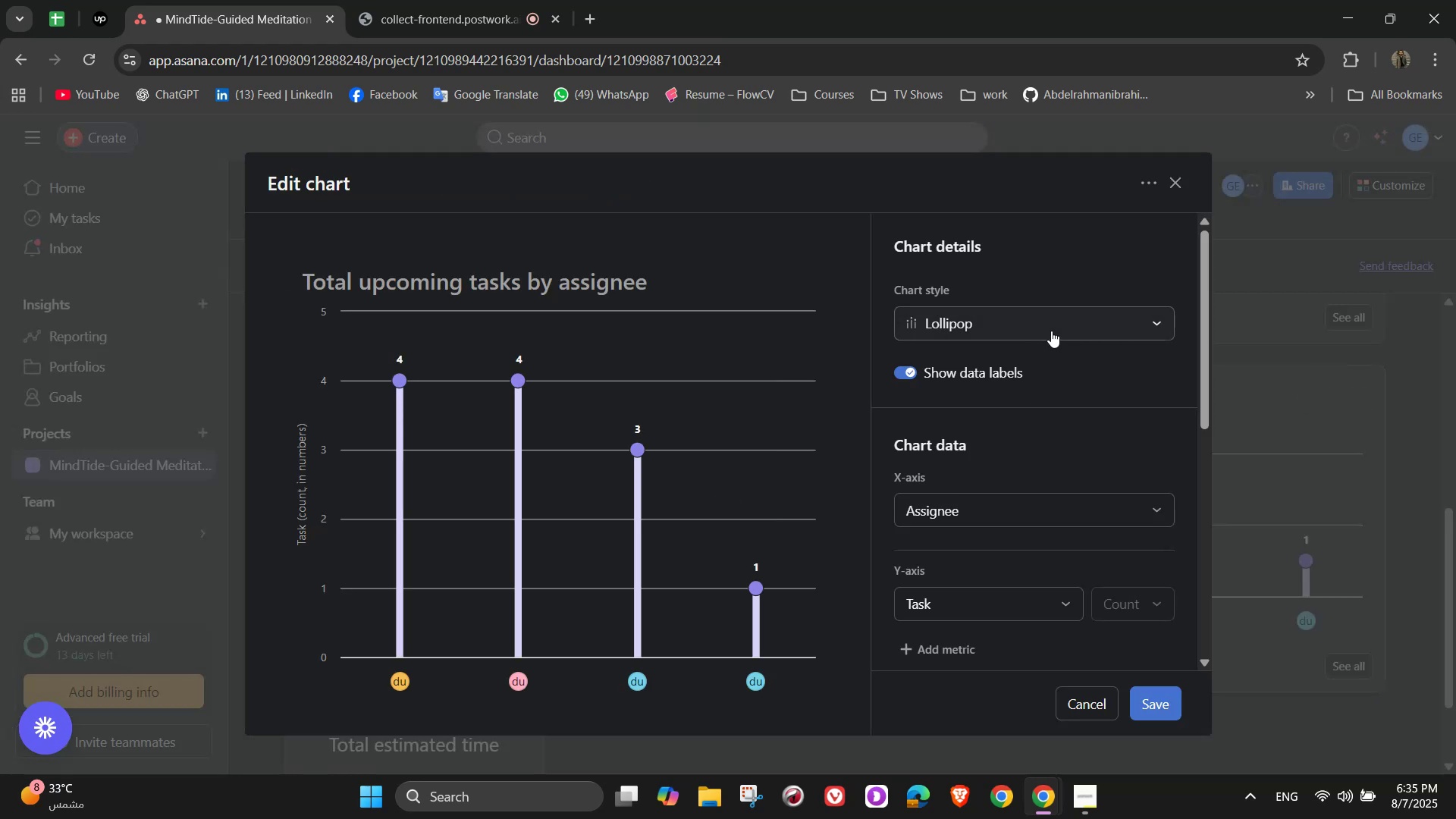 
left_click([1032, 499])
 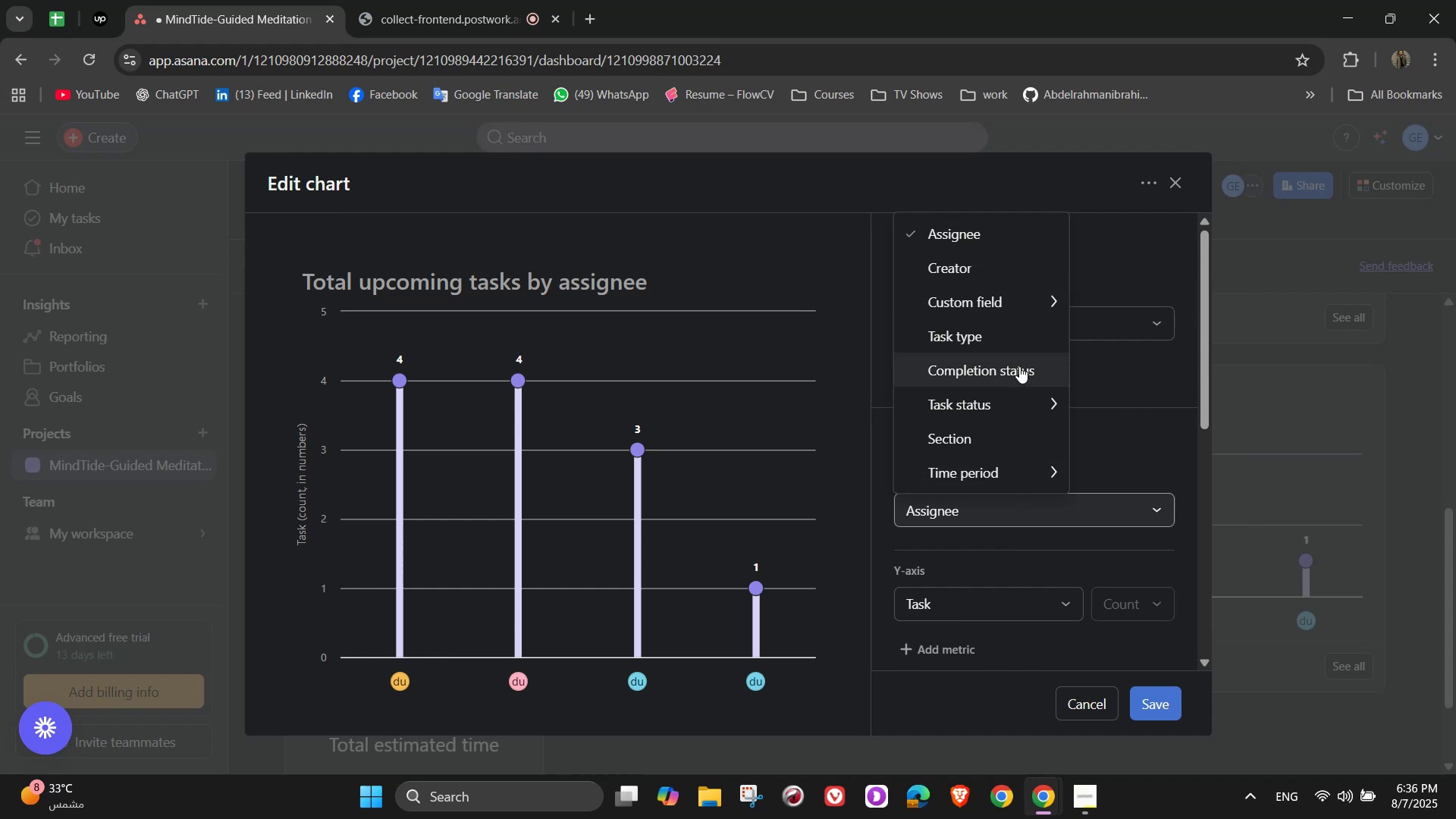 
wait(5.54)
 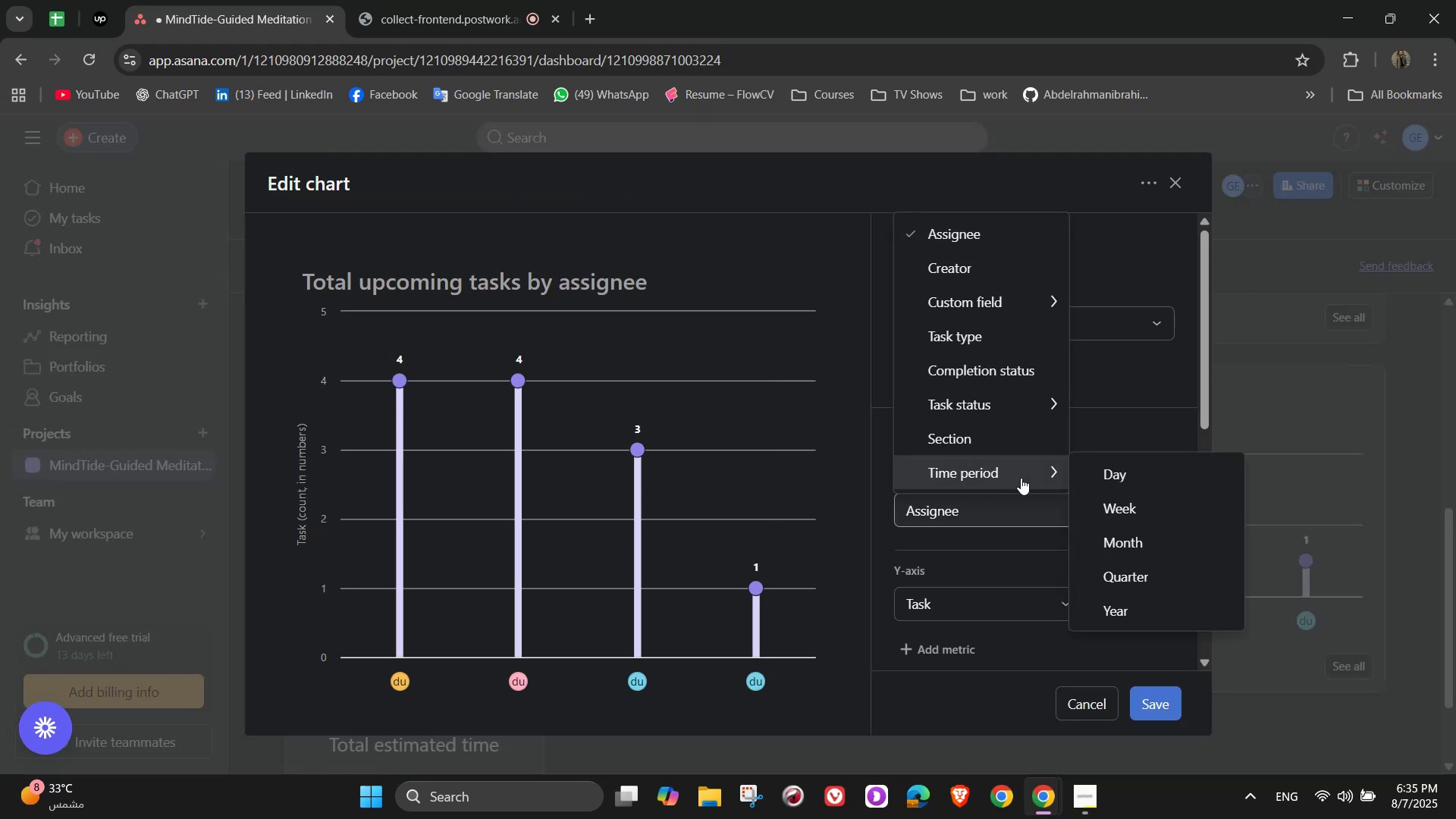 
left_click([1021, 375])
 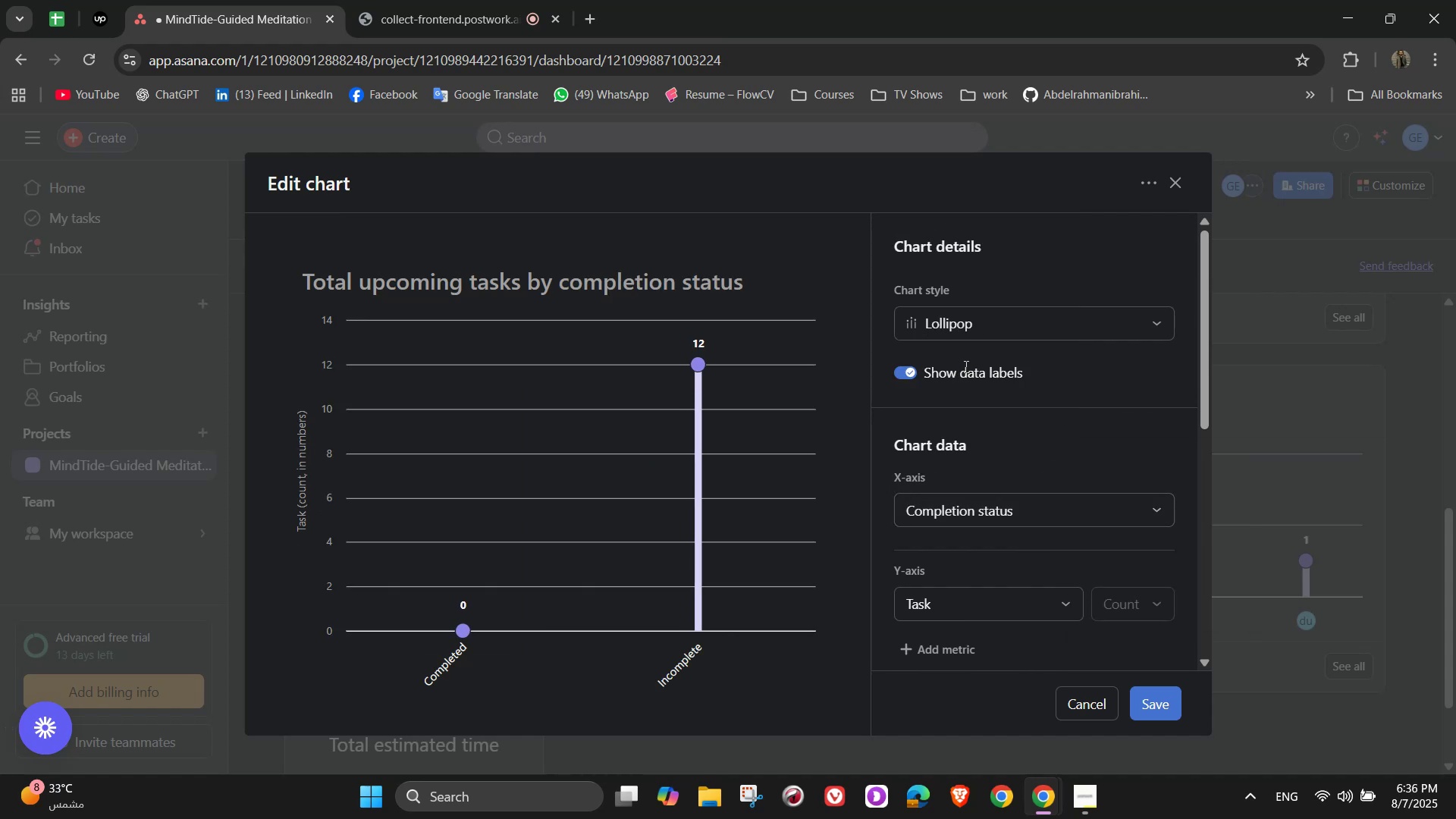 
wait(5.23)
 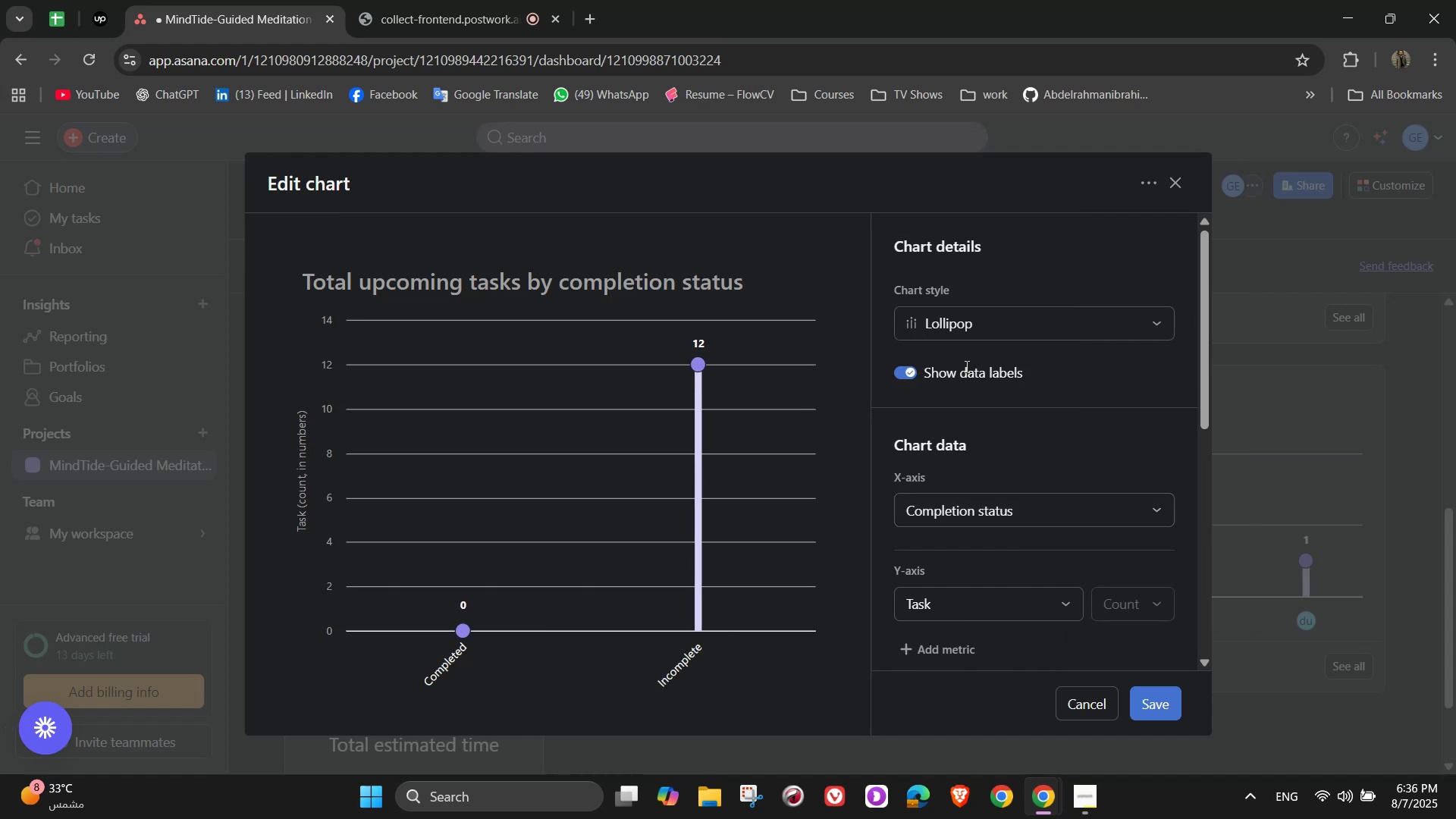 
scroll: coordinate [968, 595], scroll_direction: down, amount: 7.0
 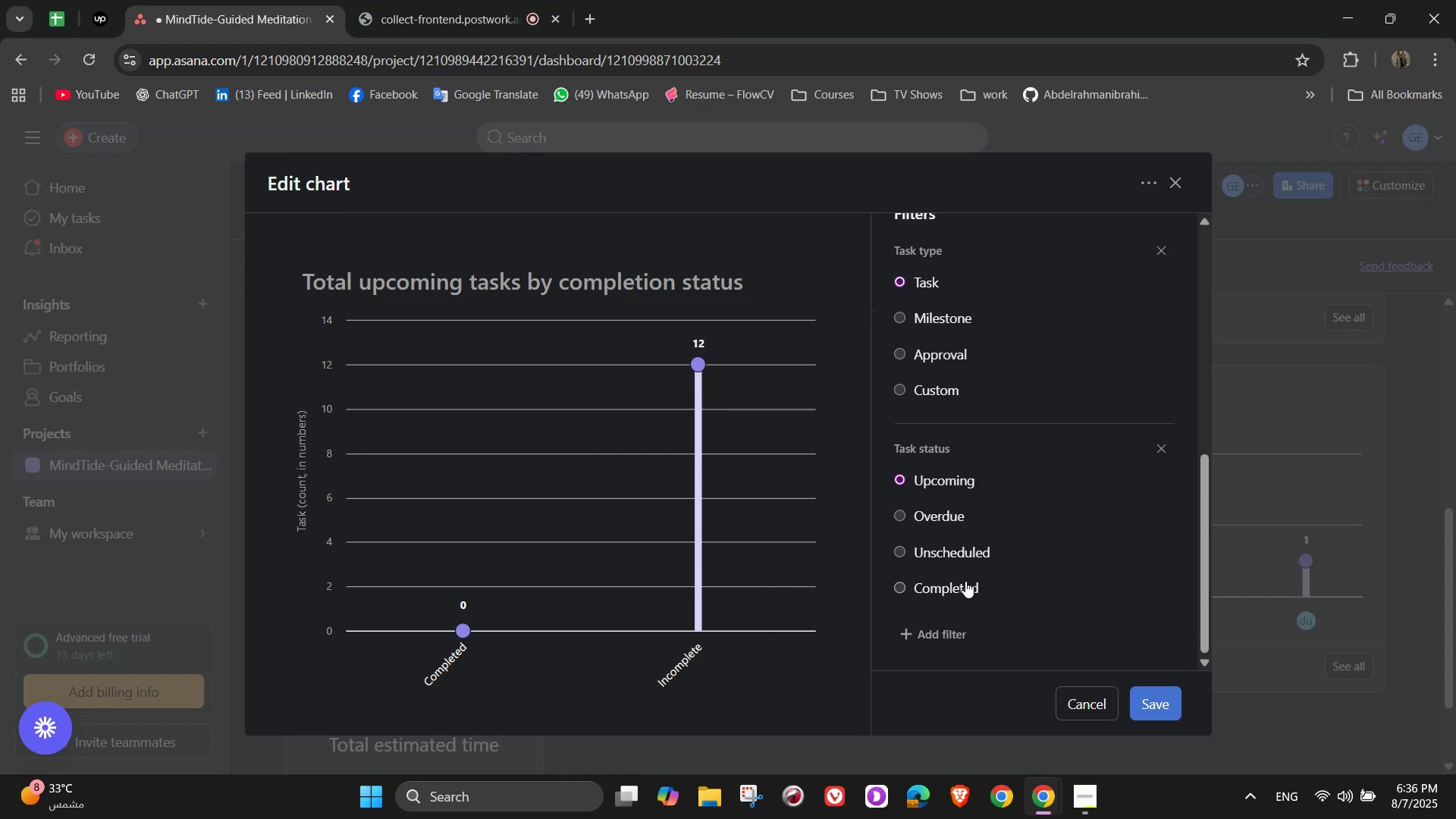 
scroll: coordinate [984, 579], scroll_direction: up, amount: 5.0
 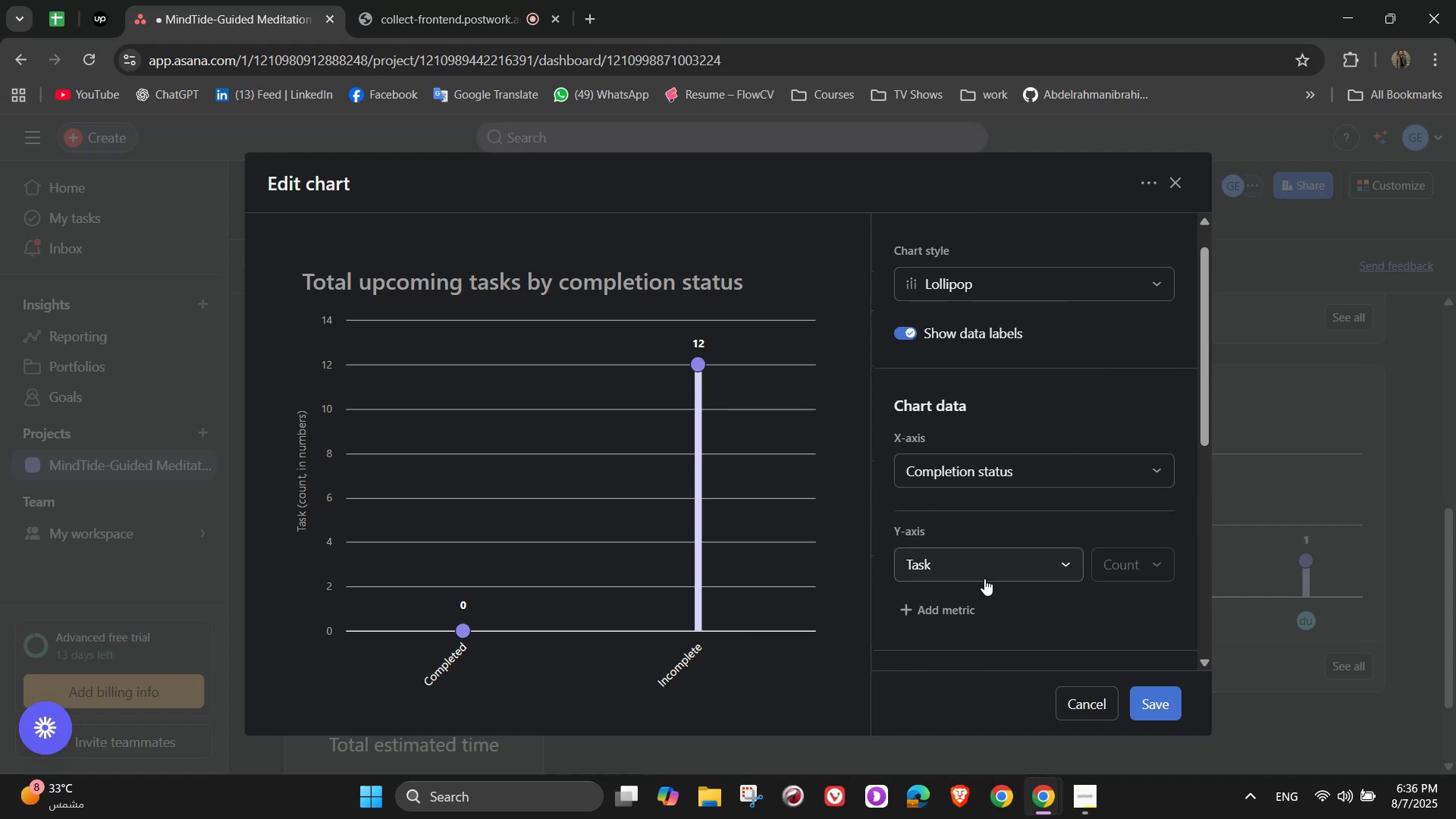 
left_click([984, 578])
 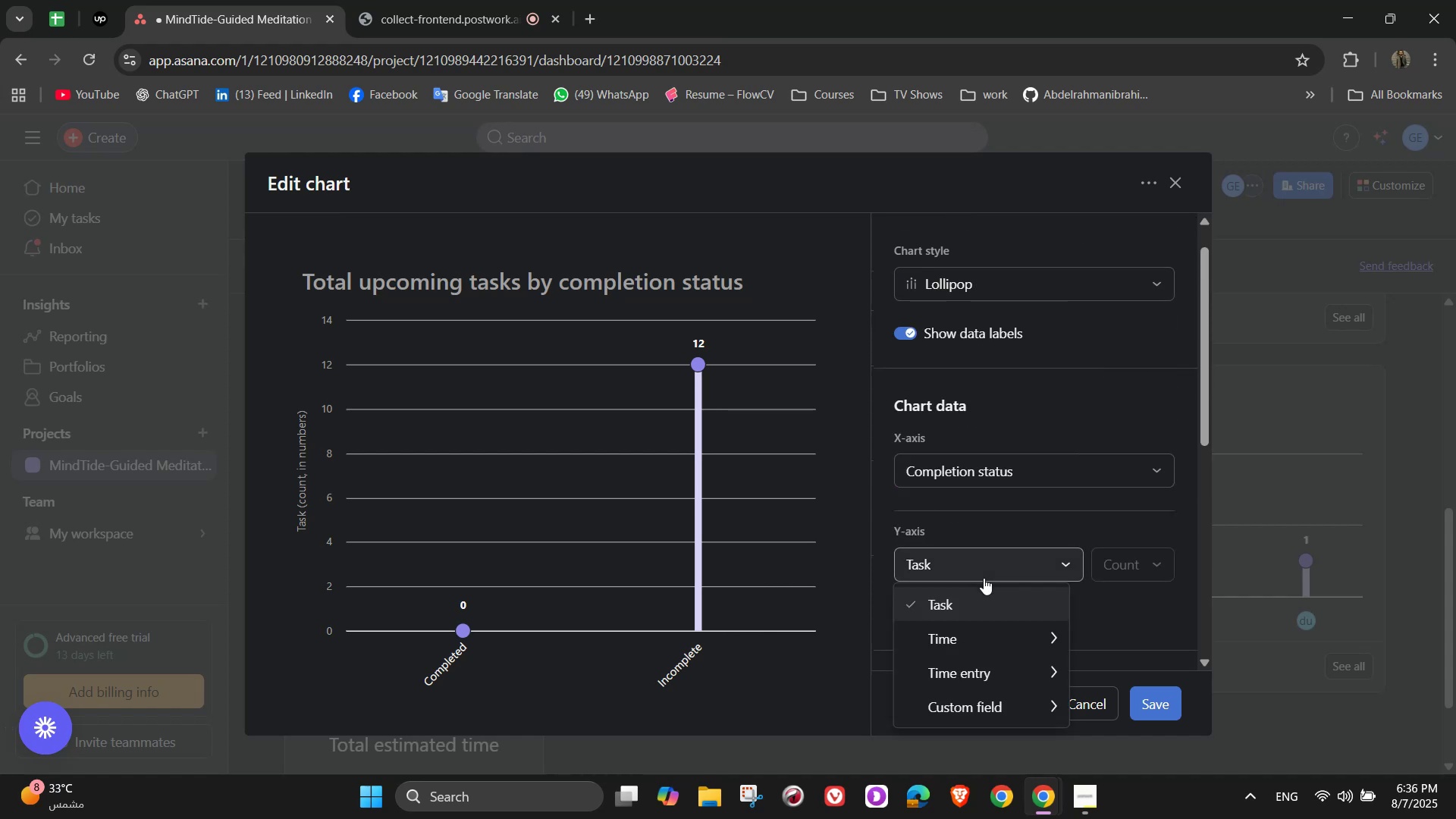 
left_click([984, 578])
 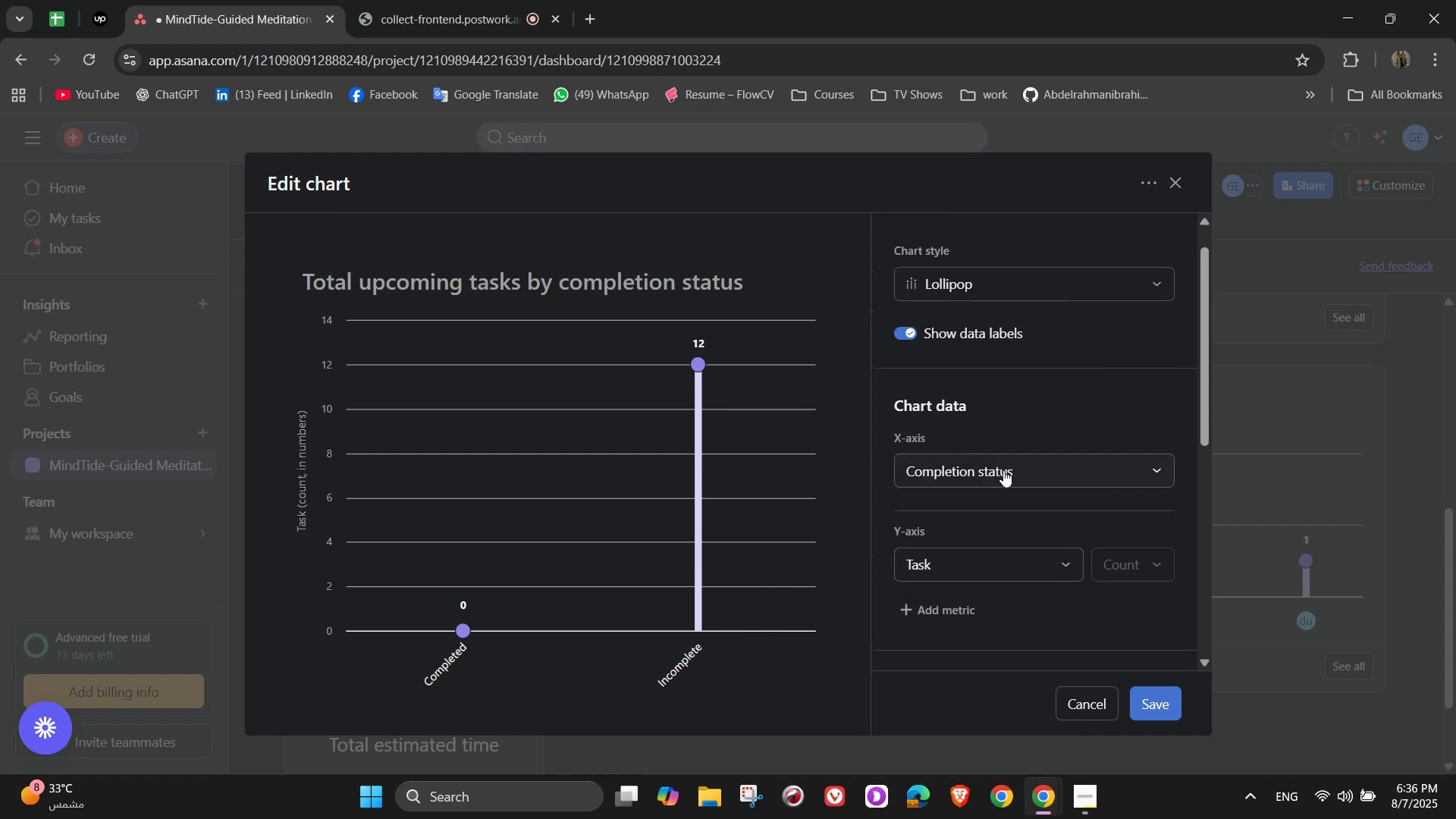 
left_click([1003, 468])
 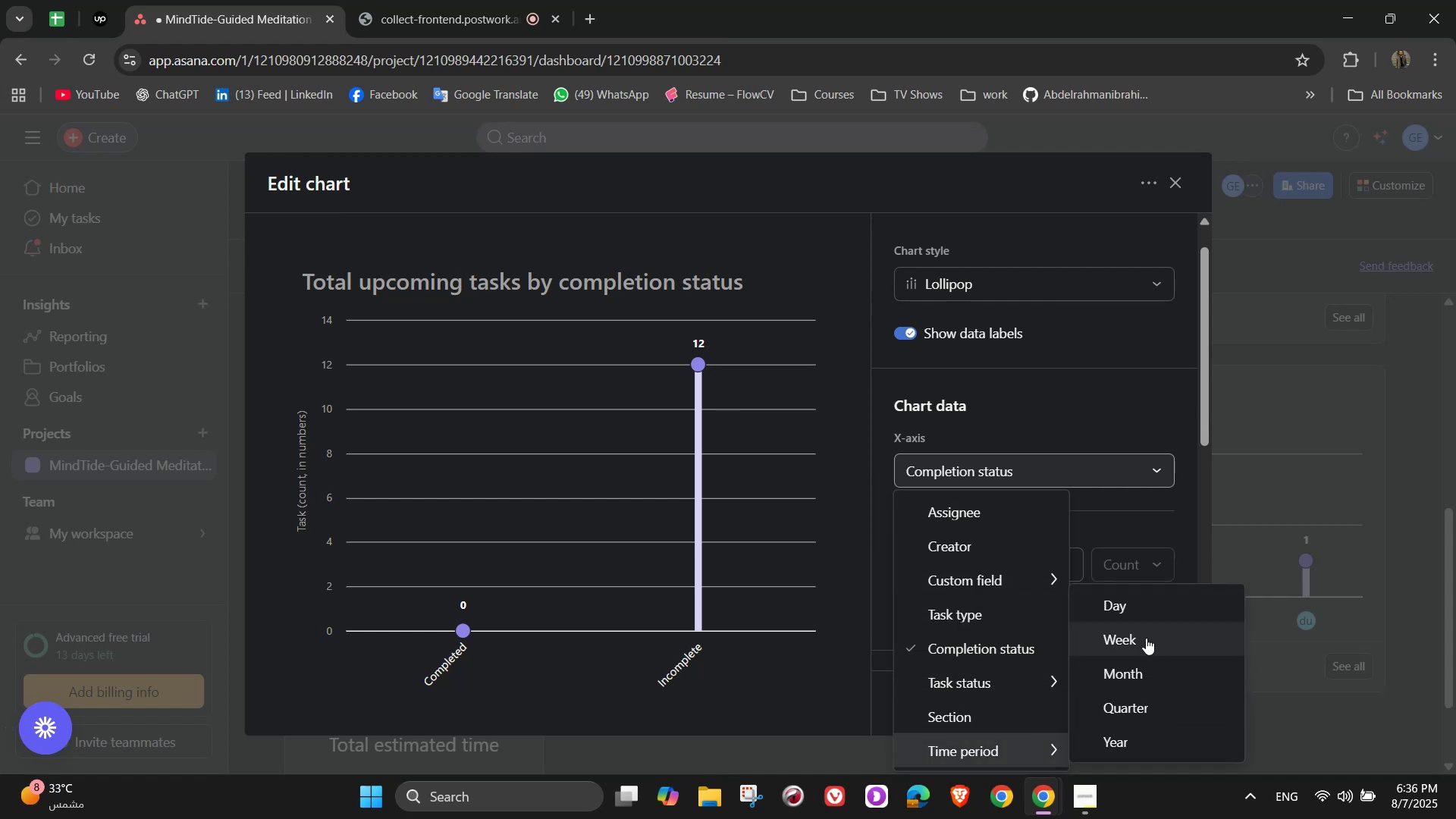 
wait(5.26)
 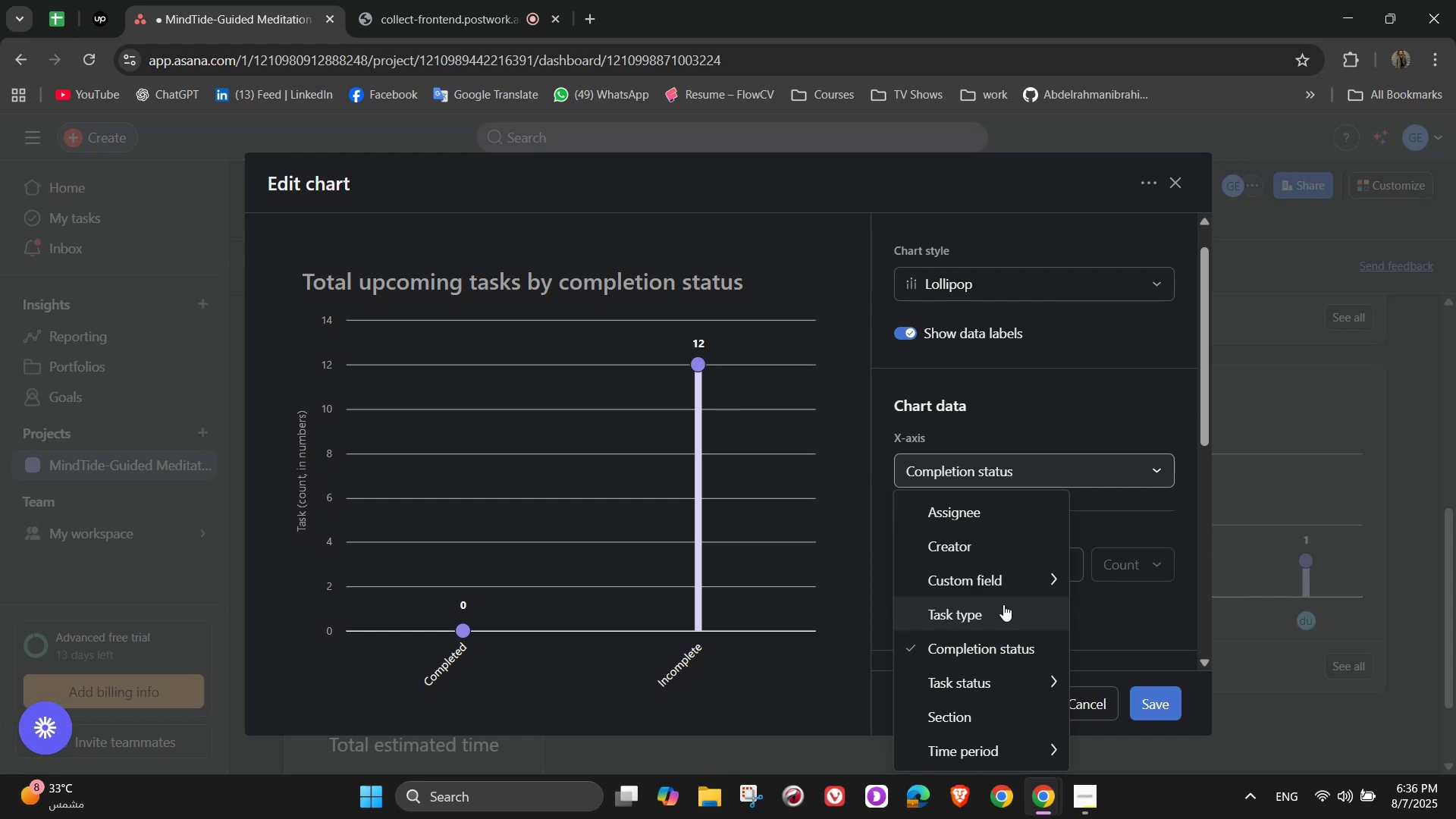 
left_click([1146, 645])
 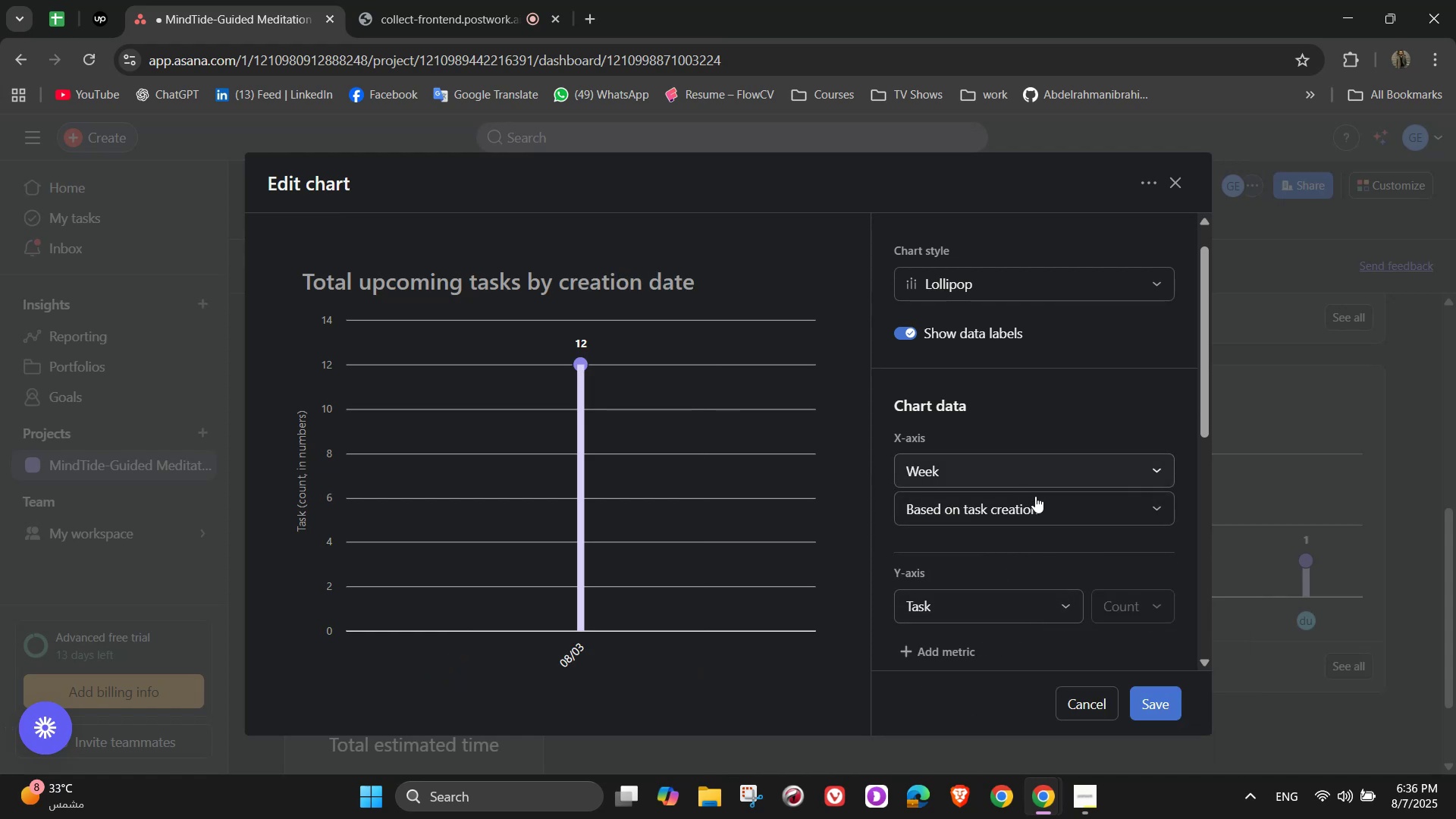 
left_click([1032, 469])
 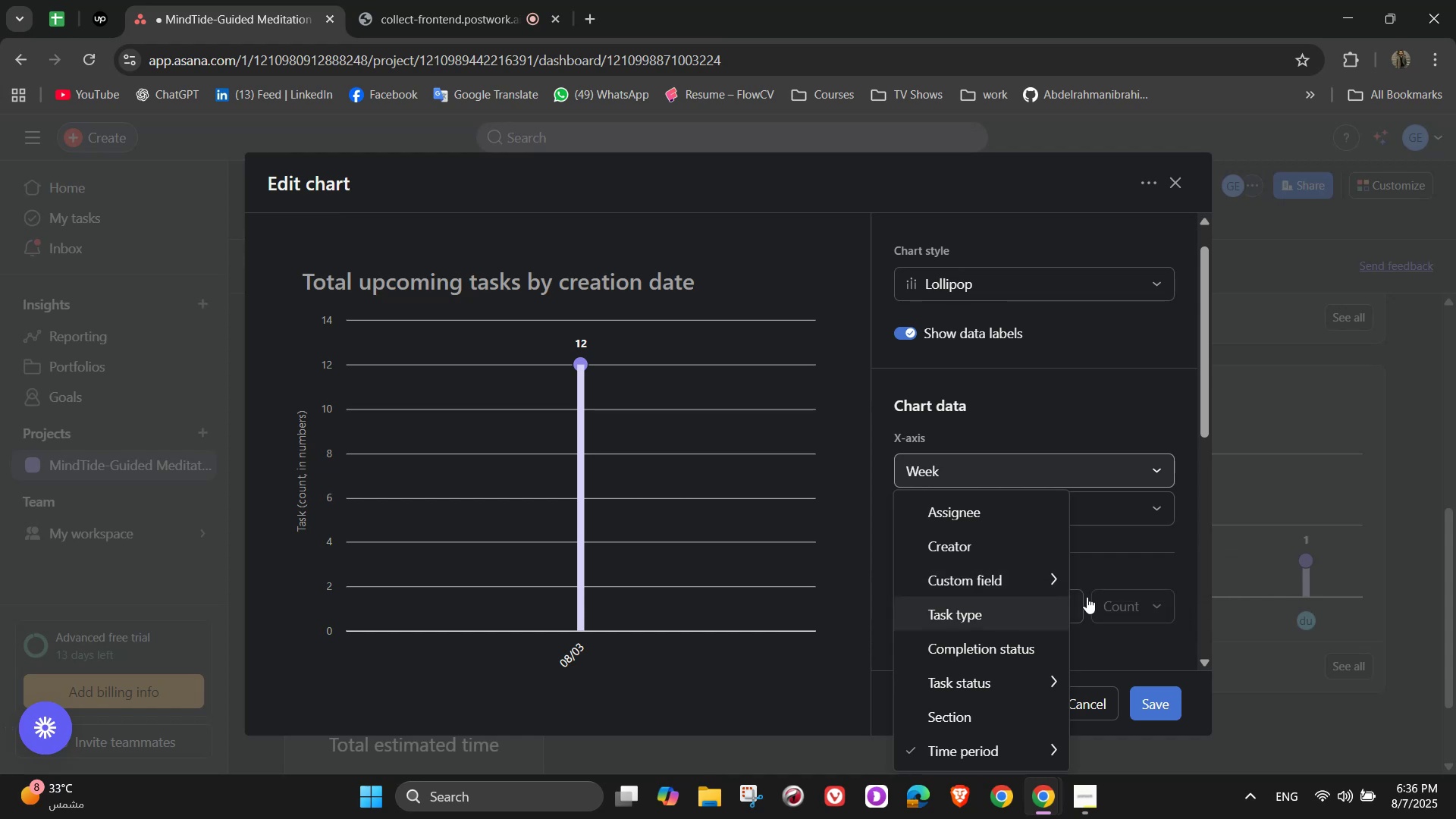 
left_click([1218, 582])
 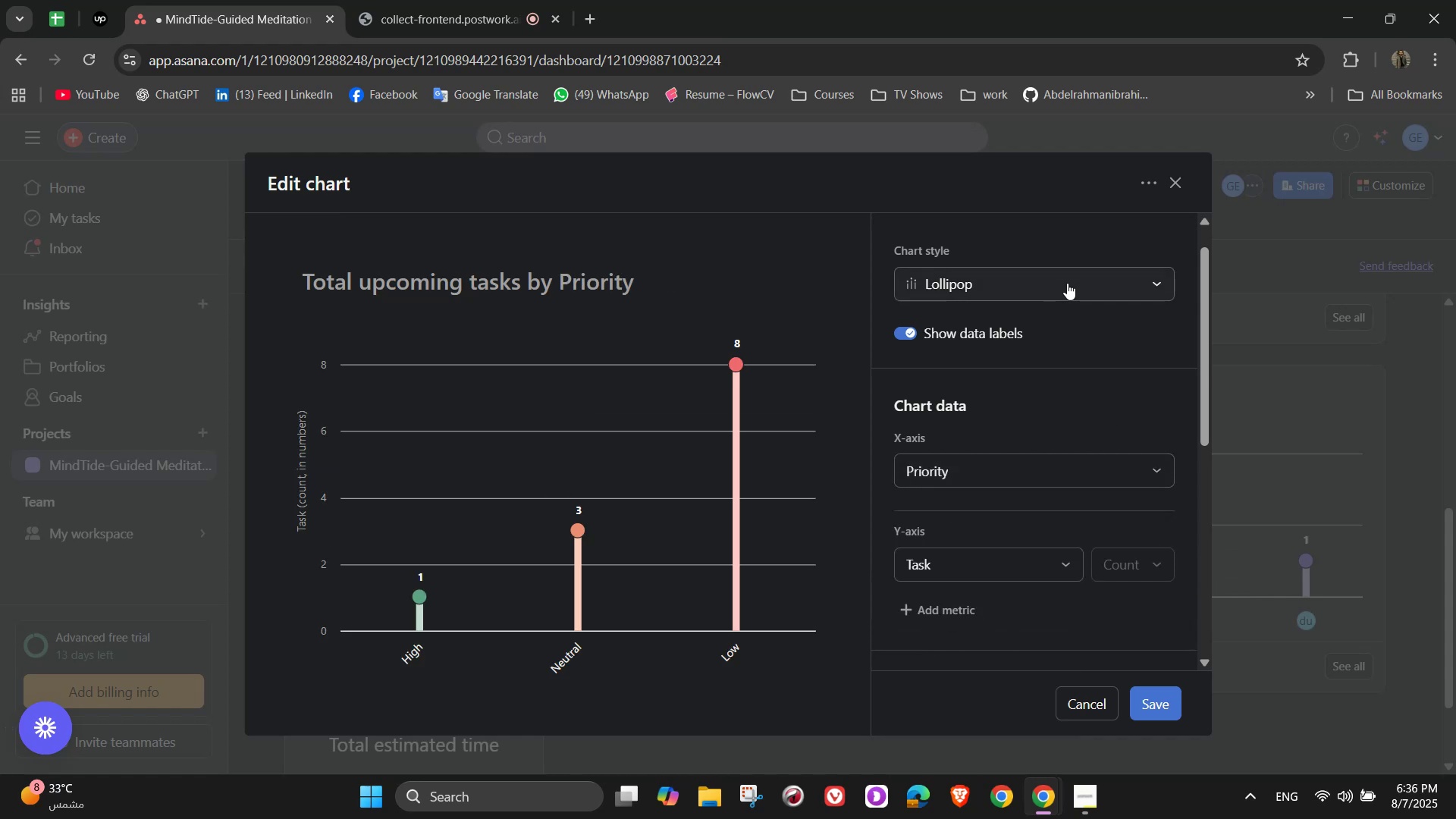 
scroll: coordinate [1030, 480], scroll_direction: down, amount: 7.0
 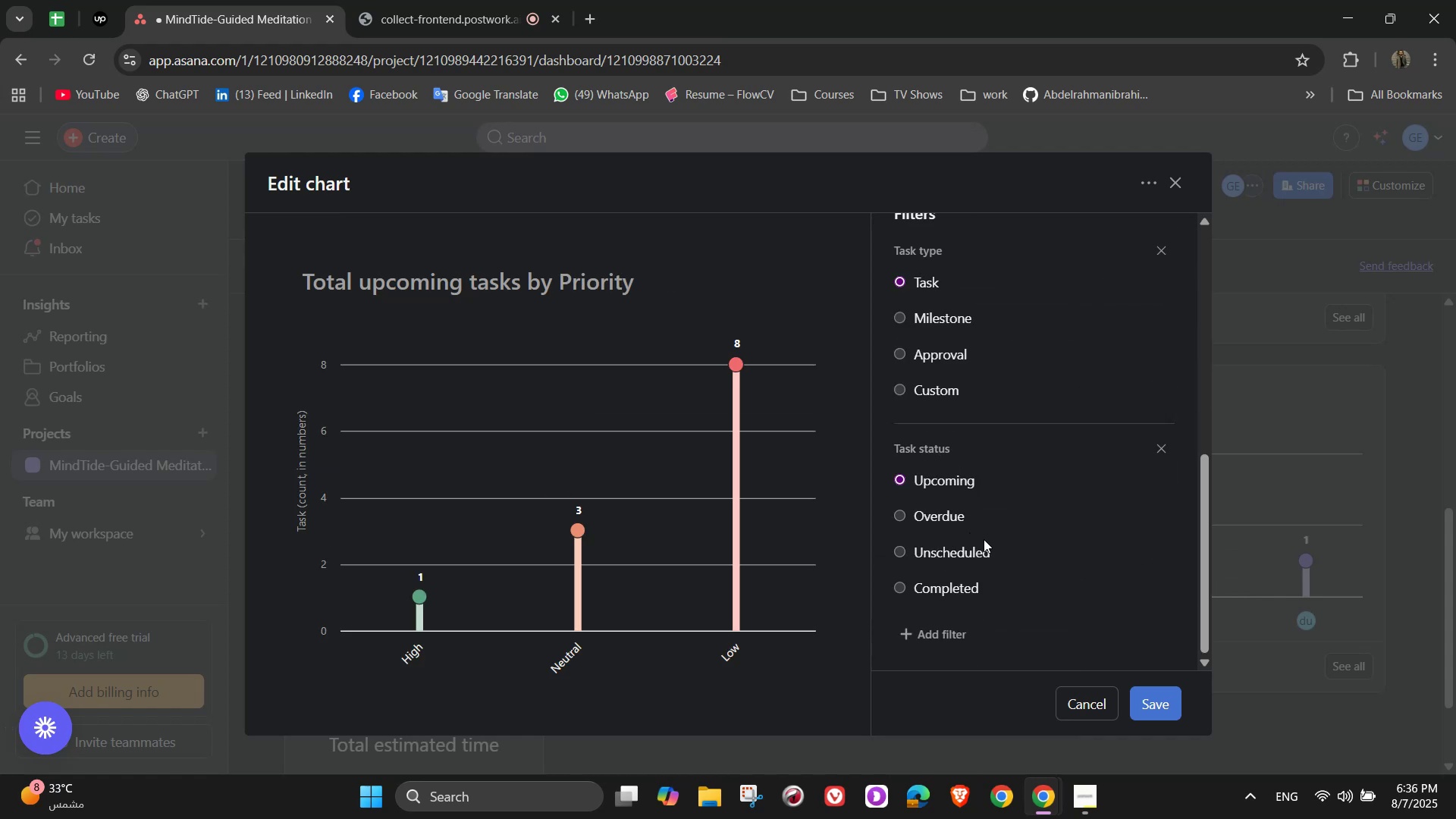 
left_click([940, 580])
 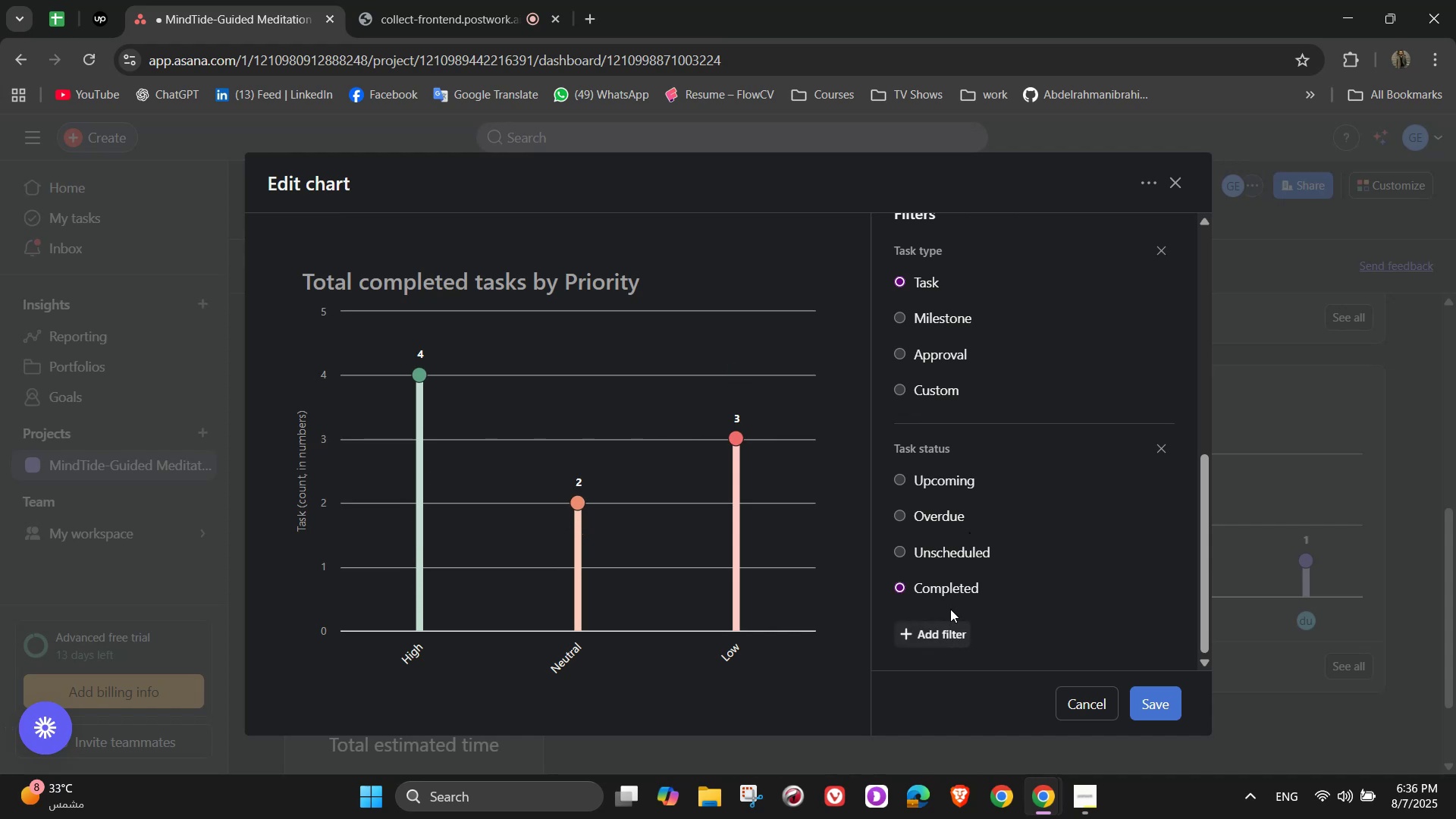 
scroll: coordinate [987, 542], scroll_direction: up, amount: 2.0
 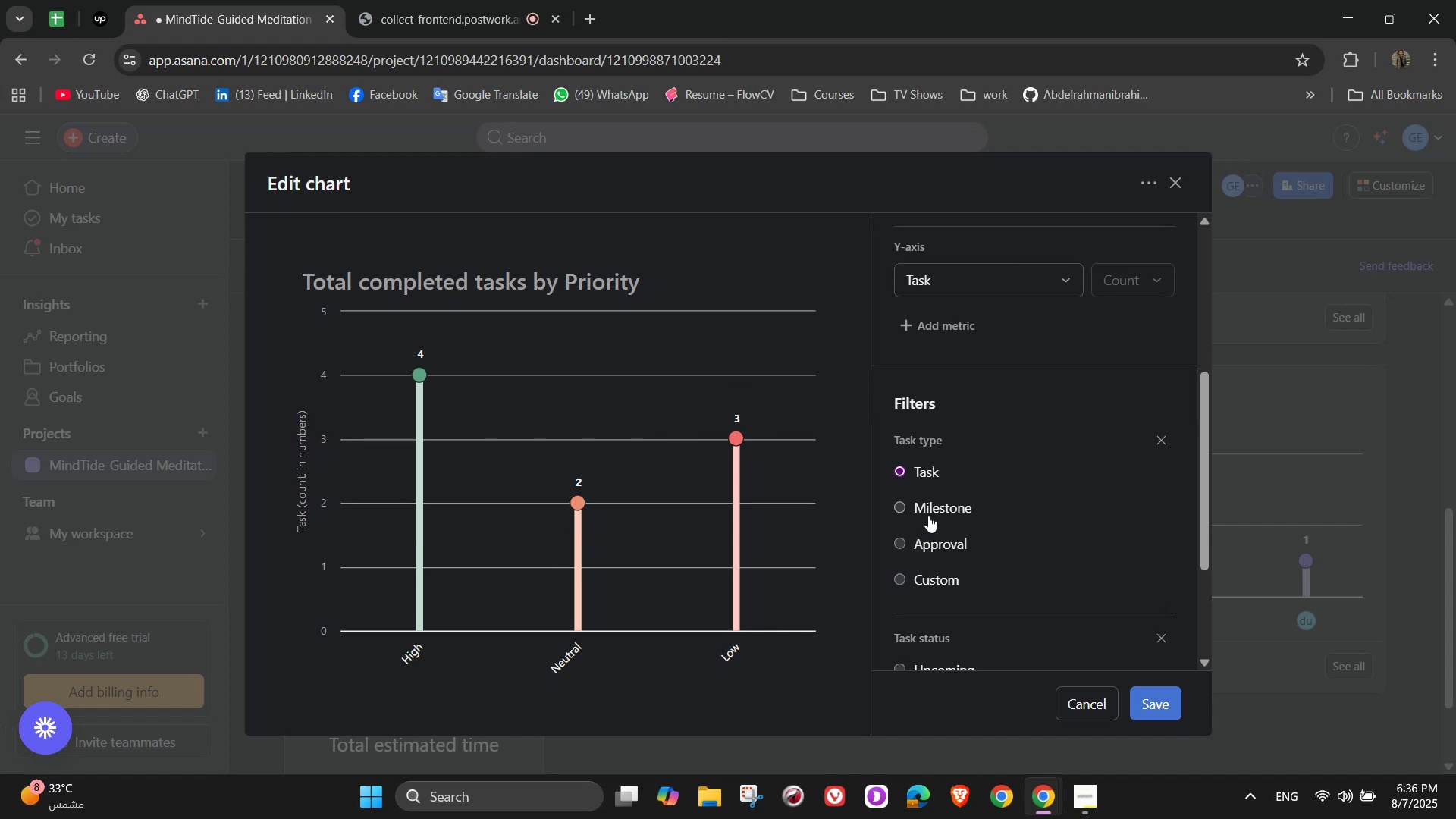 
scroll: coordinate [1015, 586], scroll_direction: down, amount: 1.0
 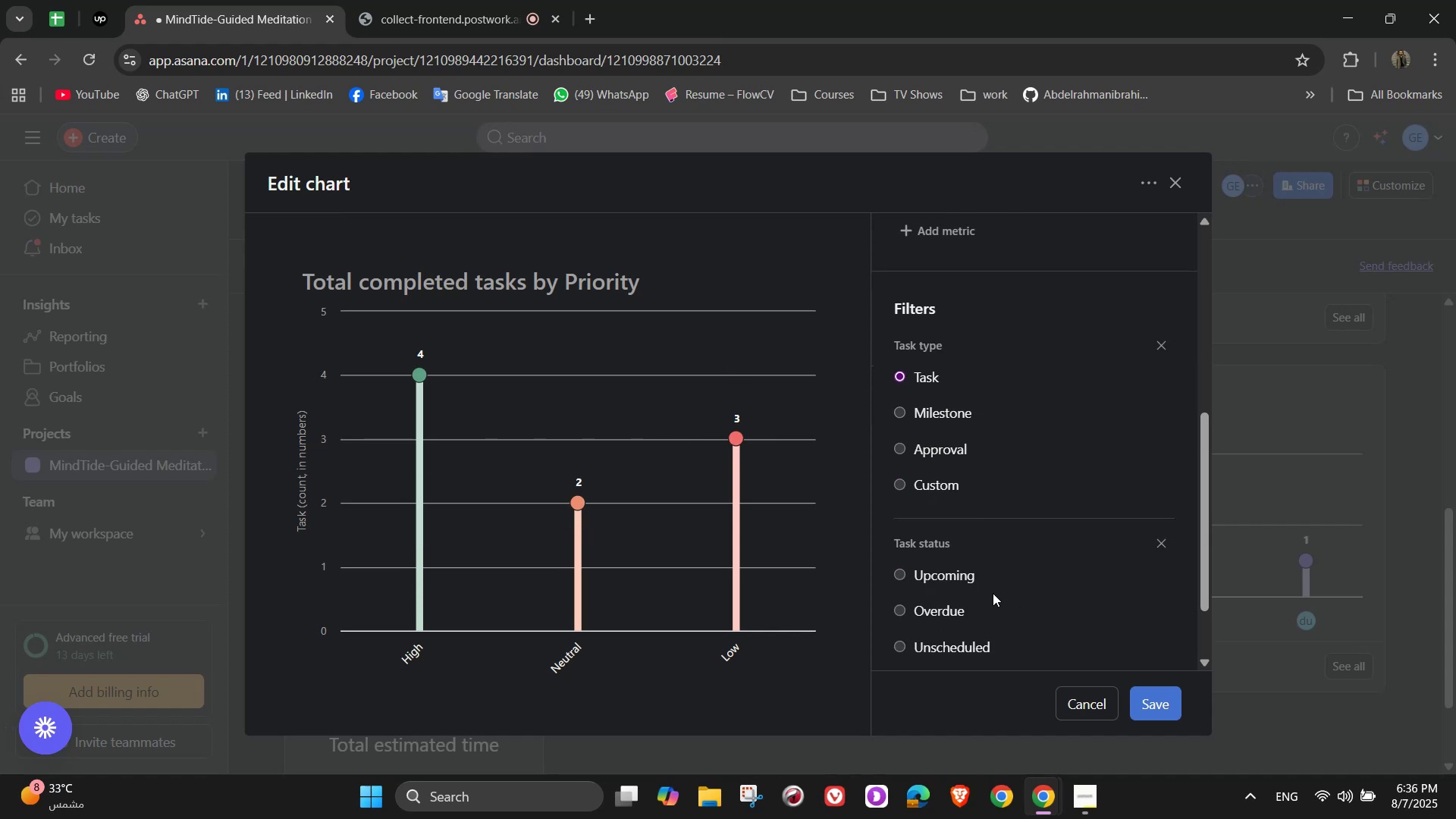 
scroll: coordinate [1047, 511], scroll_direction: up, amount: 6.0
 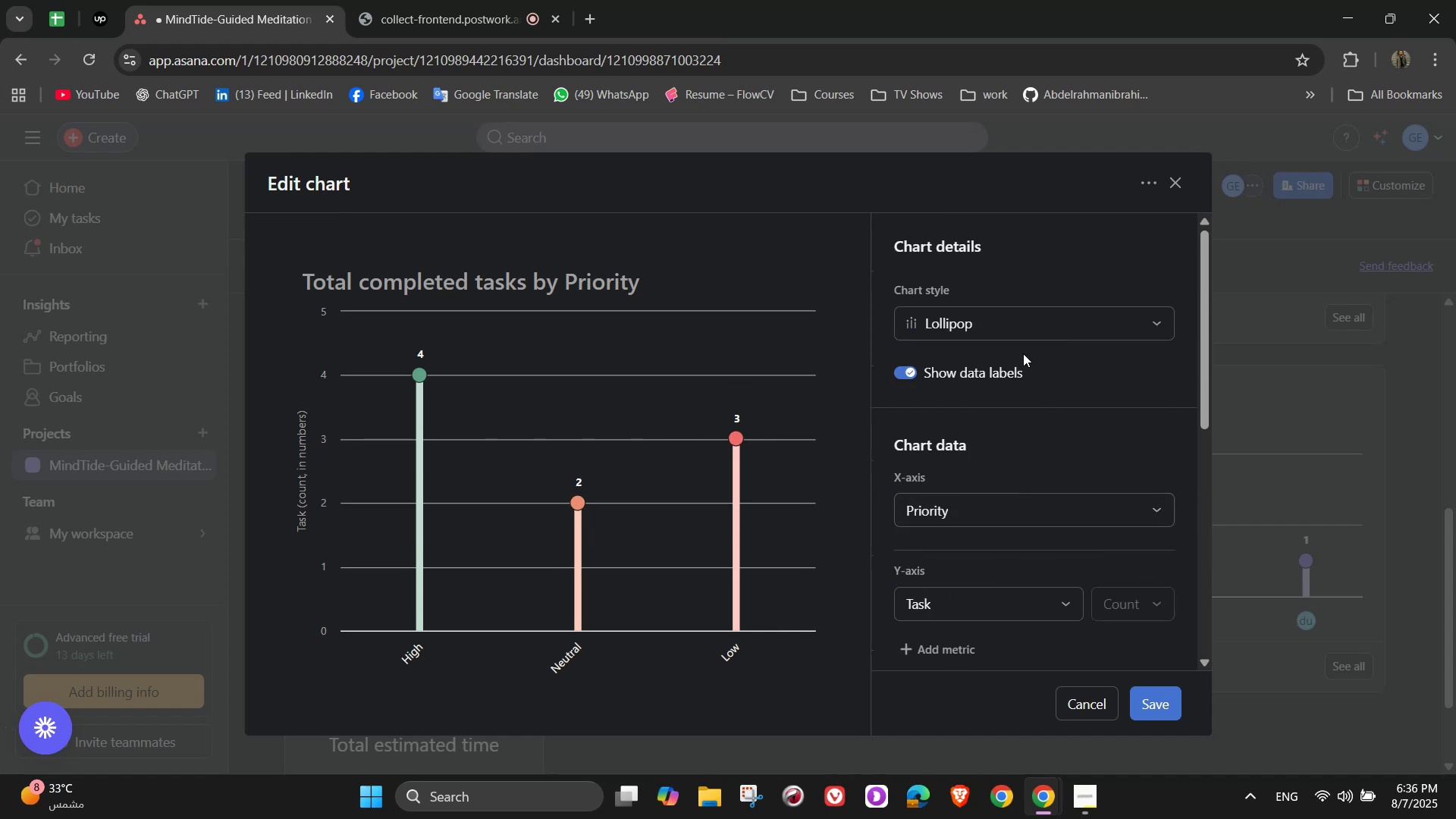 
left_click([1021, 327])
 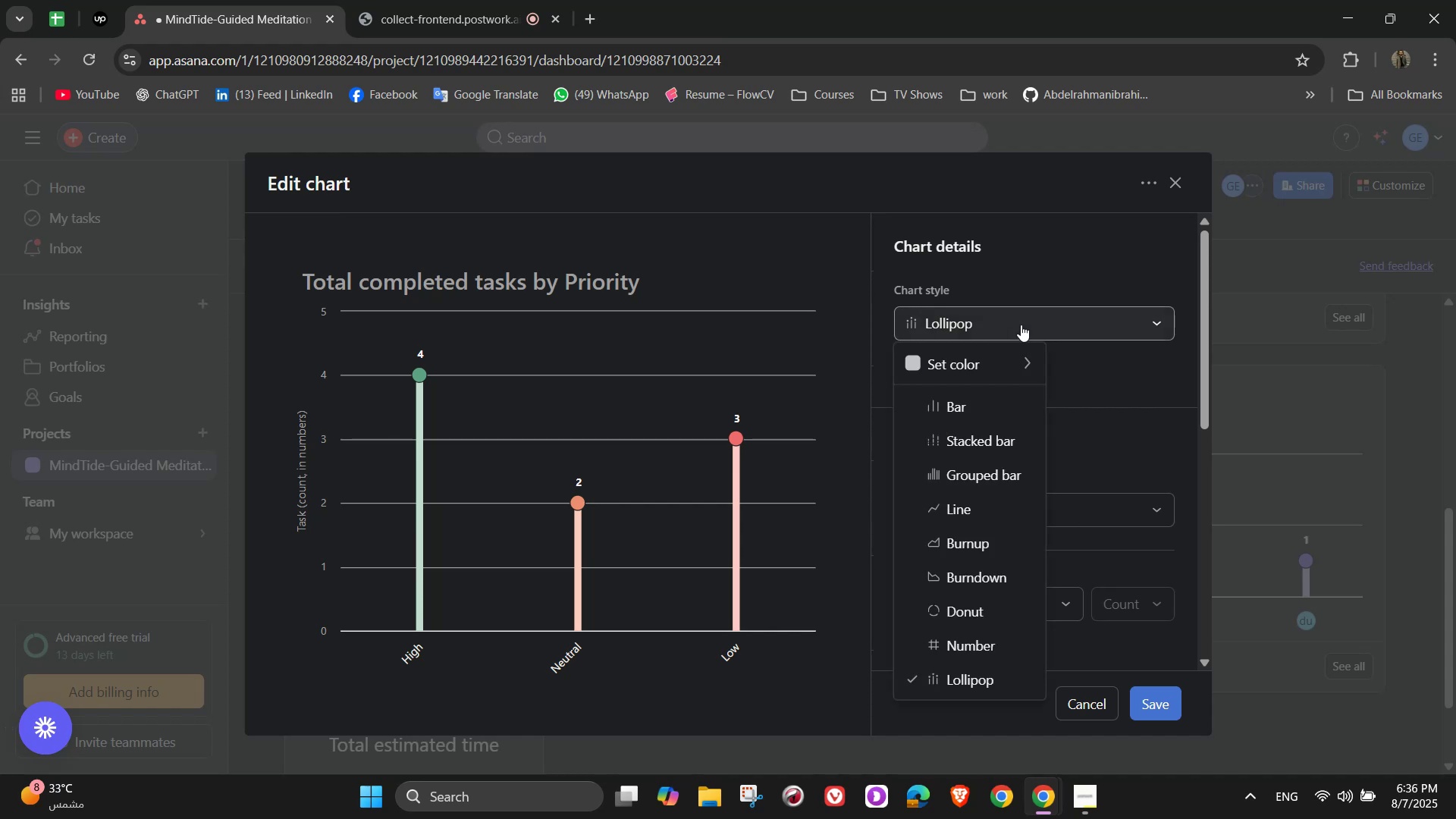 
left_click([1066, 260])
 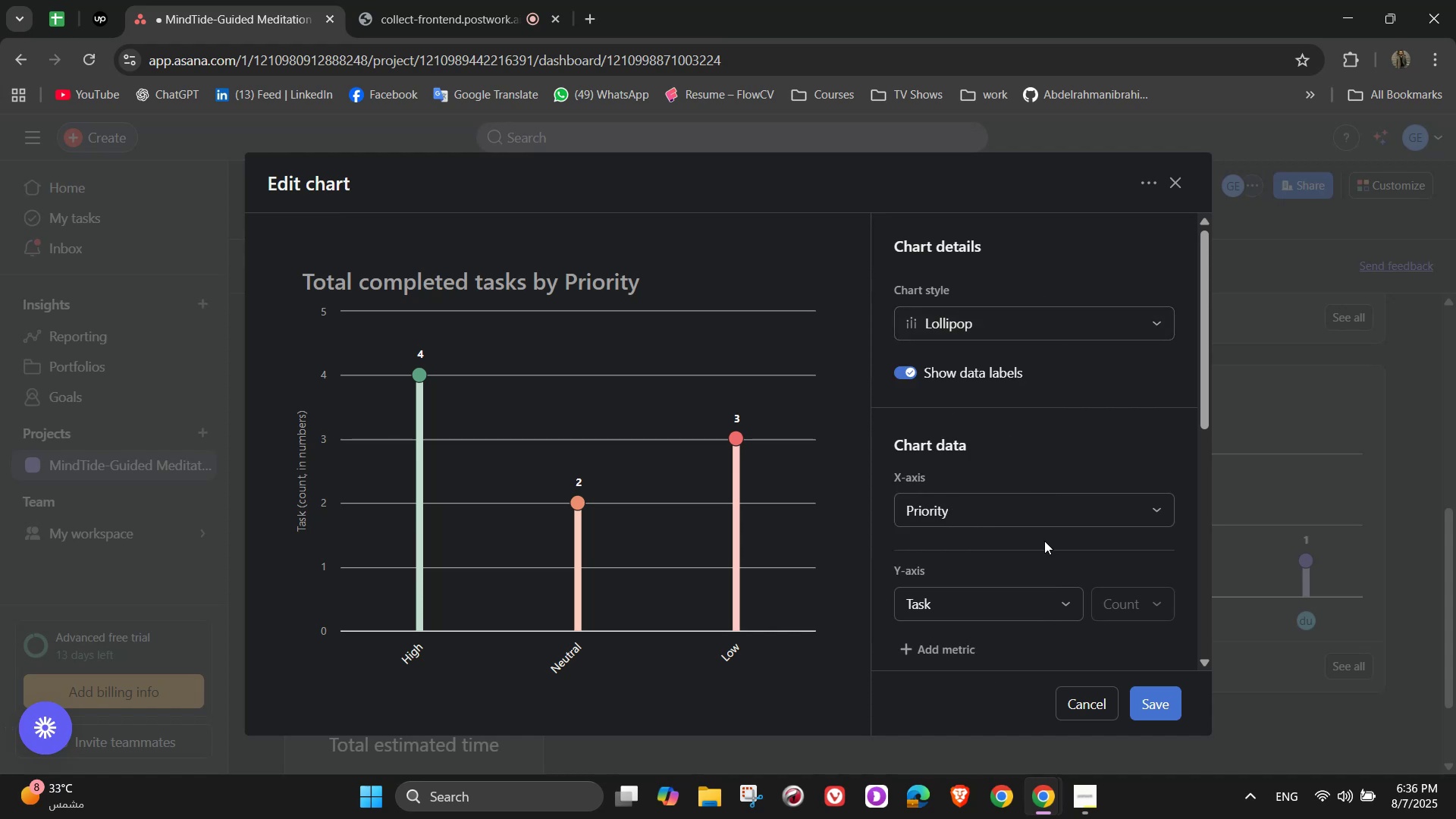 
scroll: coordinate [971, 541], scroll_direction: down, amount: 2.0
 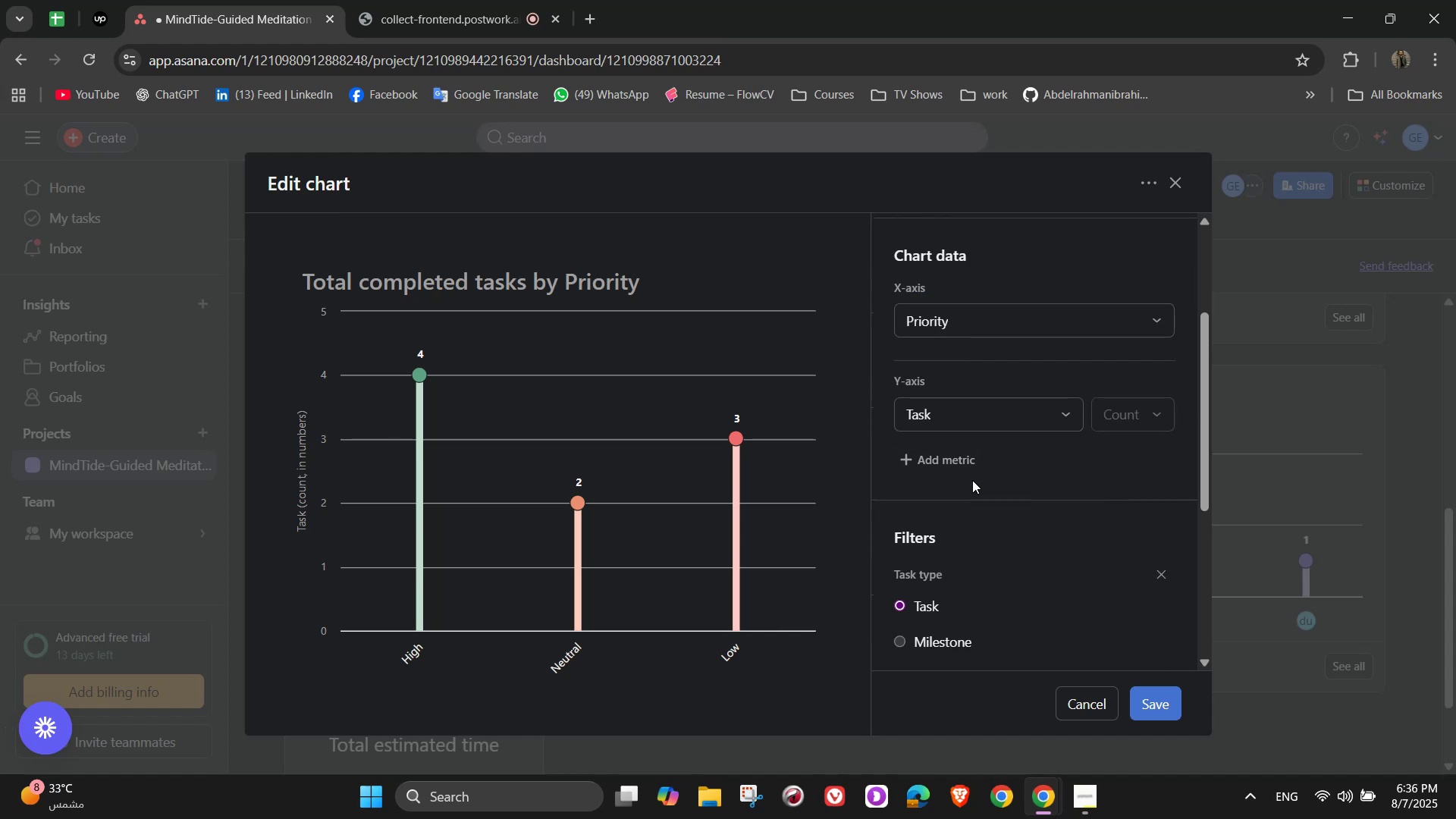 
left_click([966, 473])
 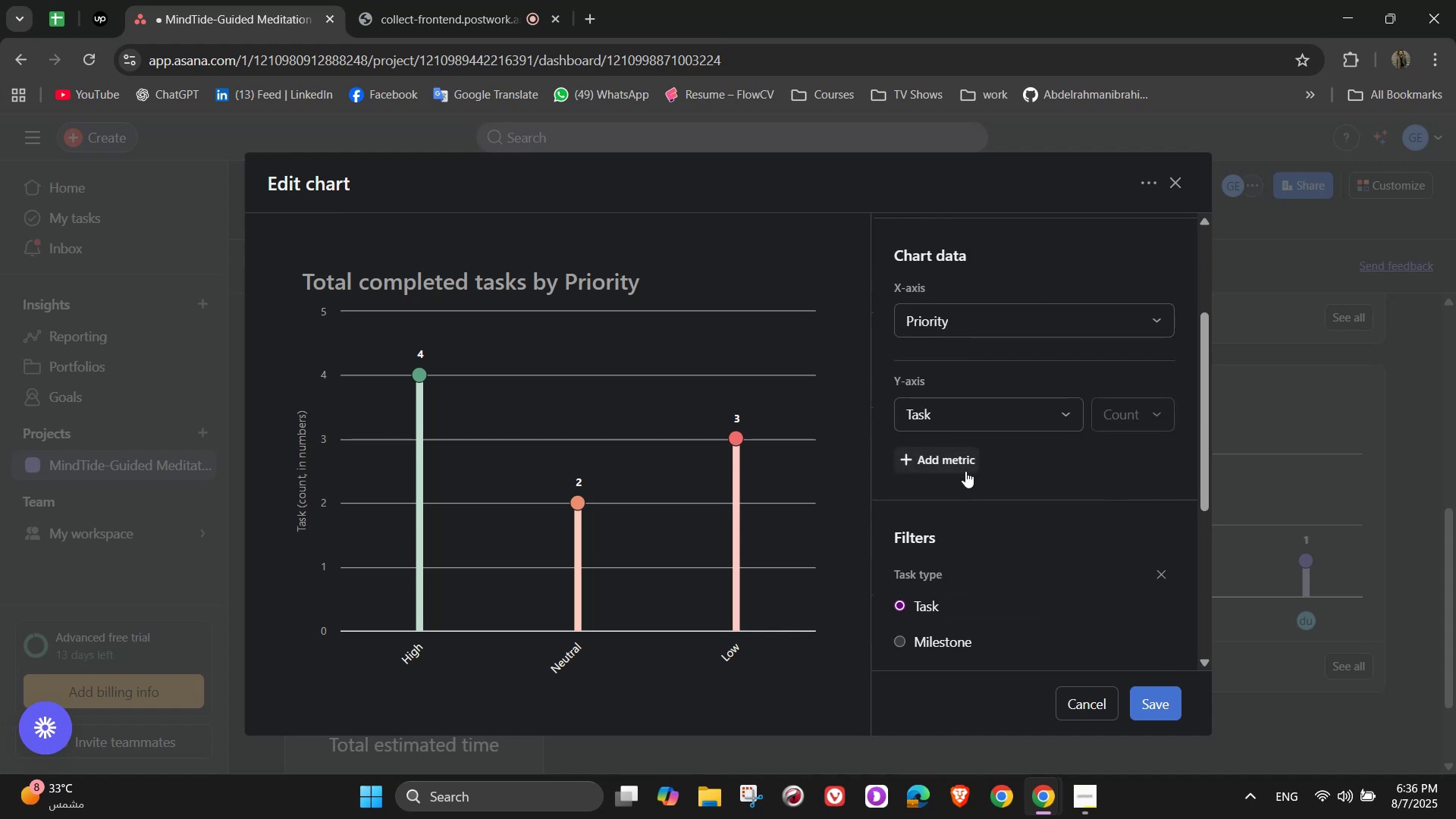 
left_click([965, 471])
 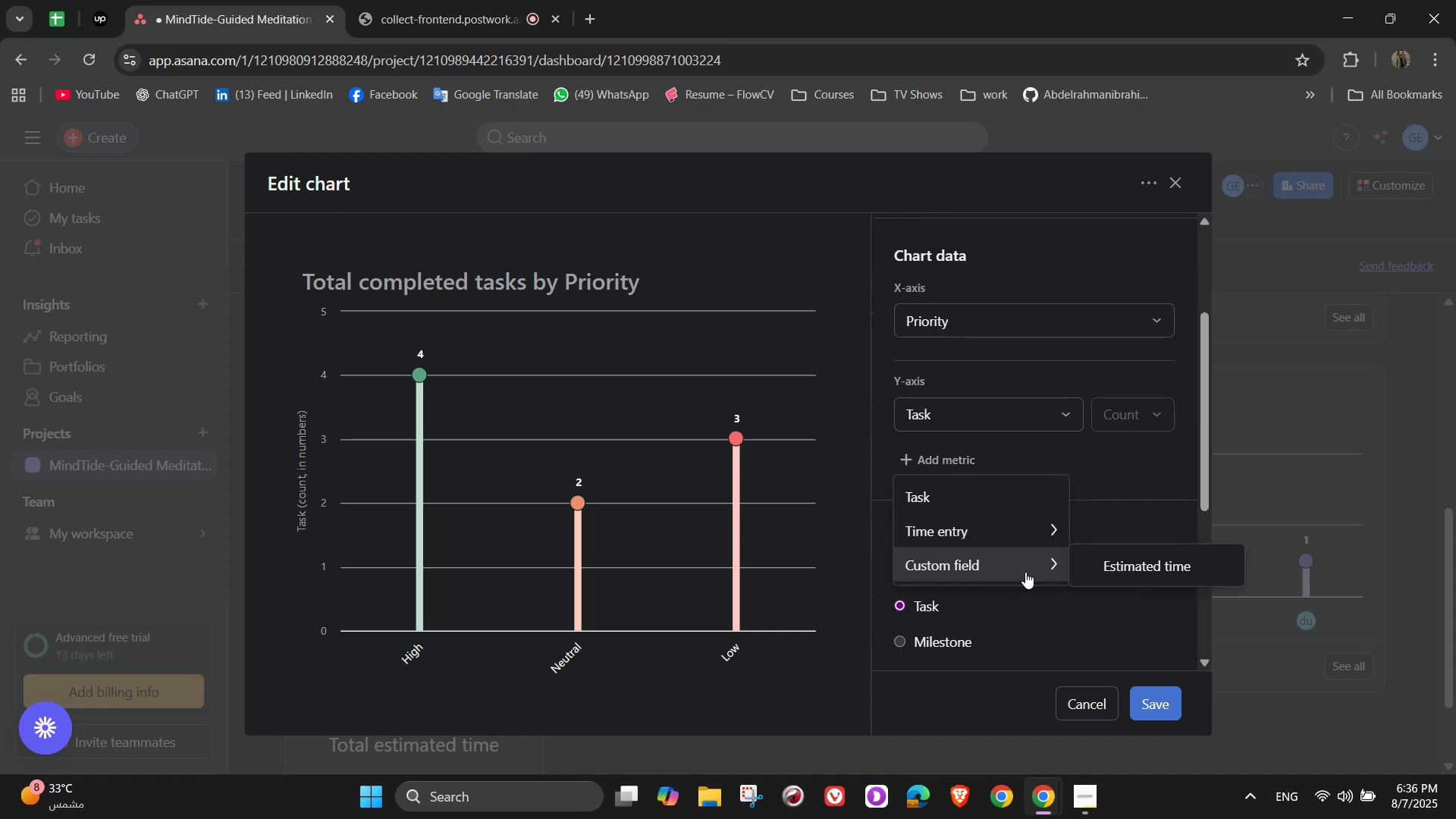 
left_click([1133, 501])
 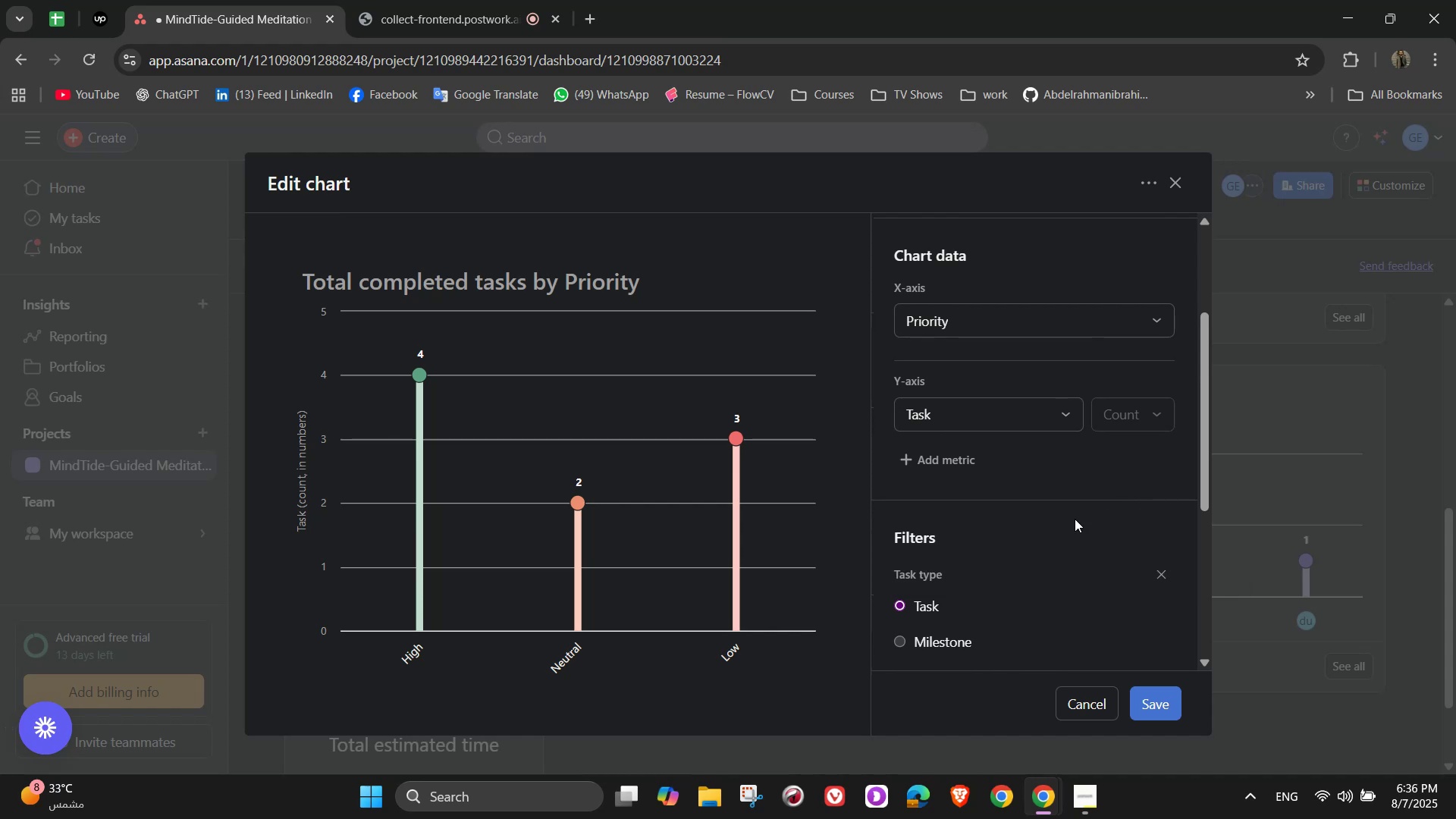 
scroll: coordinate [1009, 557], scroll_direction: down, amount: 1.0
 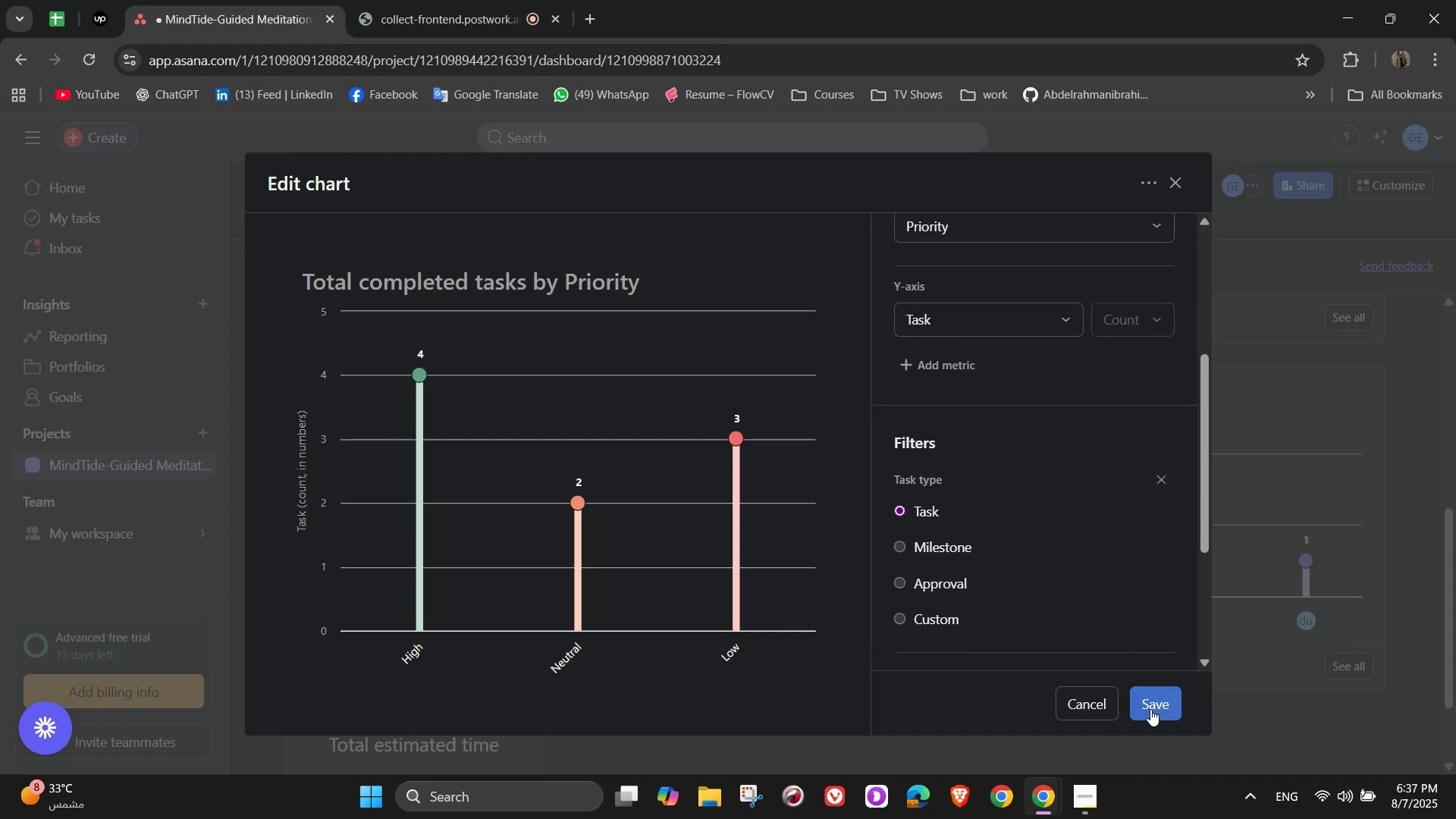 
left_click([1151, 709])
 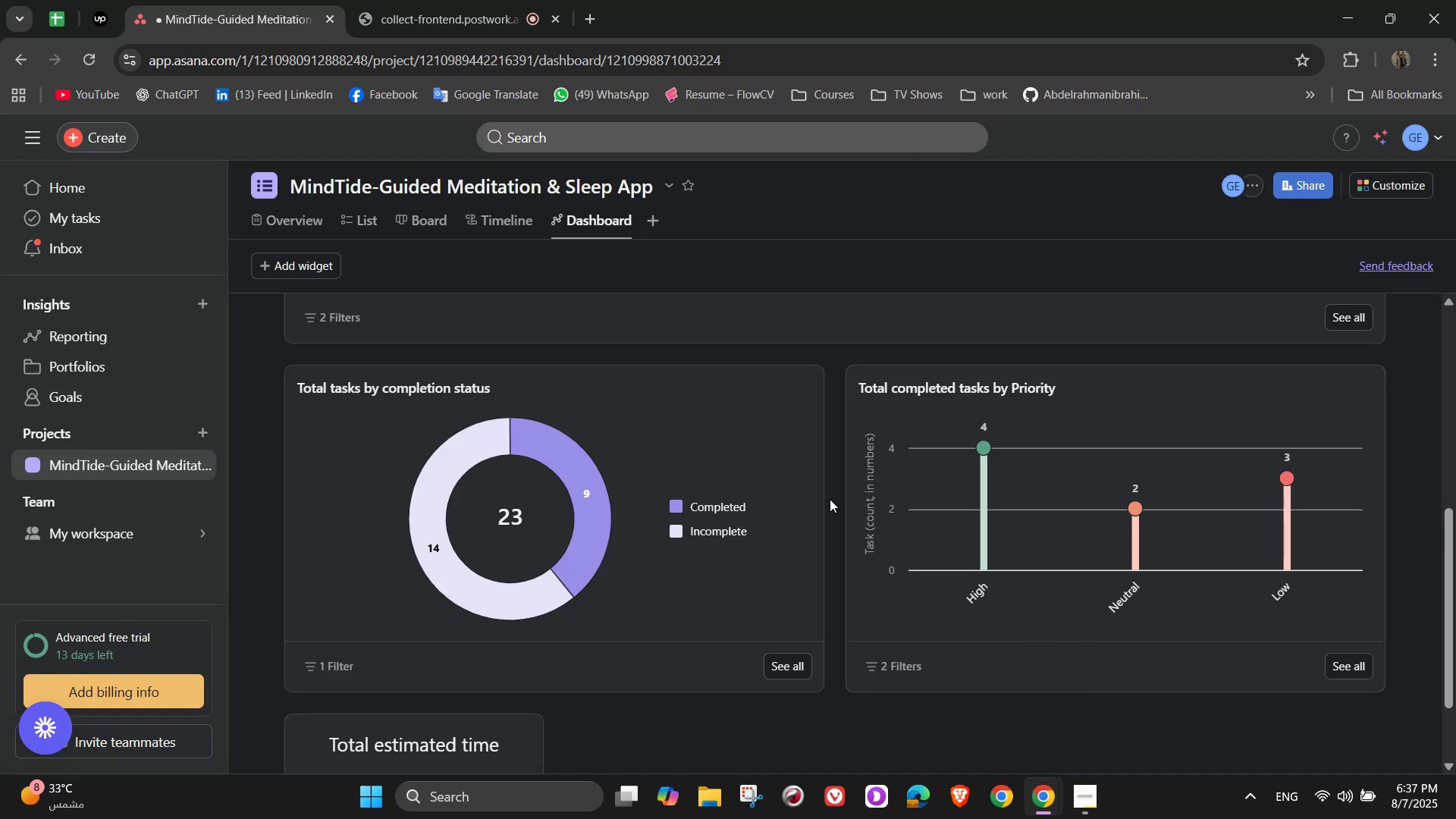 
scroll: coordinate [830, 499], scroll_direction: down, amount: 1.0
 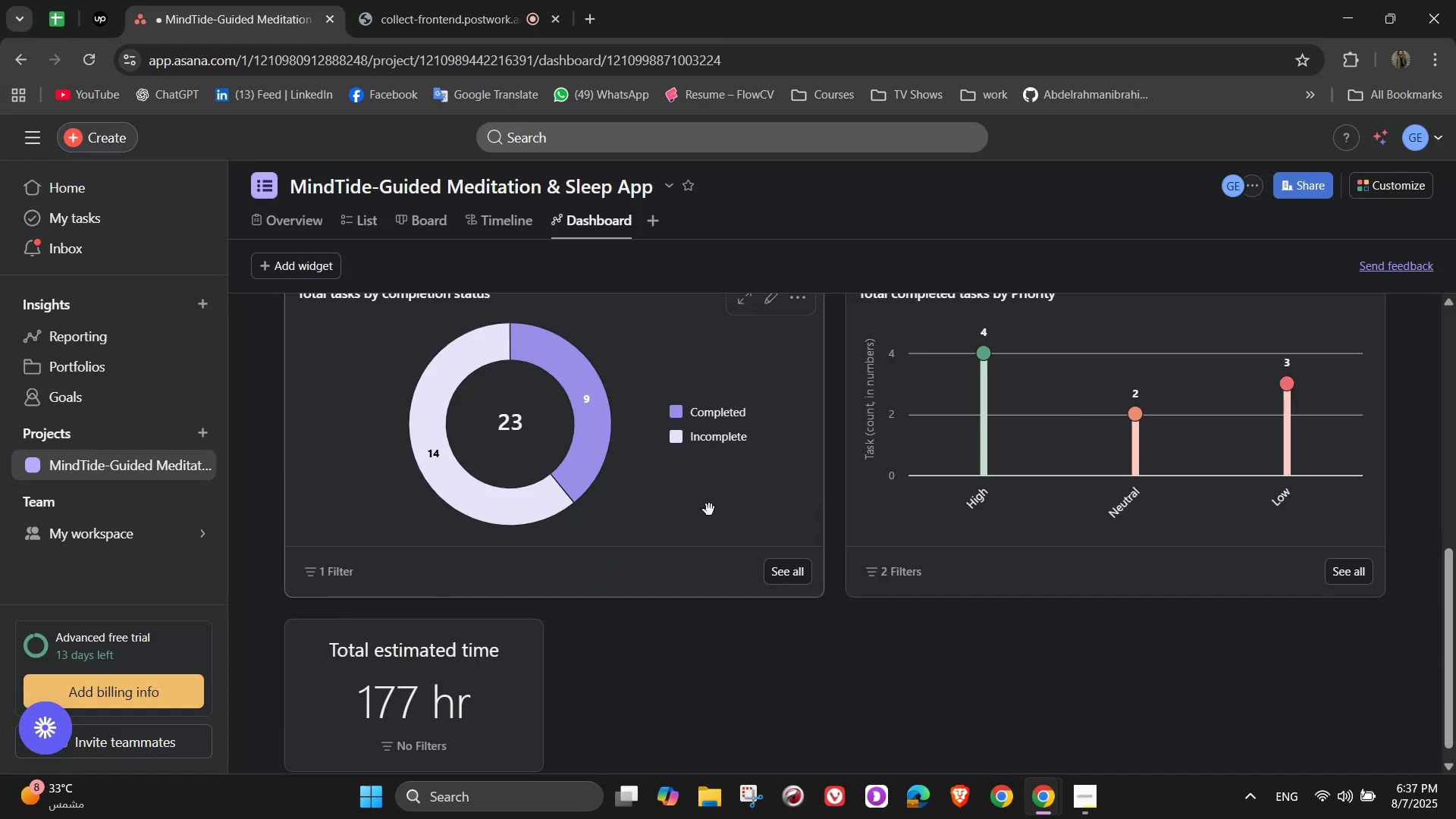 
scroll: coordinate [705, 506], scroll_direction: up, amount: 1.0
 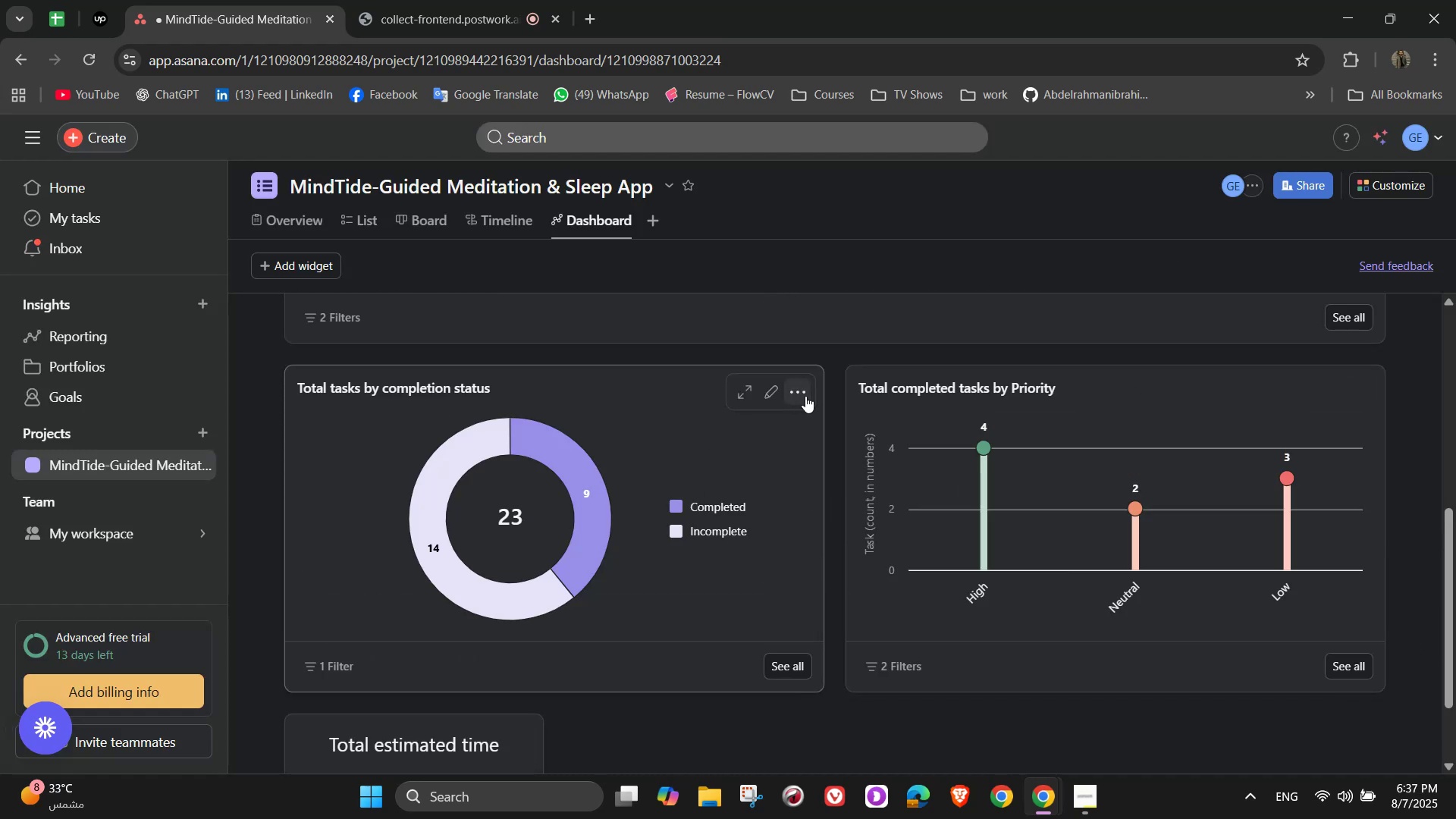 
left_click([805, 396])
 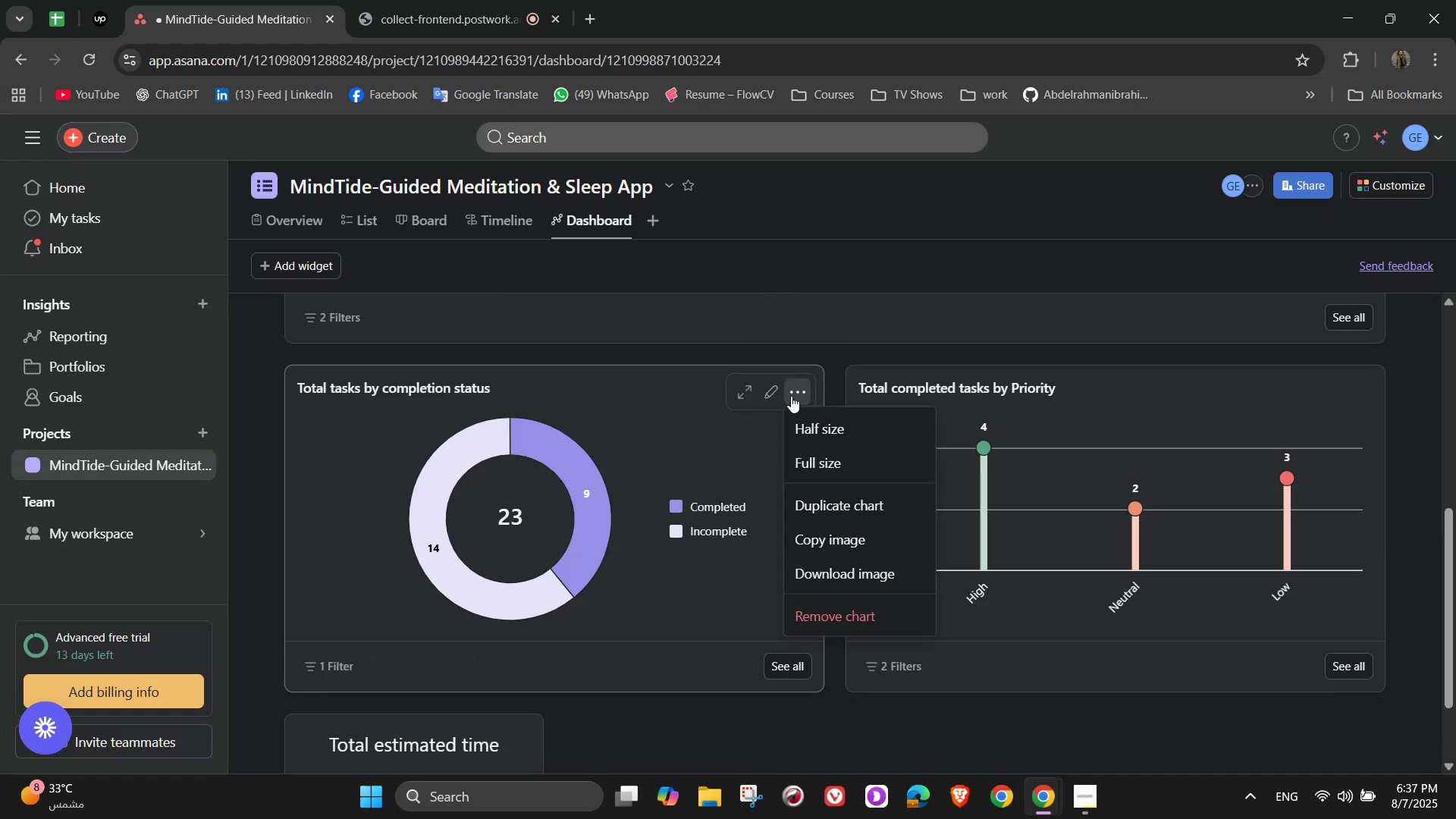 
left_click([774, 396])
 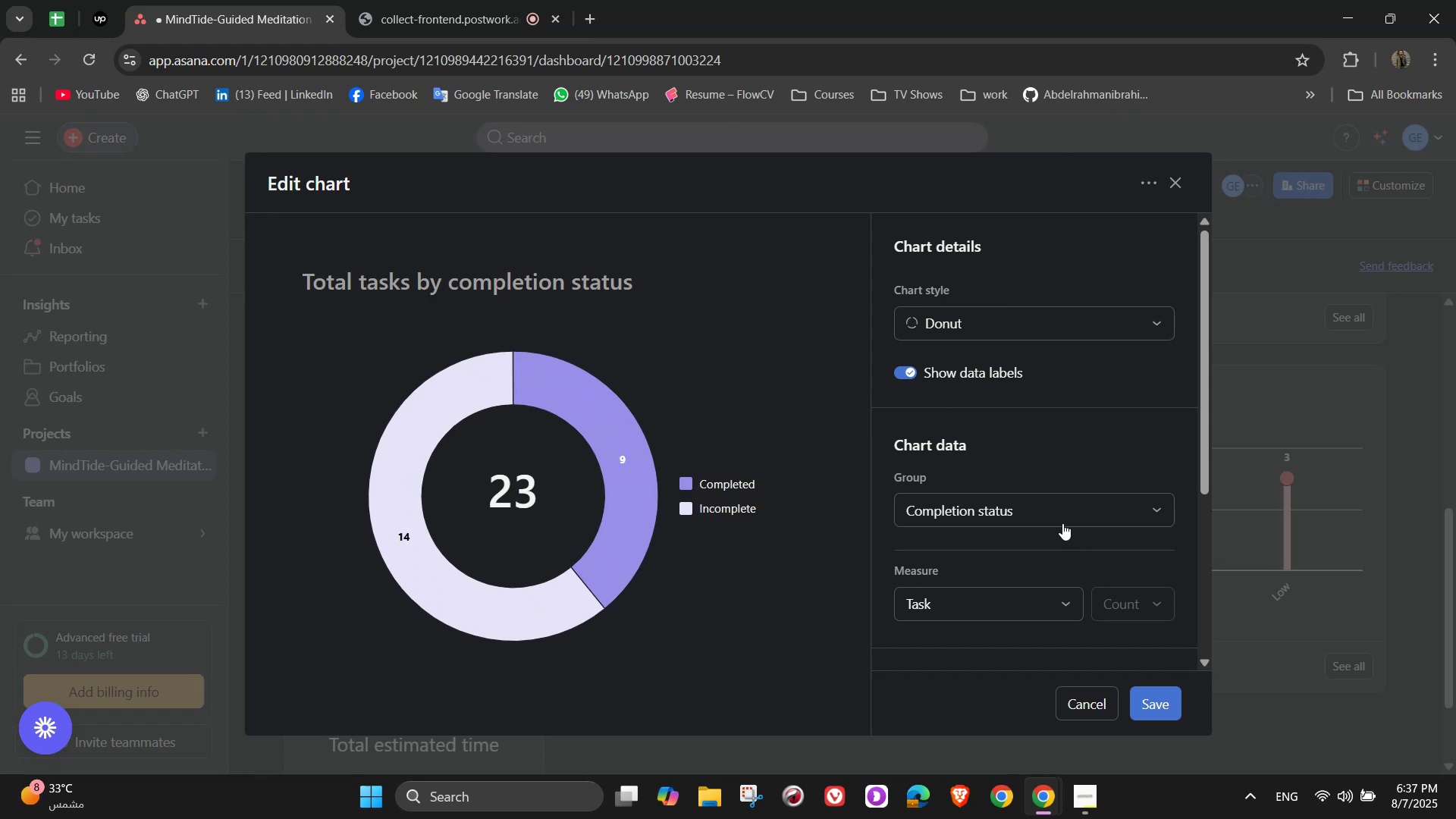 
scroll: coordinate [1088, 480], scroll_direction: down, amount: 1.0
 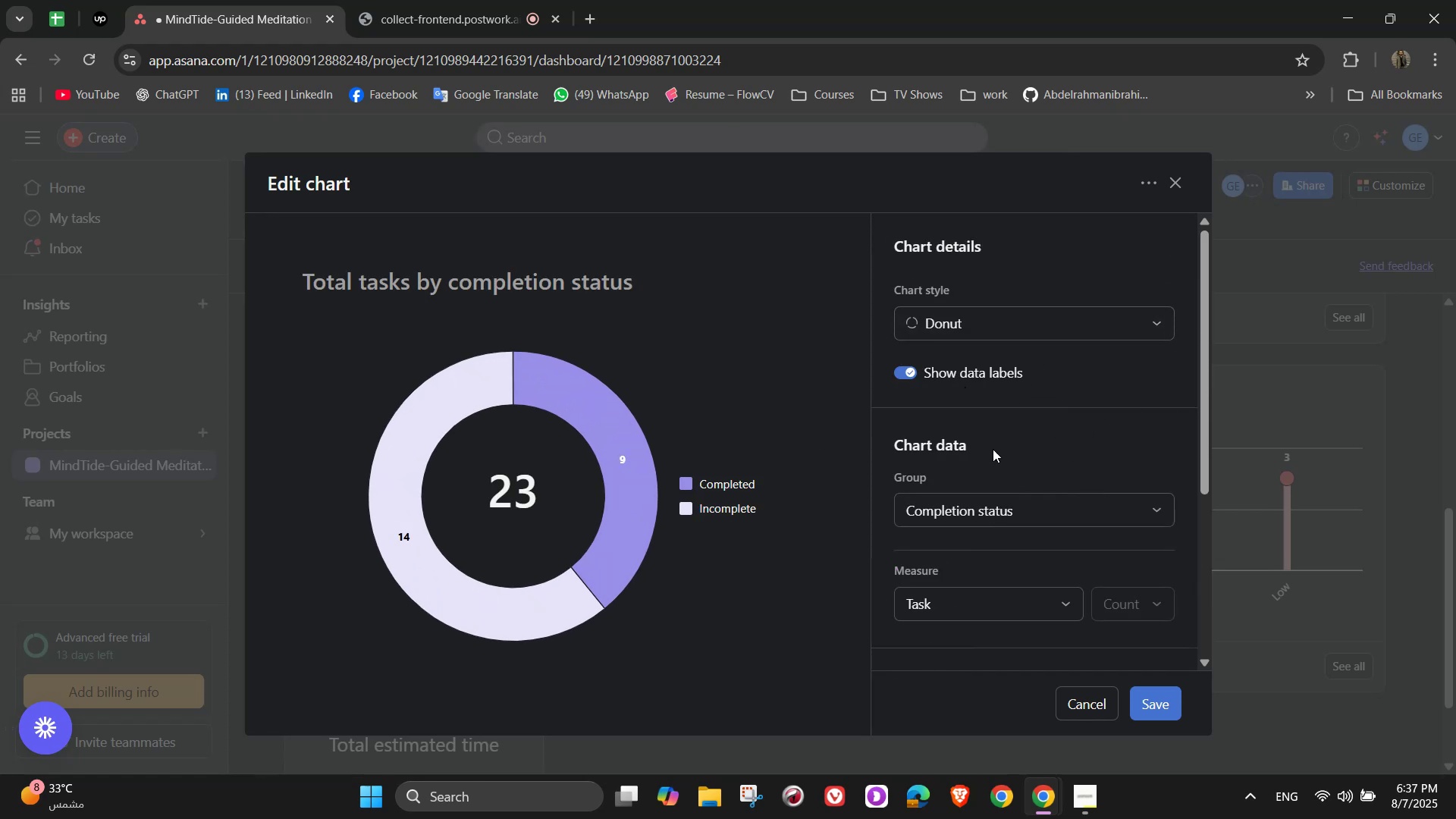 
wait(8.12)
 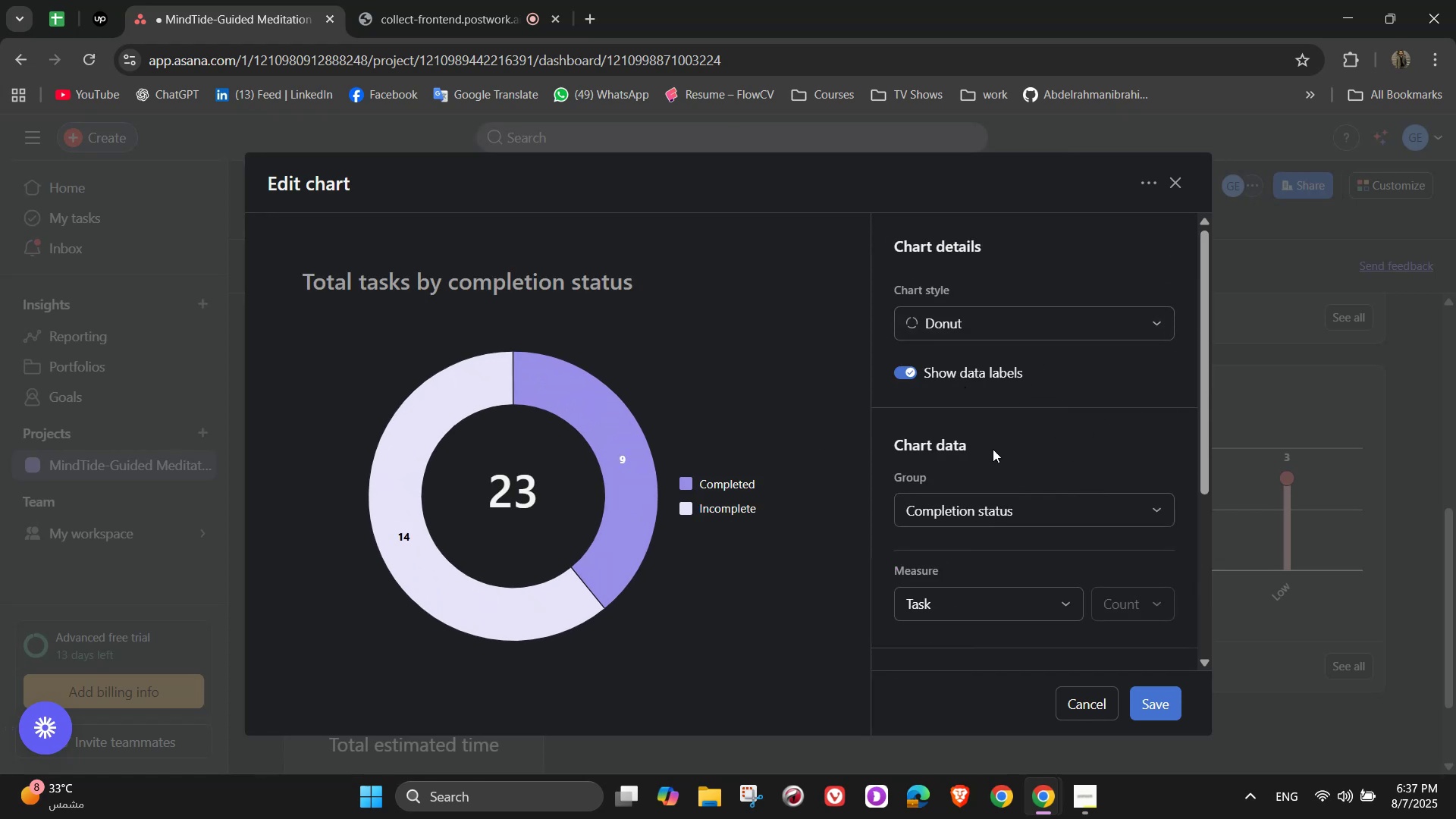 
left_click([1210, 397])
 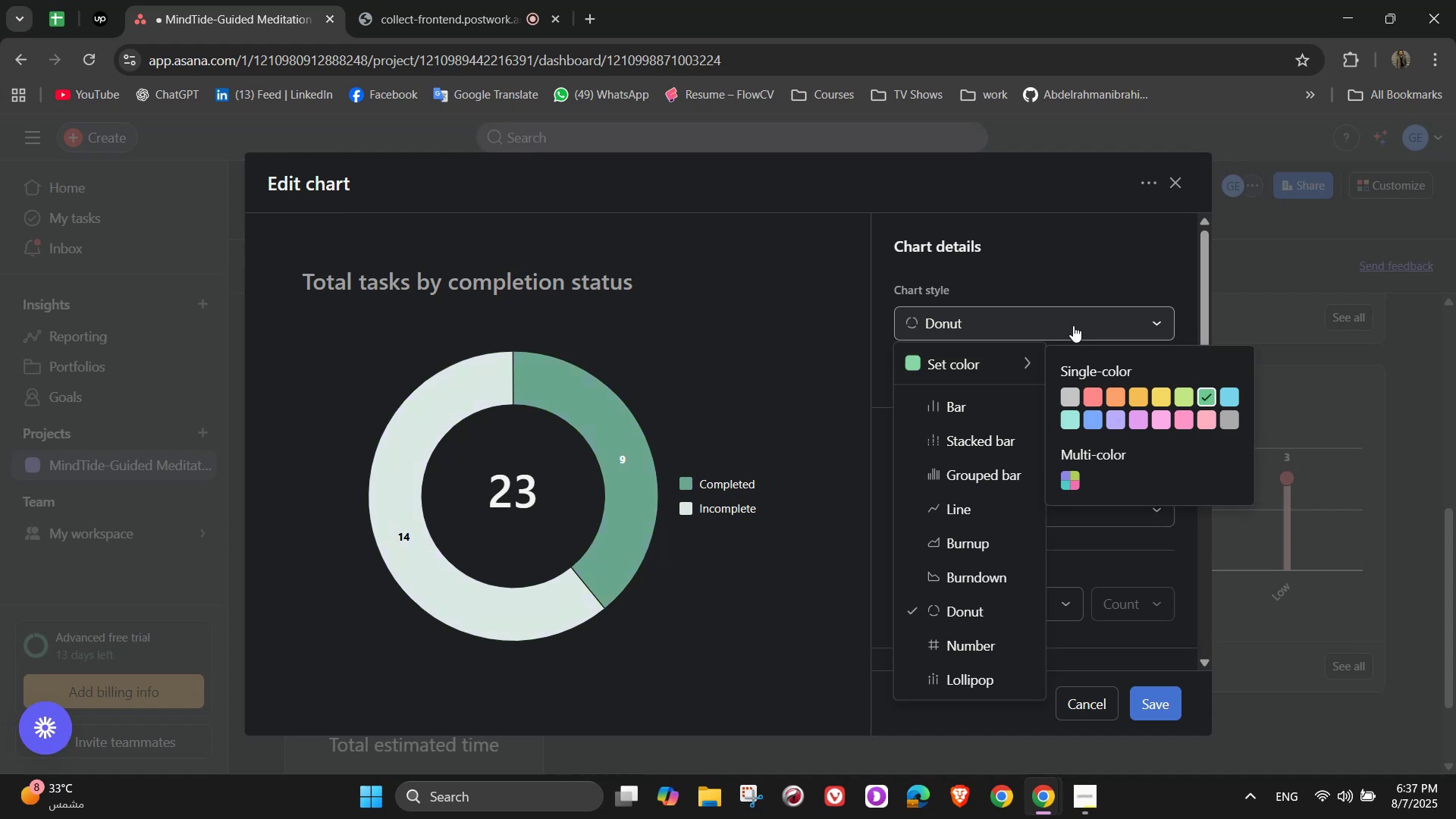 
left_click([1107, 259])
 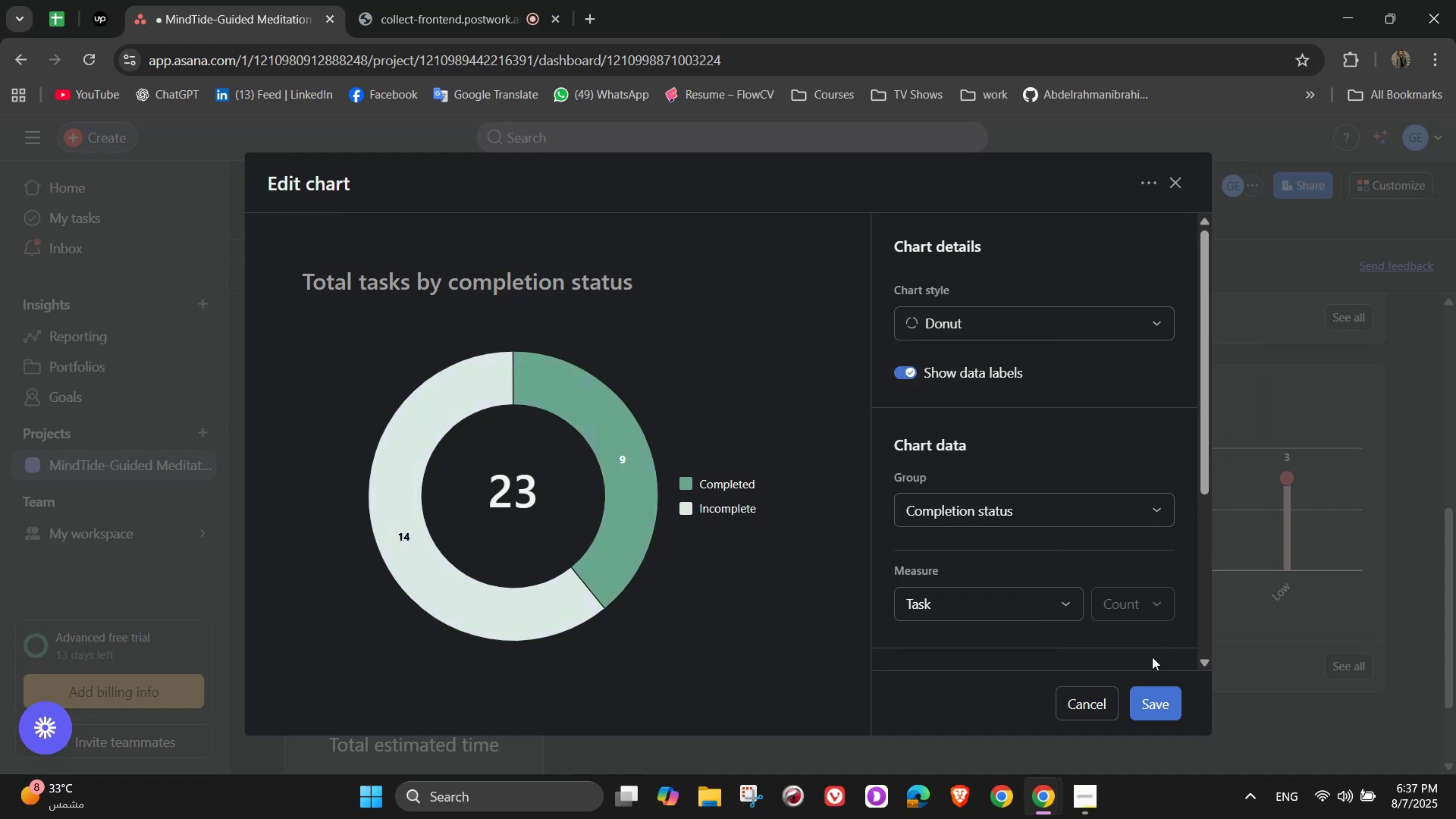 
left_click([1166, 712])
 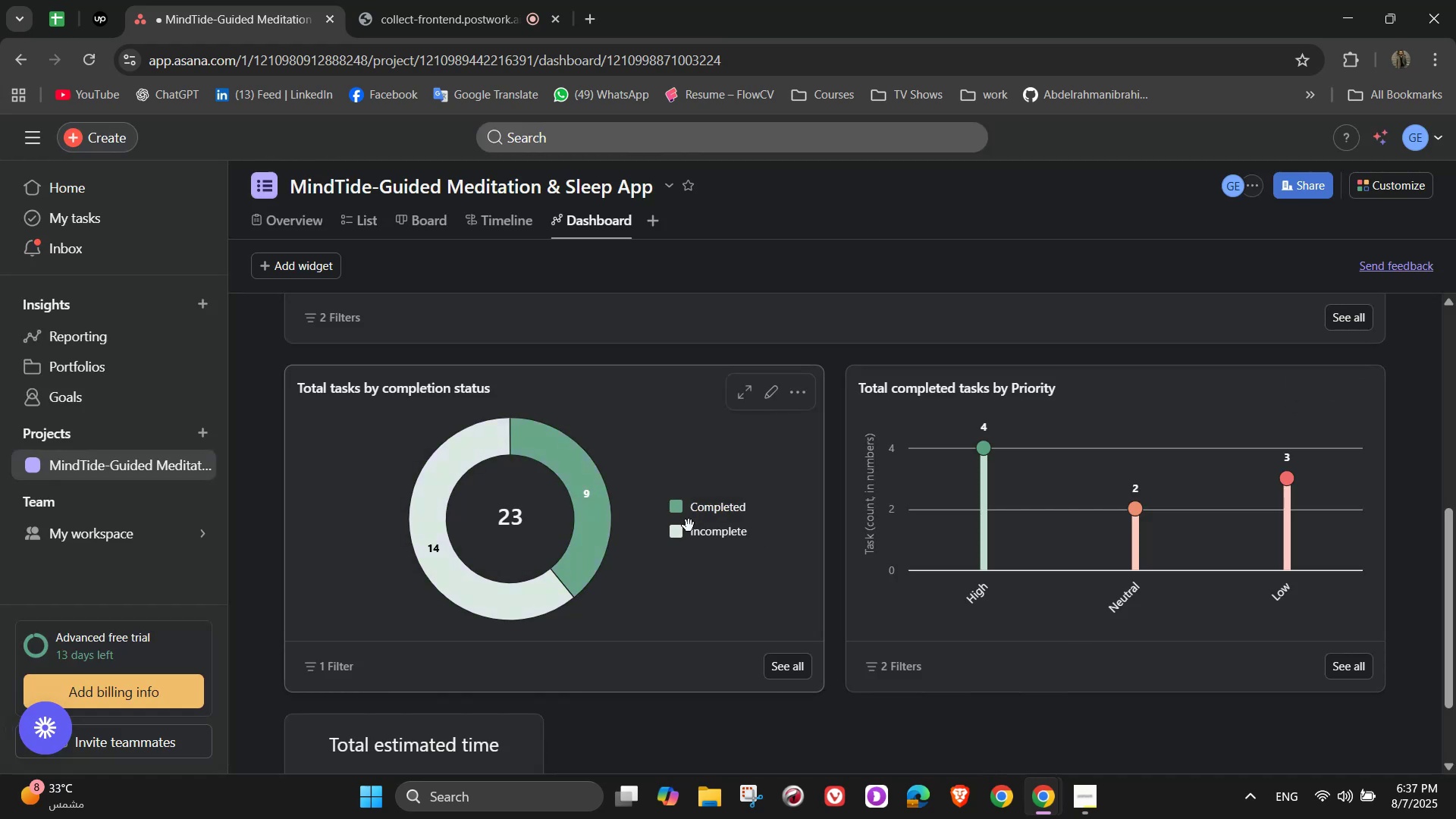 
scroll: coordinate [717, 610], scroll_direction: up, amount: 3.0
 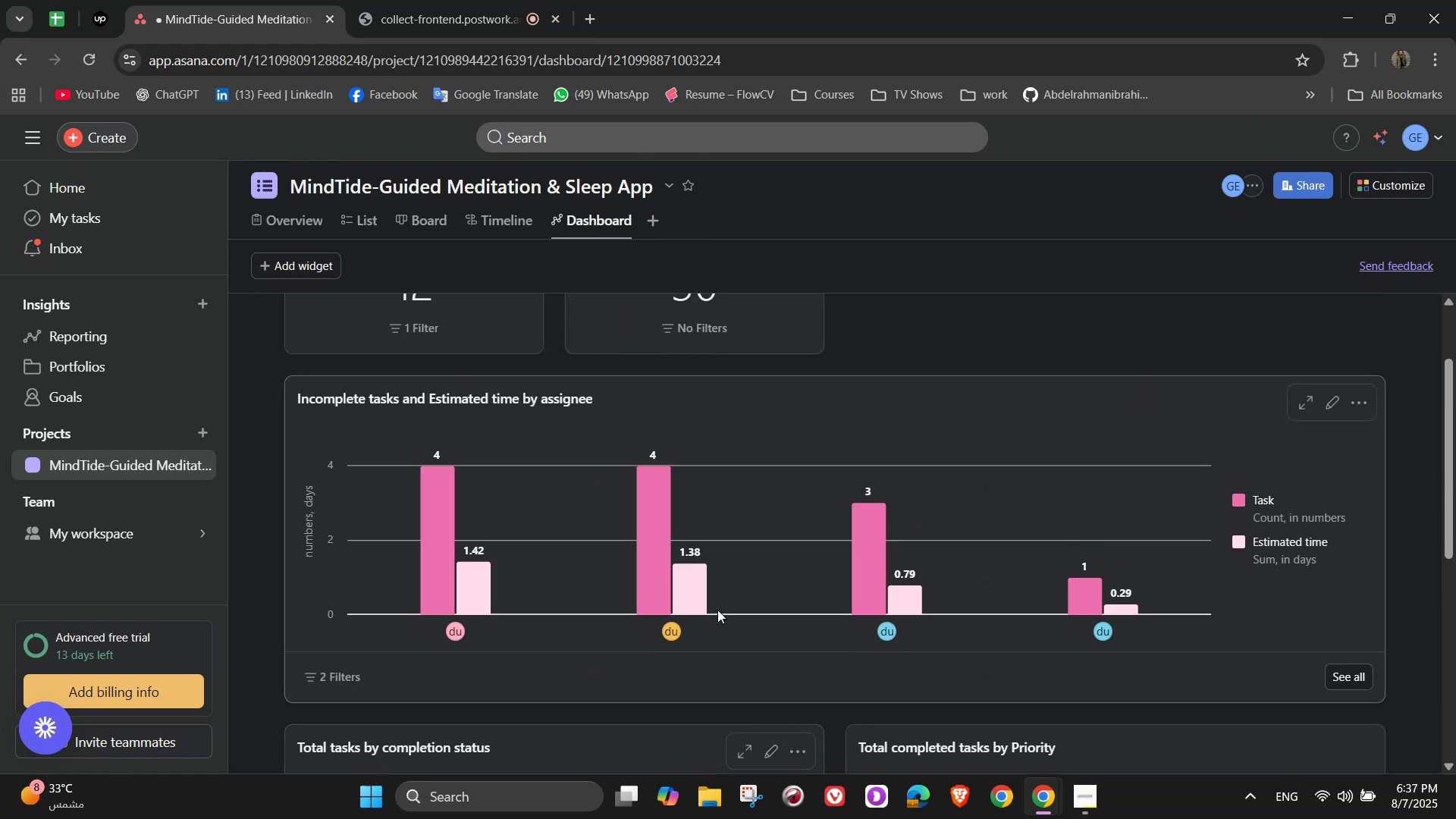 
scroll: coordinate [721, 624], scroll_direction: down, amount: 6.0
 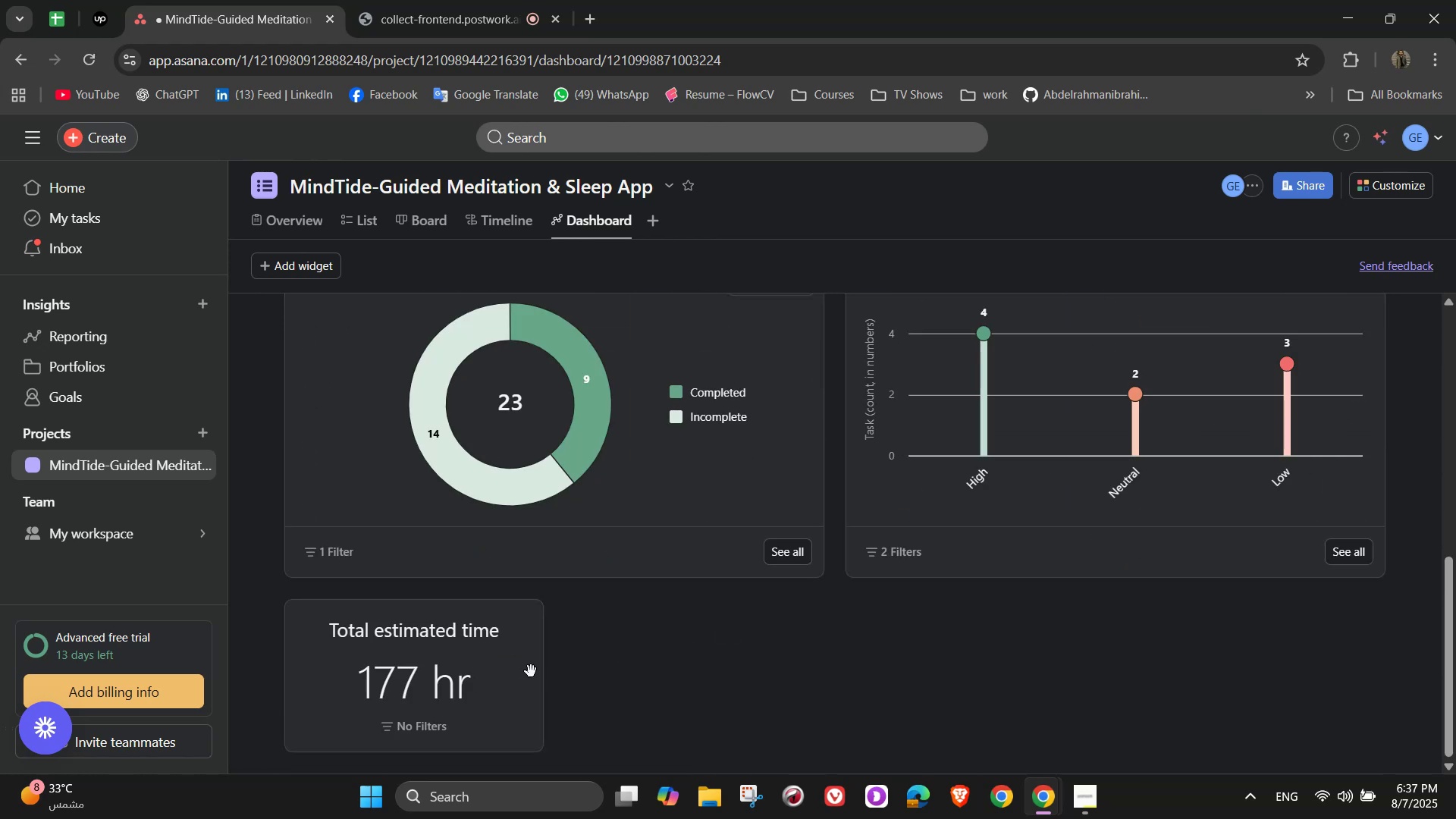 
left_click_drag(start_coordinate=[497, 683], to_coordinate=[1077, 424])
 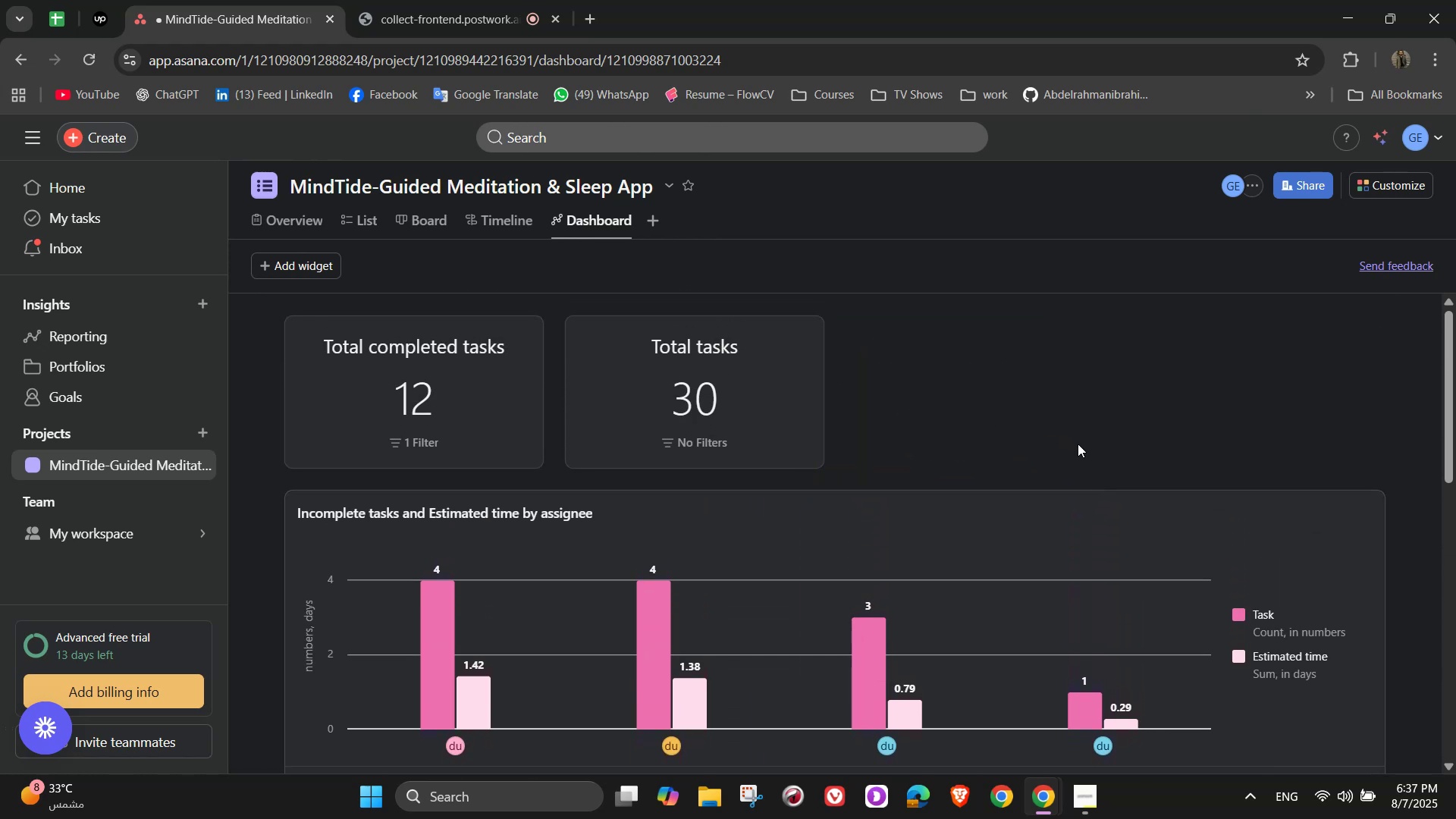 
scroll: coordinate [977, 386], scroll_direction: up, amount: 4.0
 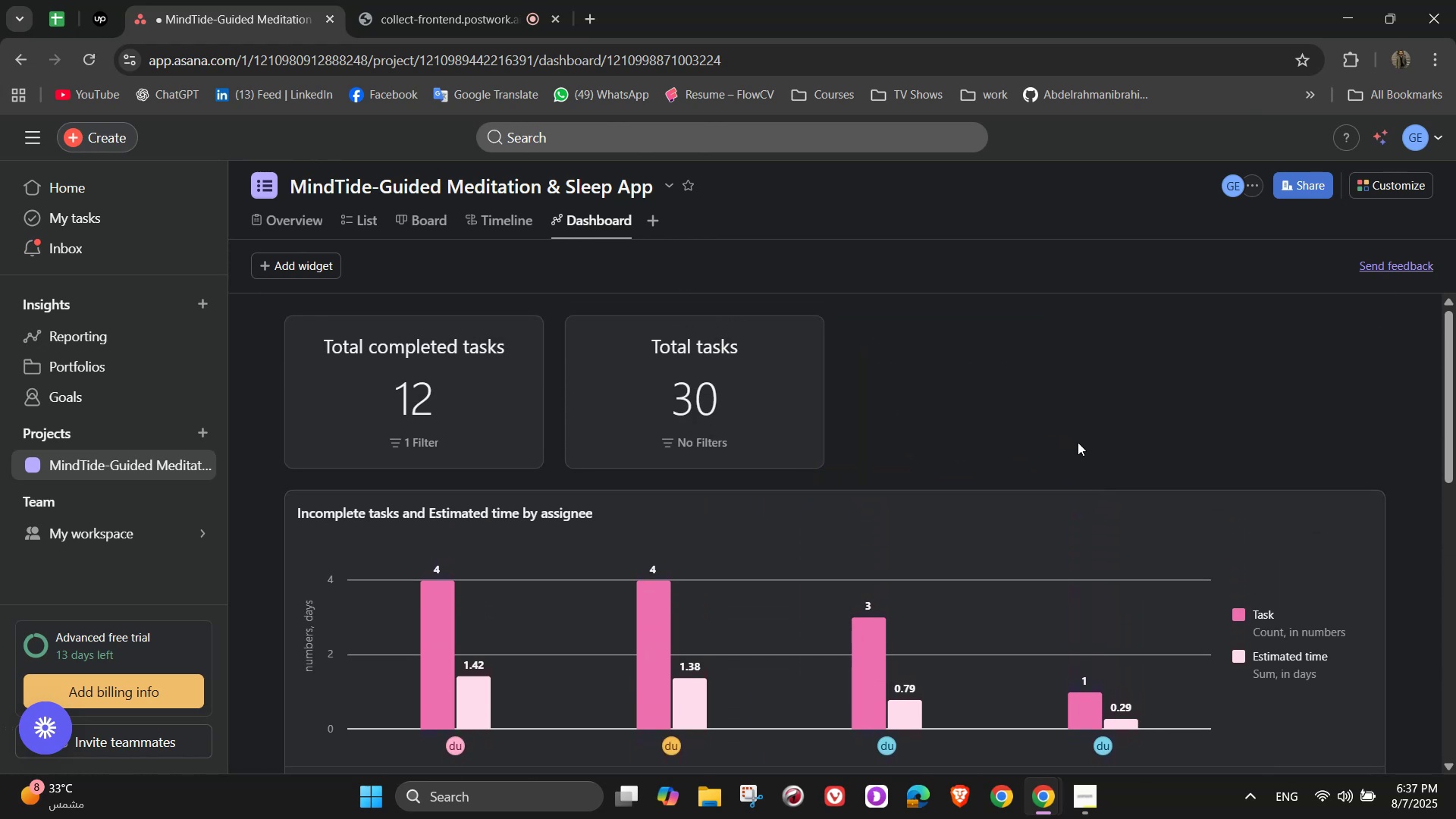 
scroll: coordinate [760, 472], scroll_direction: down, amount: 14.0
 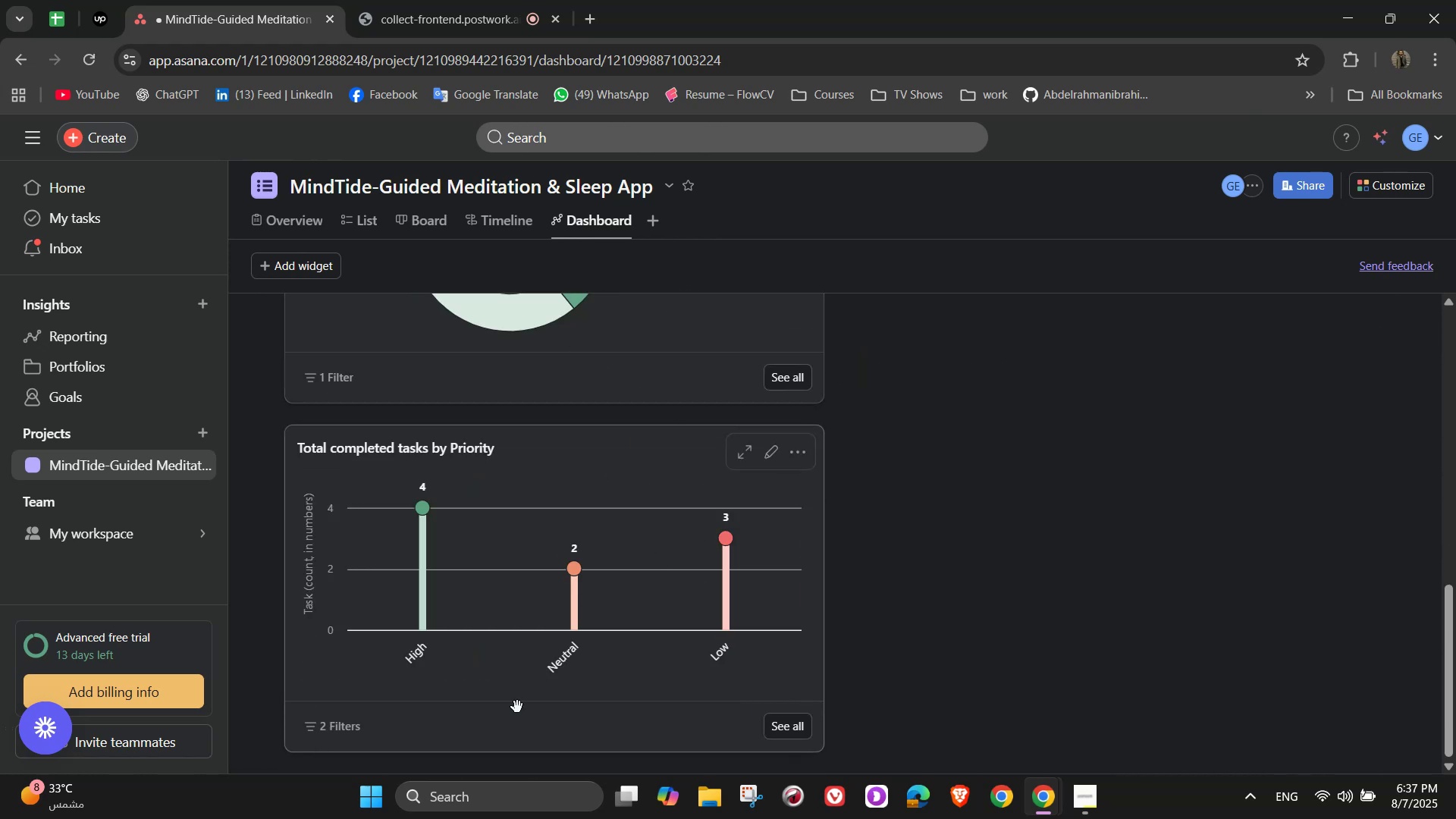 
scroll: coordinate [996, 554], scroll_direction: up, amount: 5.0
 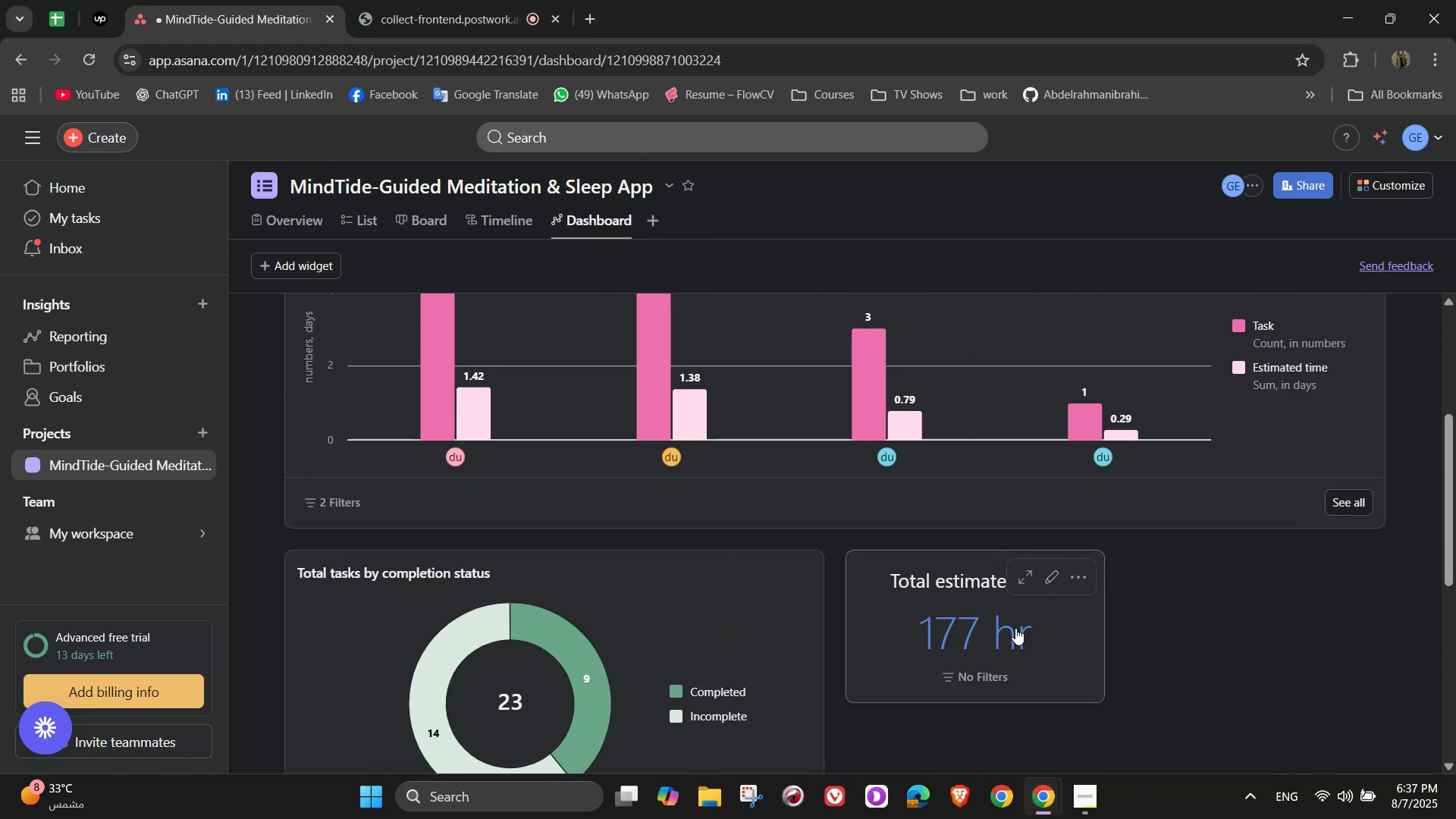 
left_click_drag(start_coordinate=[995, 652], to_coordinate=[1012, 414])
 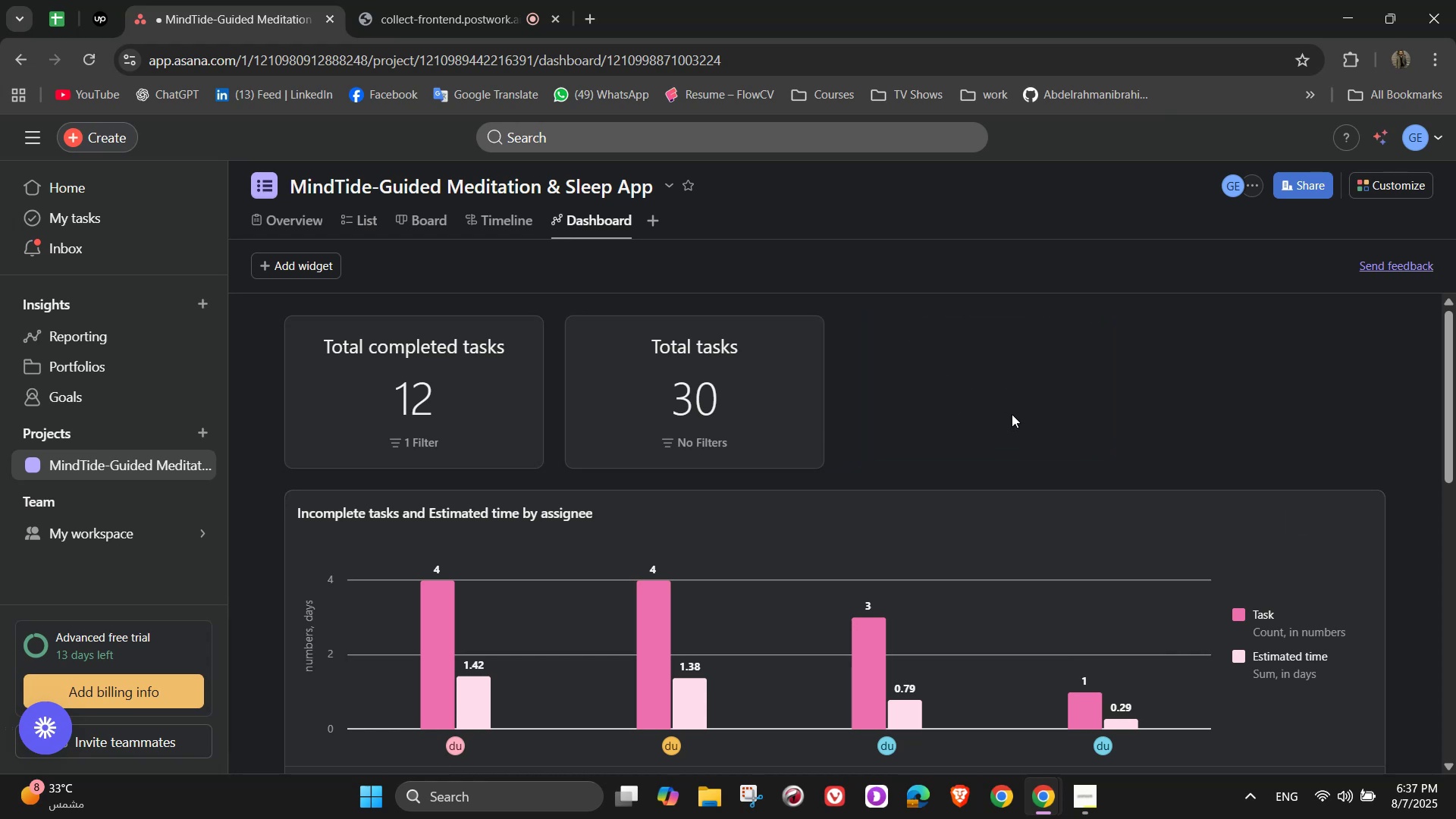 
scroll: coordinate [1056, 454], scroll_direction: up, amount: 2.0
 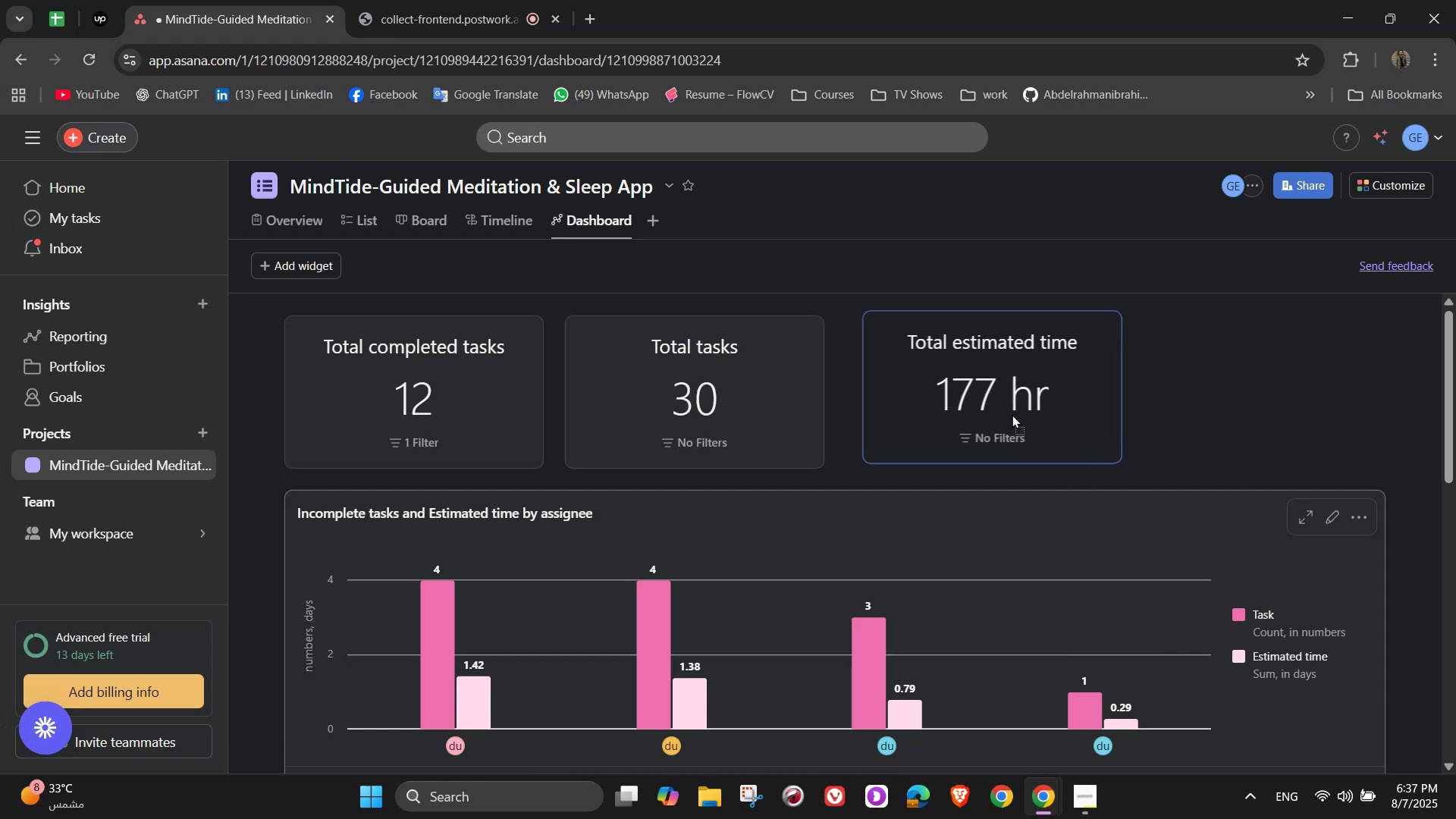 
scroll: coordinate [1022, 413], scroll_direction: down, amount: 1.0
 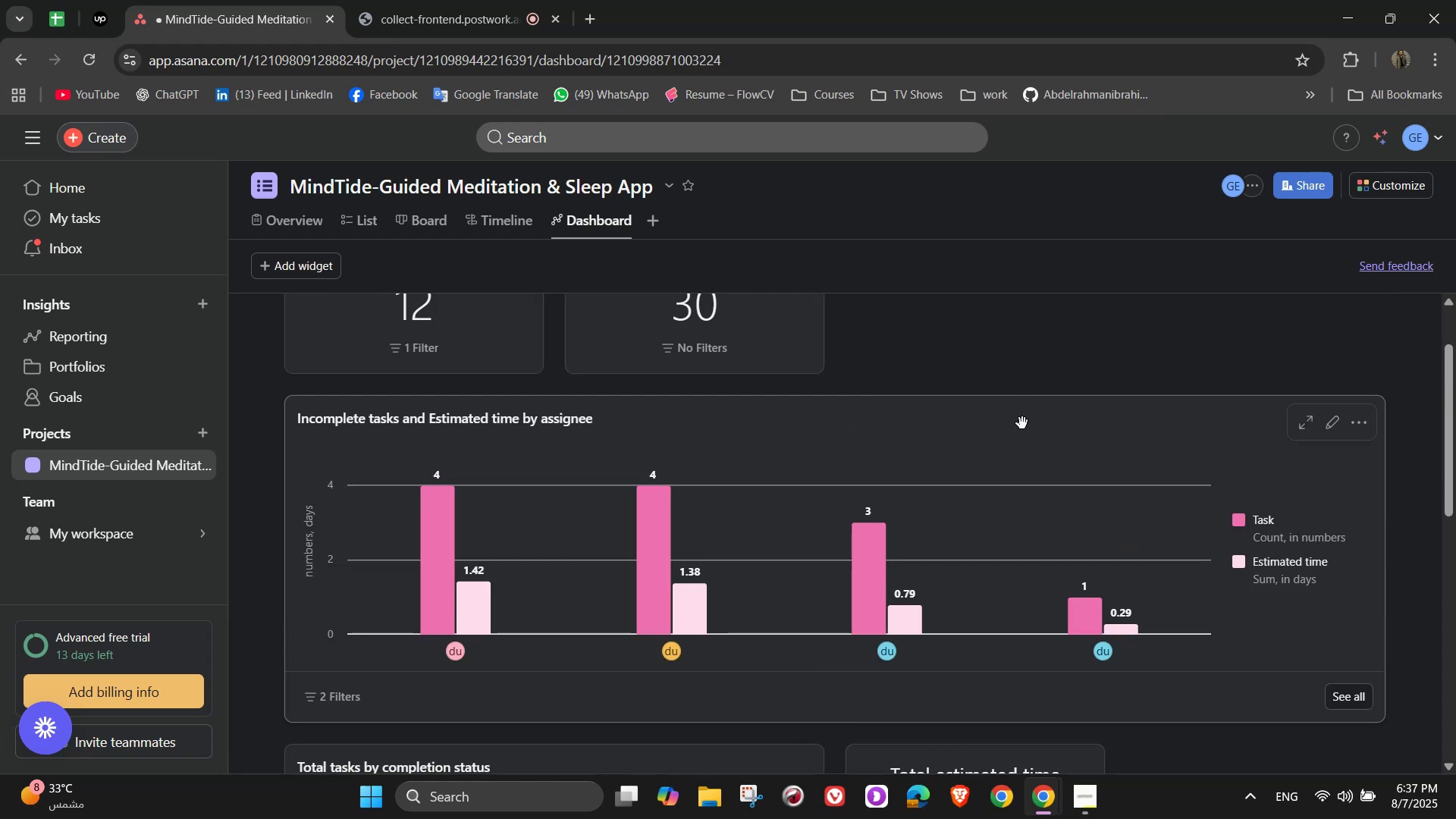 
left_click_drag(start_coordinate=[1016, 410], to_coordinate=[989, 344])
 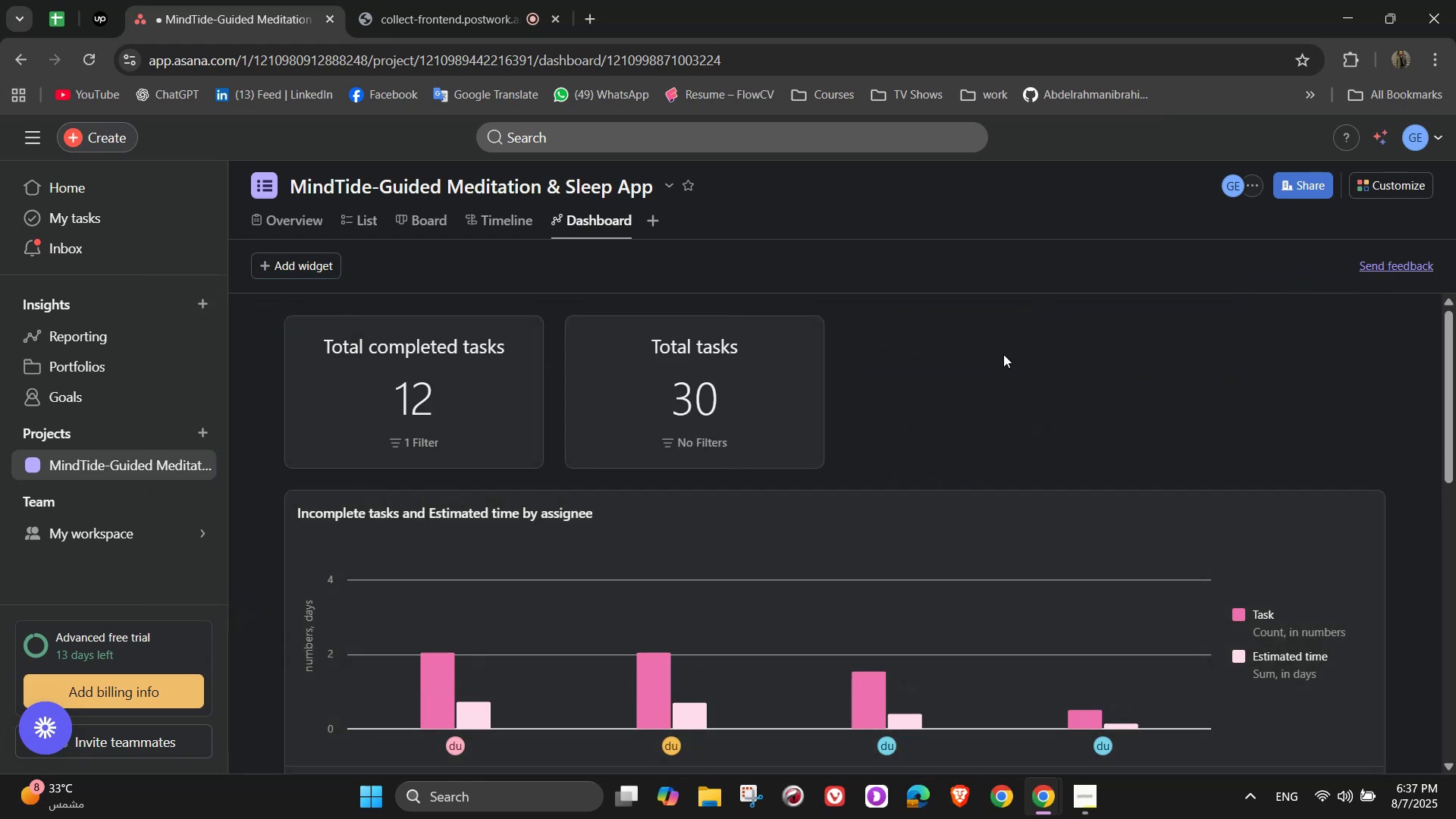 
scroll: coordinate [999, 375], scroll_direction: down, amount: 4.0
 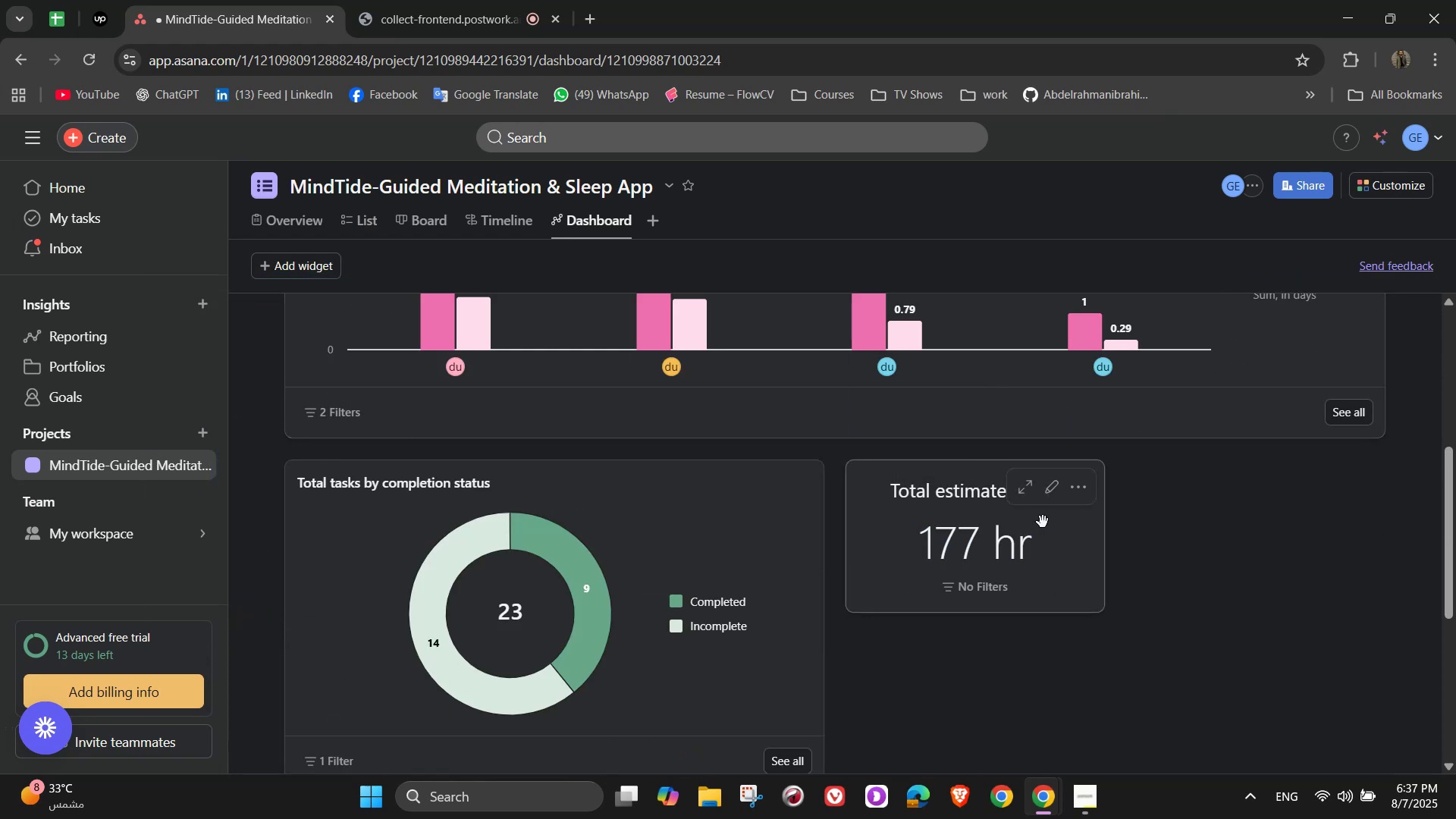 
scroll: coordinate [998, 479], scroll_direction: up, amount: 5.0
 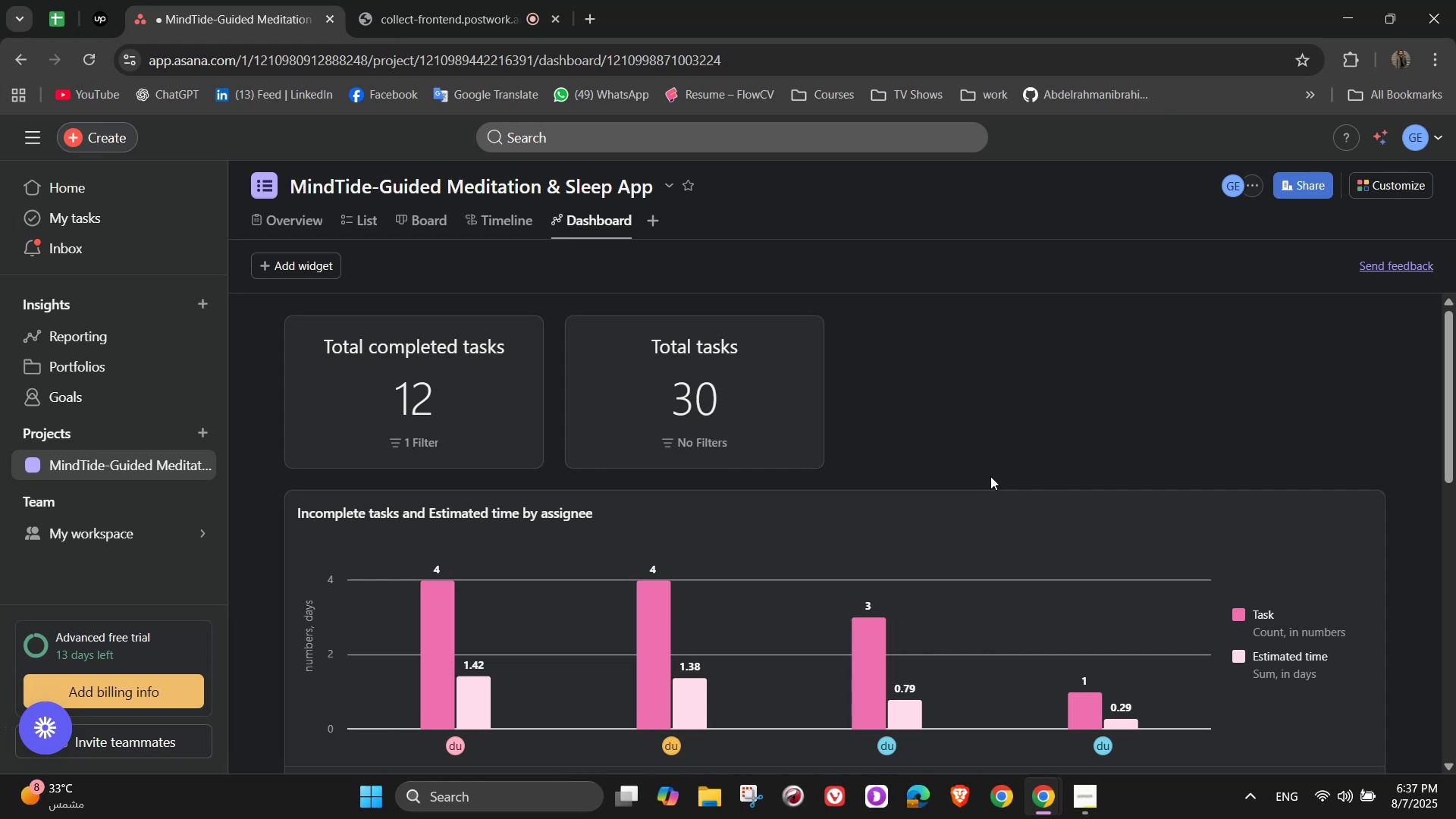 
scroll: coordinate [993, 561], scroll_direction: down, amount: 1.0
 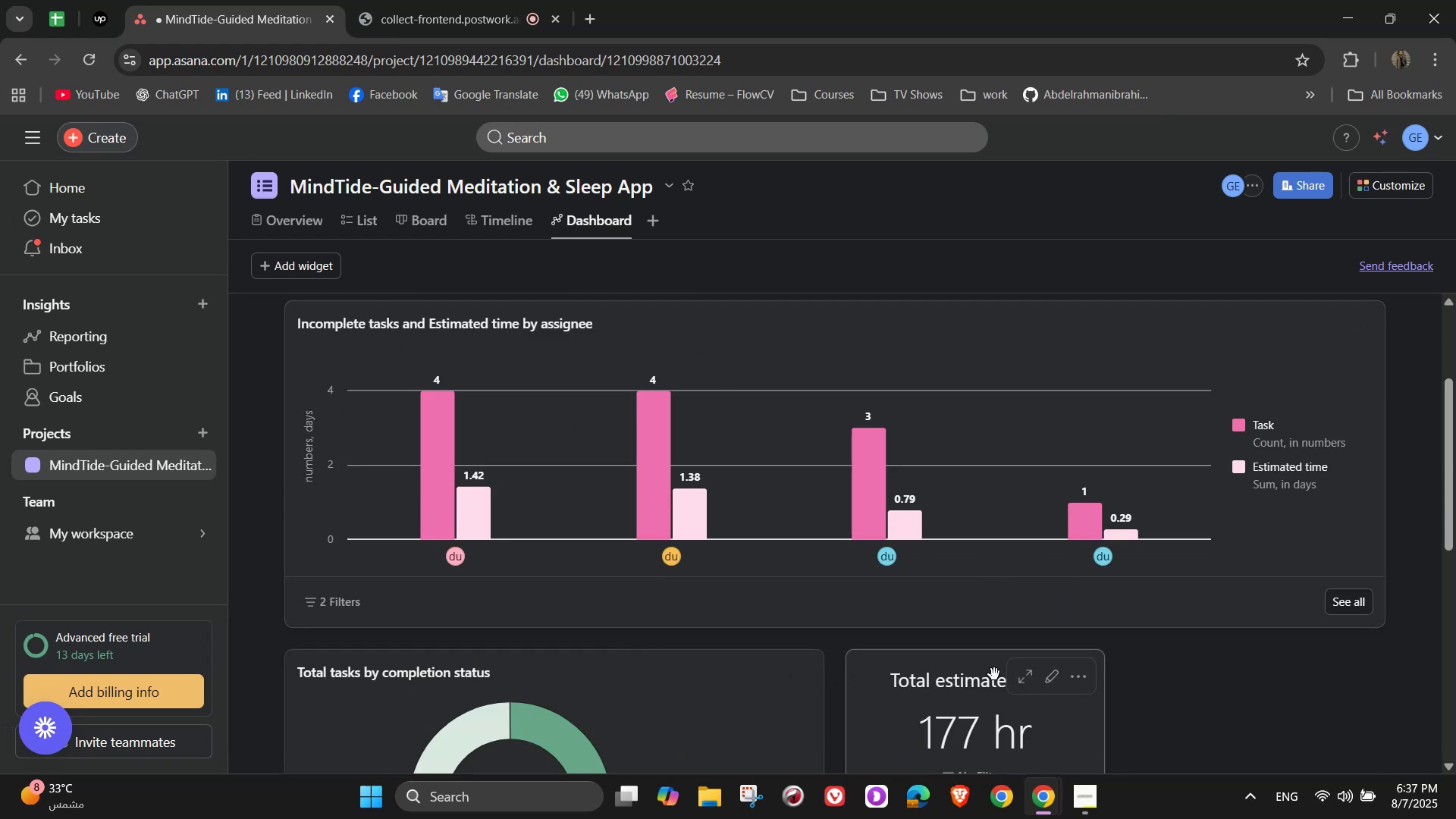 
left_click_drag(start_coordinate=[990, 670], to_coordinate=[1014, 398])
 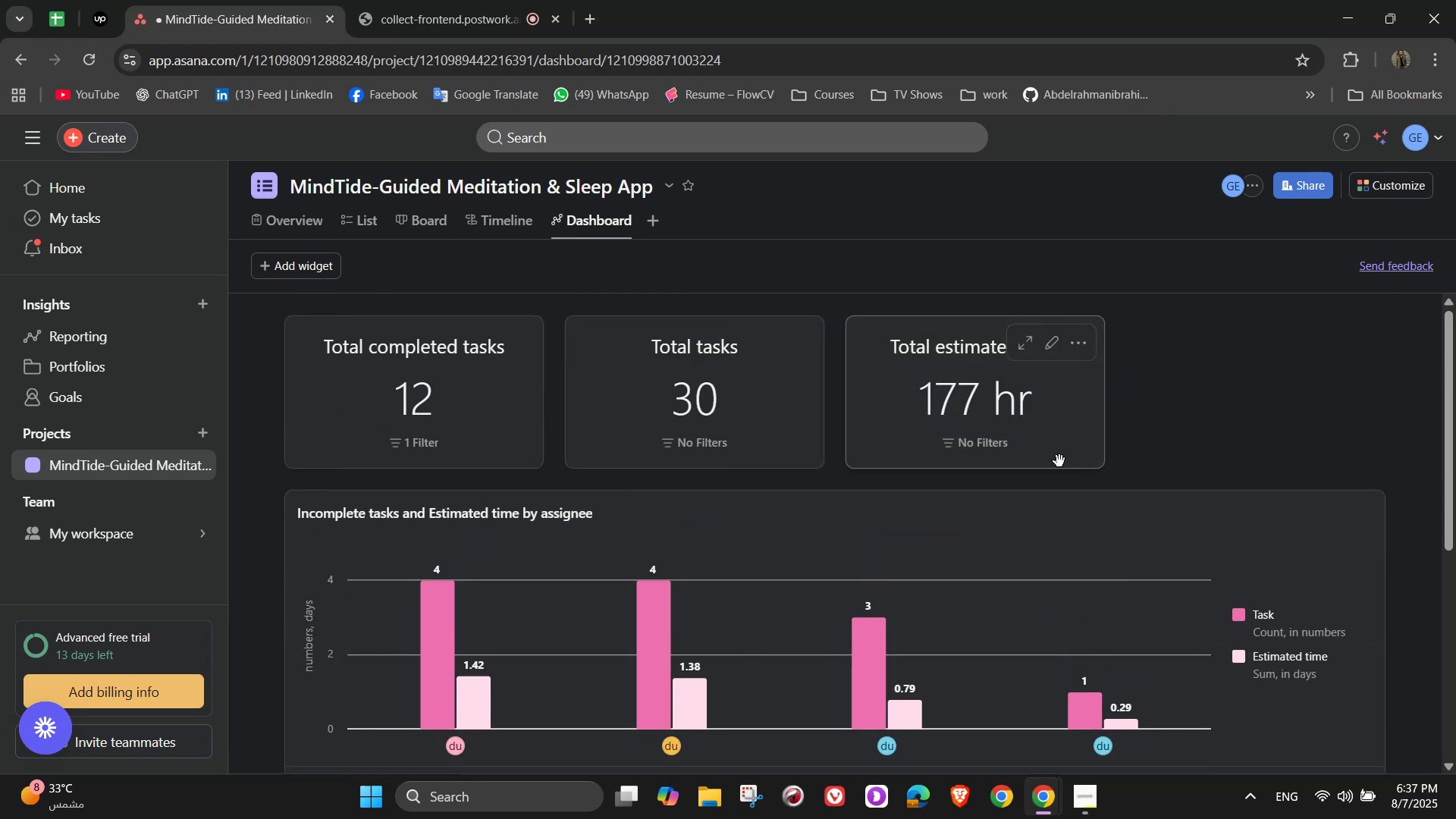 
scroll: coordinate [1029, 531], scroll_direction: up, amount: 3.0
 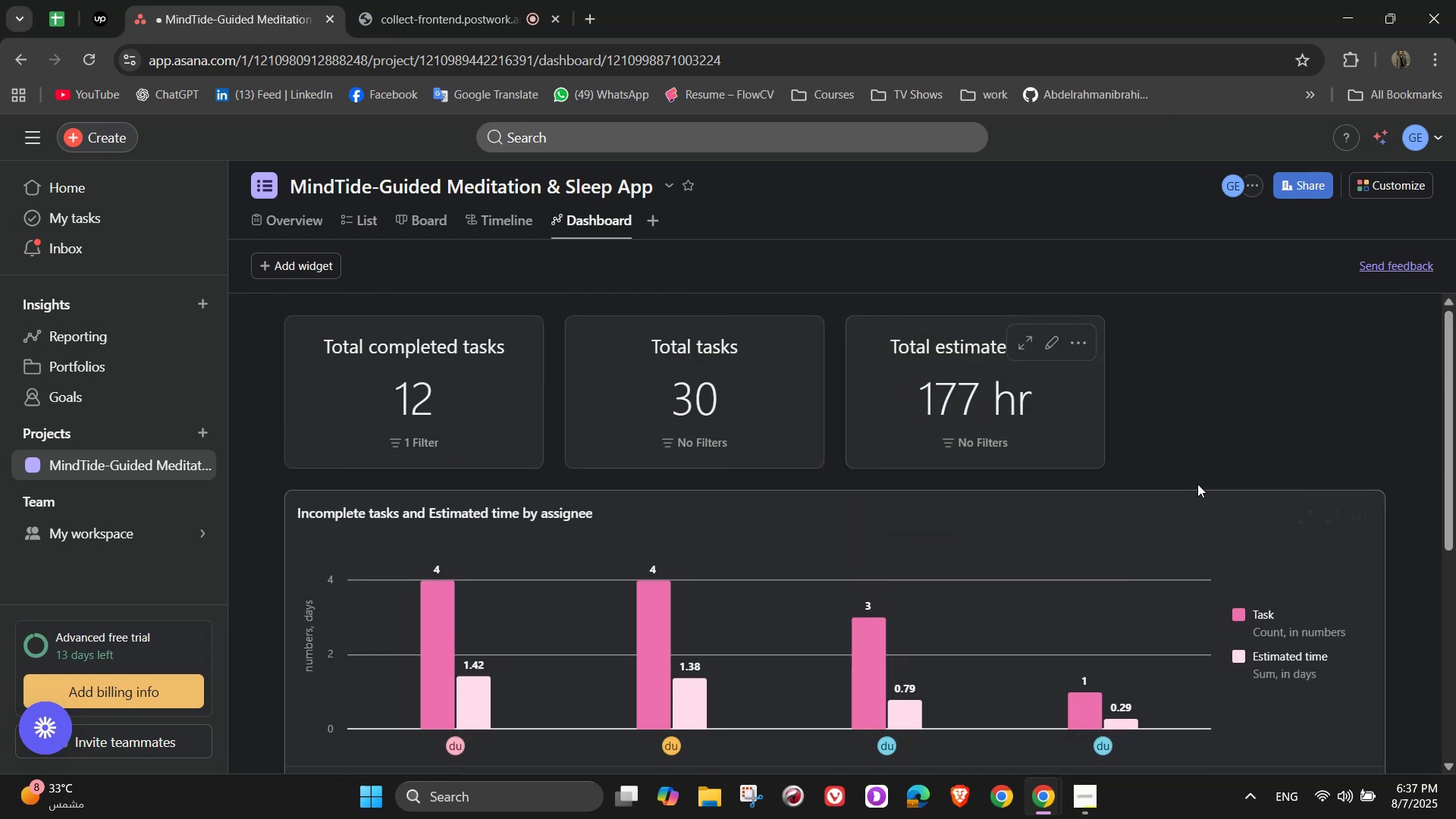 
left_click_drag(start_coordinate=[1094, 428], to_coordinate=[1203, 411])
 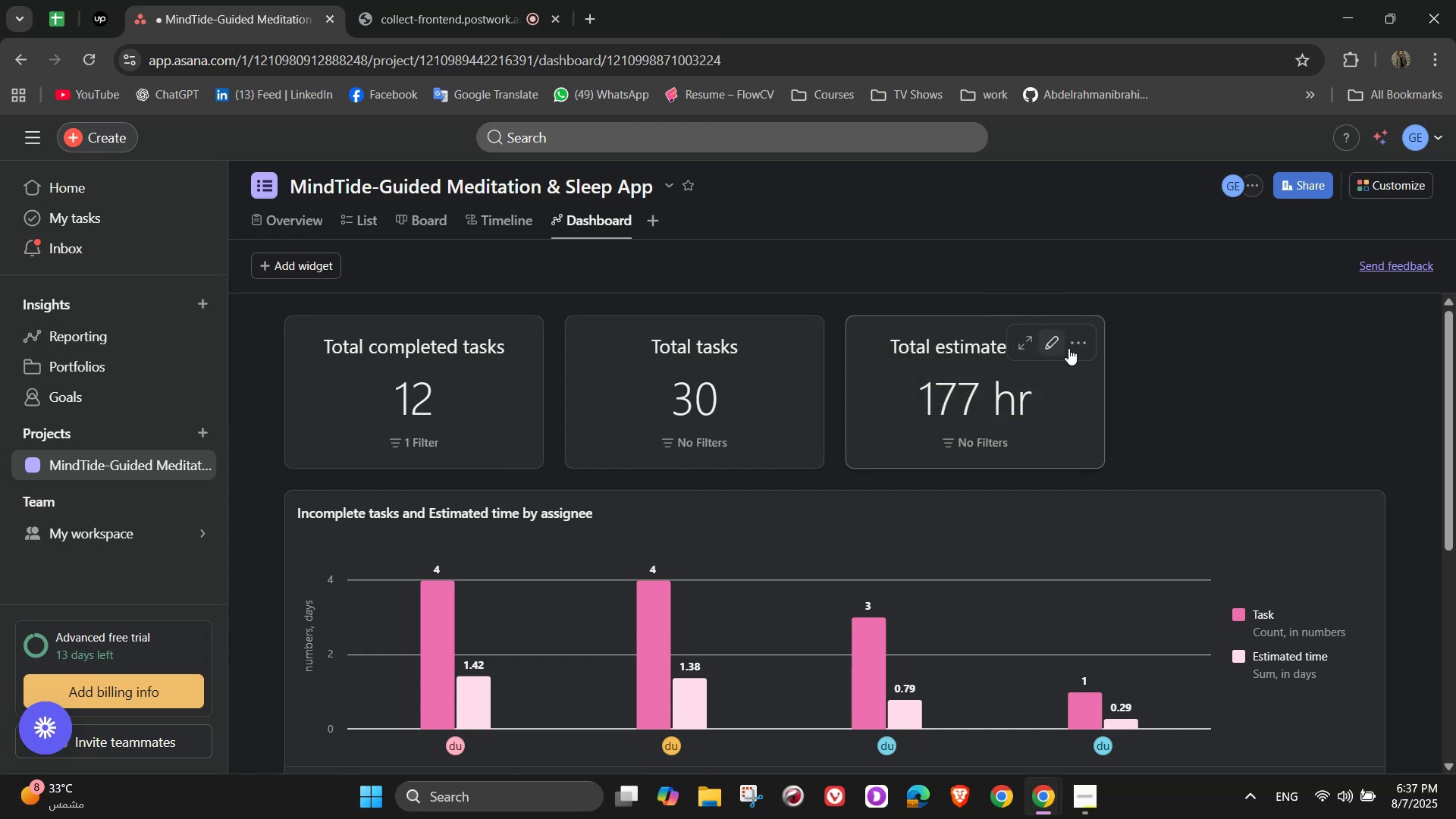 
double_click([1076, 348])
 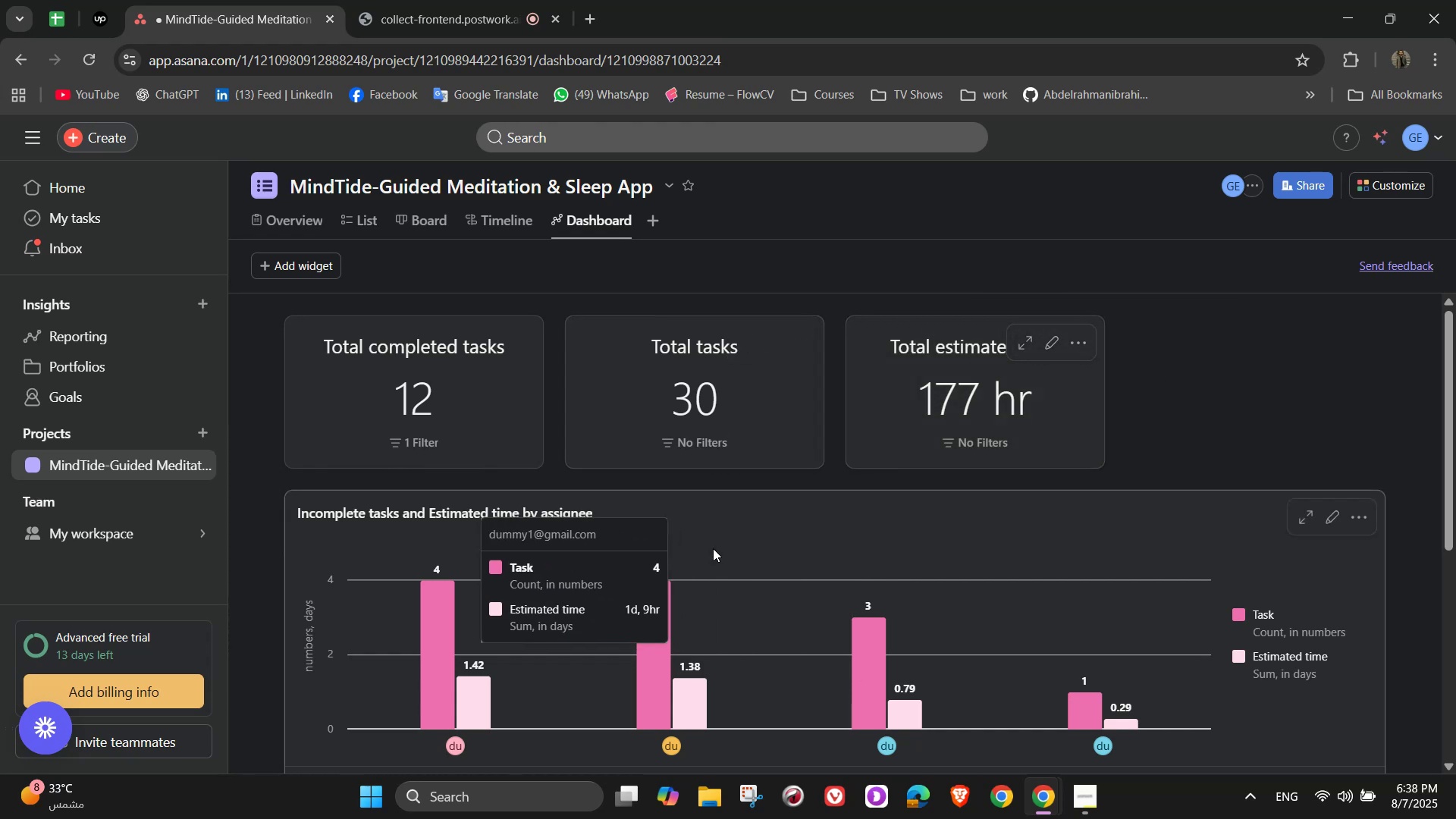 
scroll: coordinate [598, 489], scroll_direction: down, amount: 9.0
 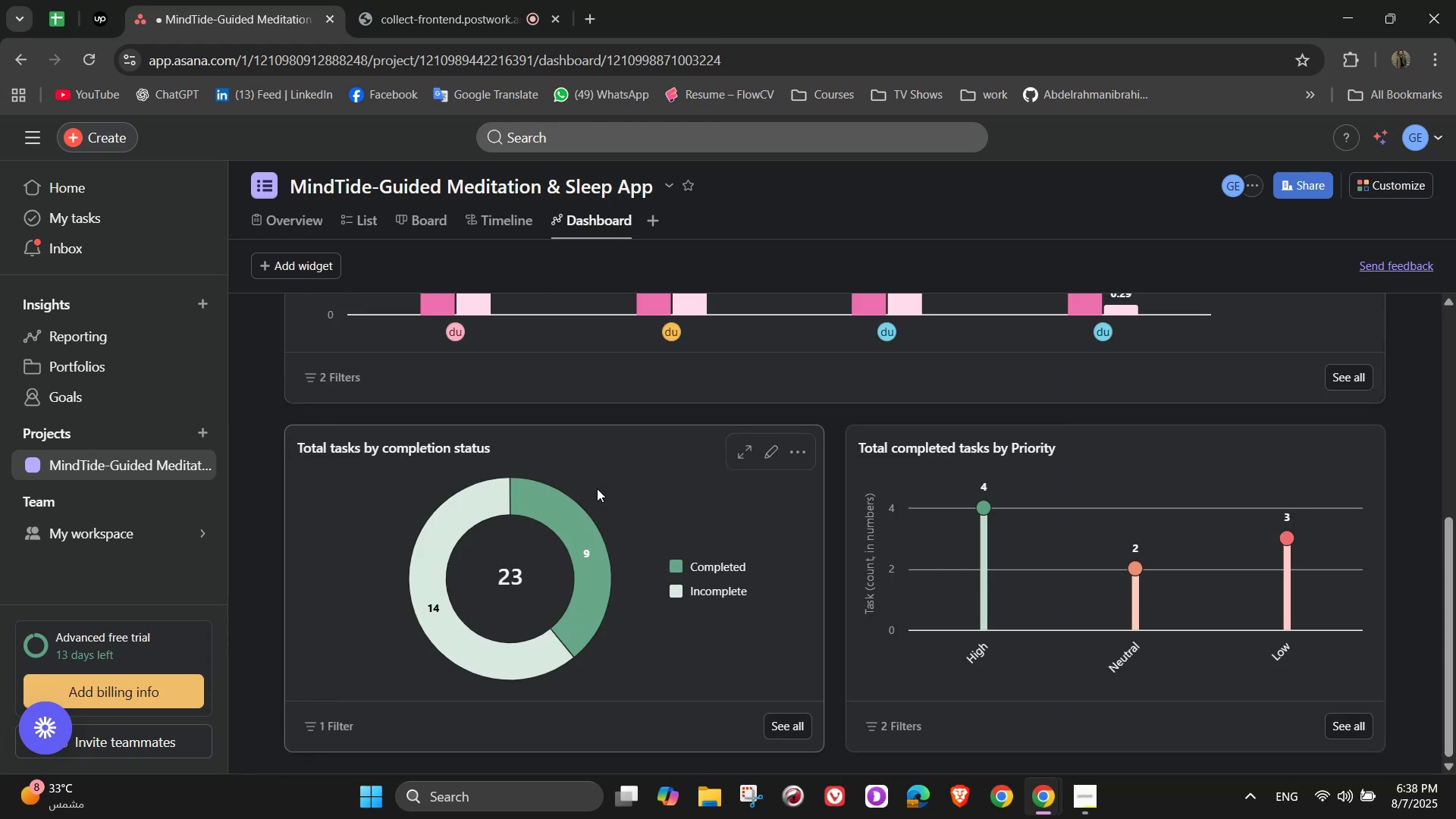 
scroll: coordinate [651, 518], scroll_direction: up, amount: 8.0
 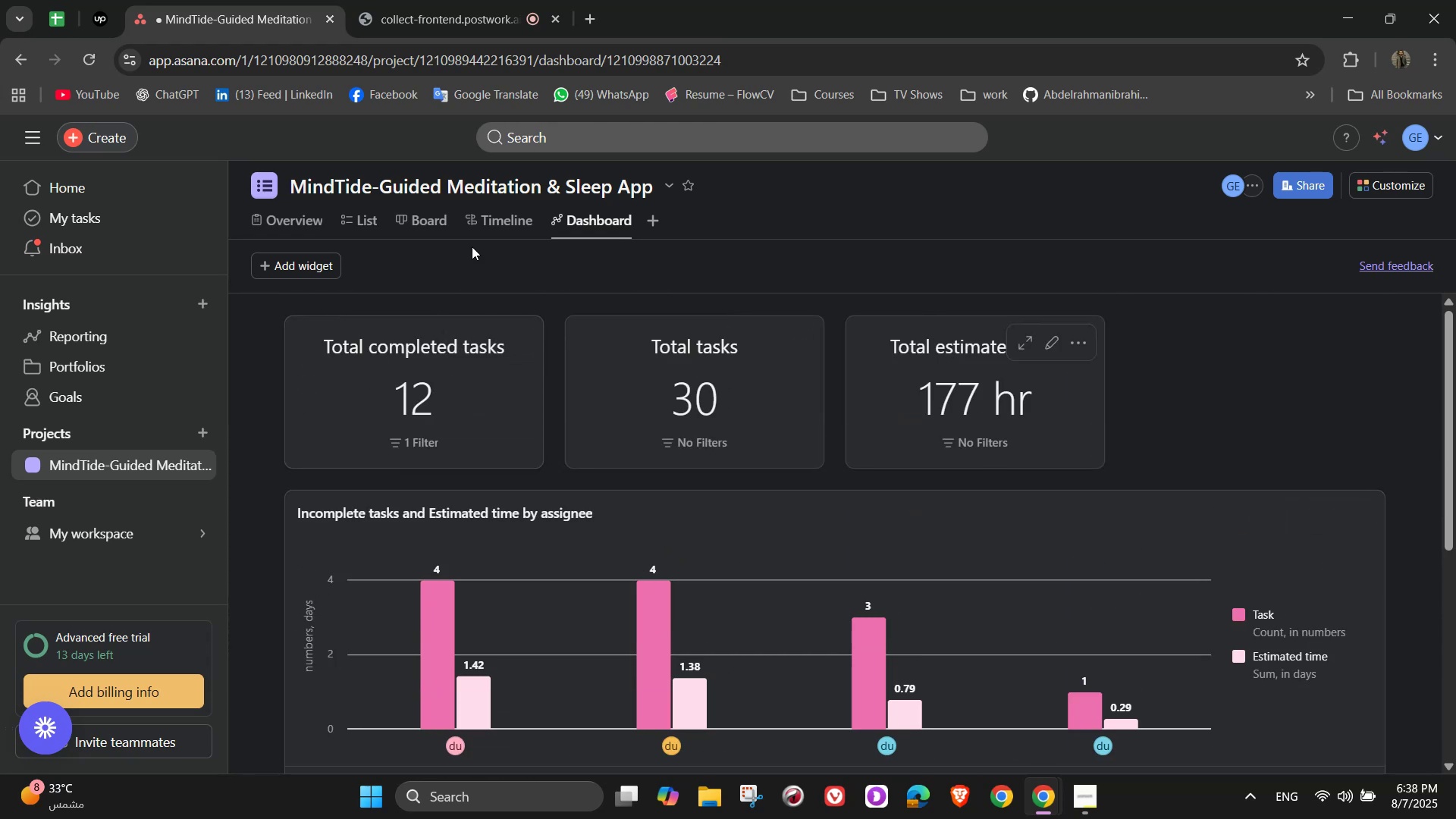 
left_click([471, 223])
 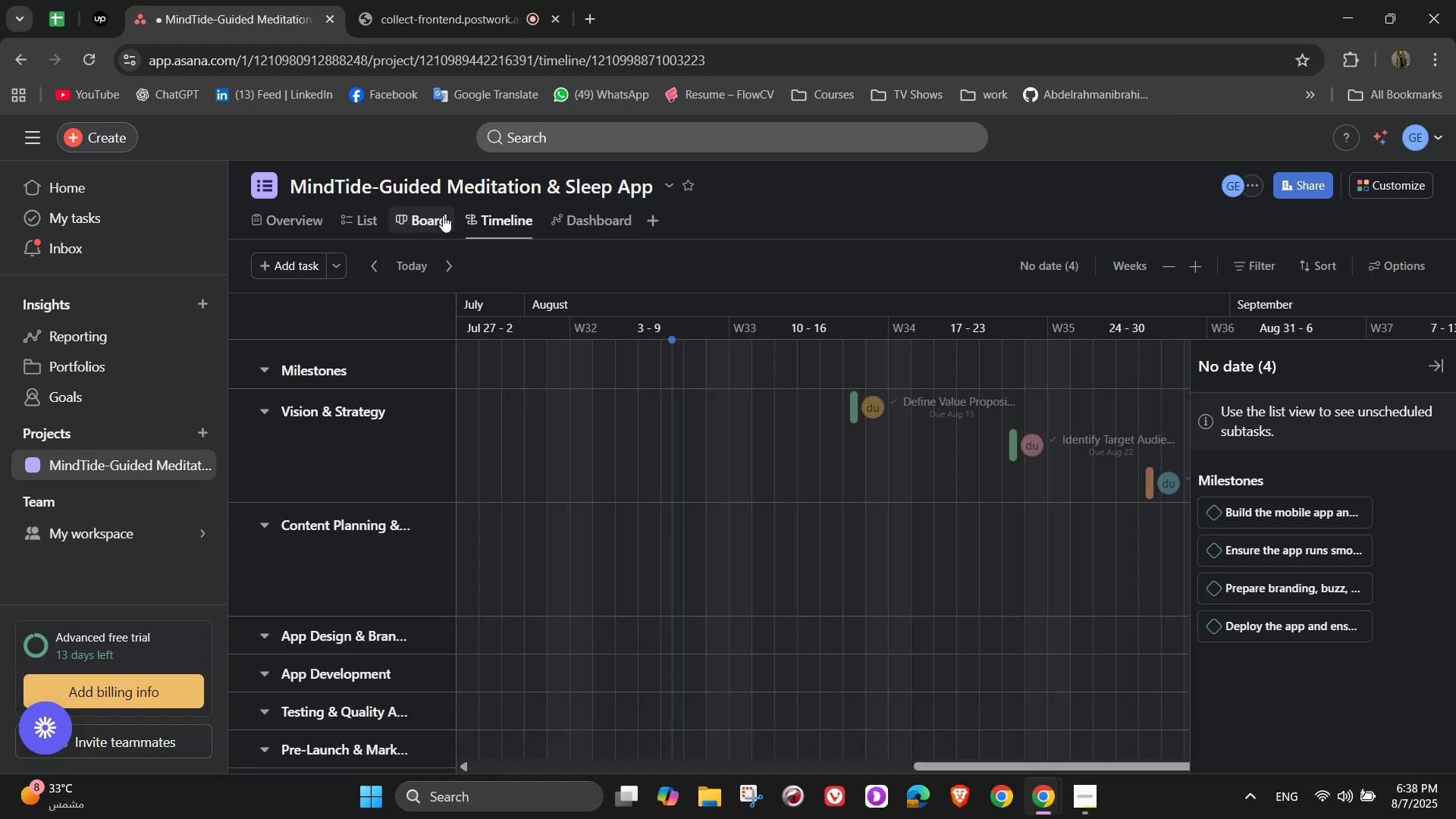 
left_click([443, 215])
 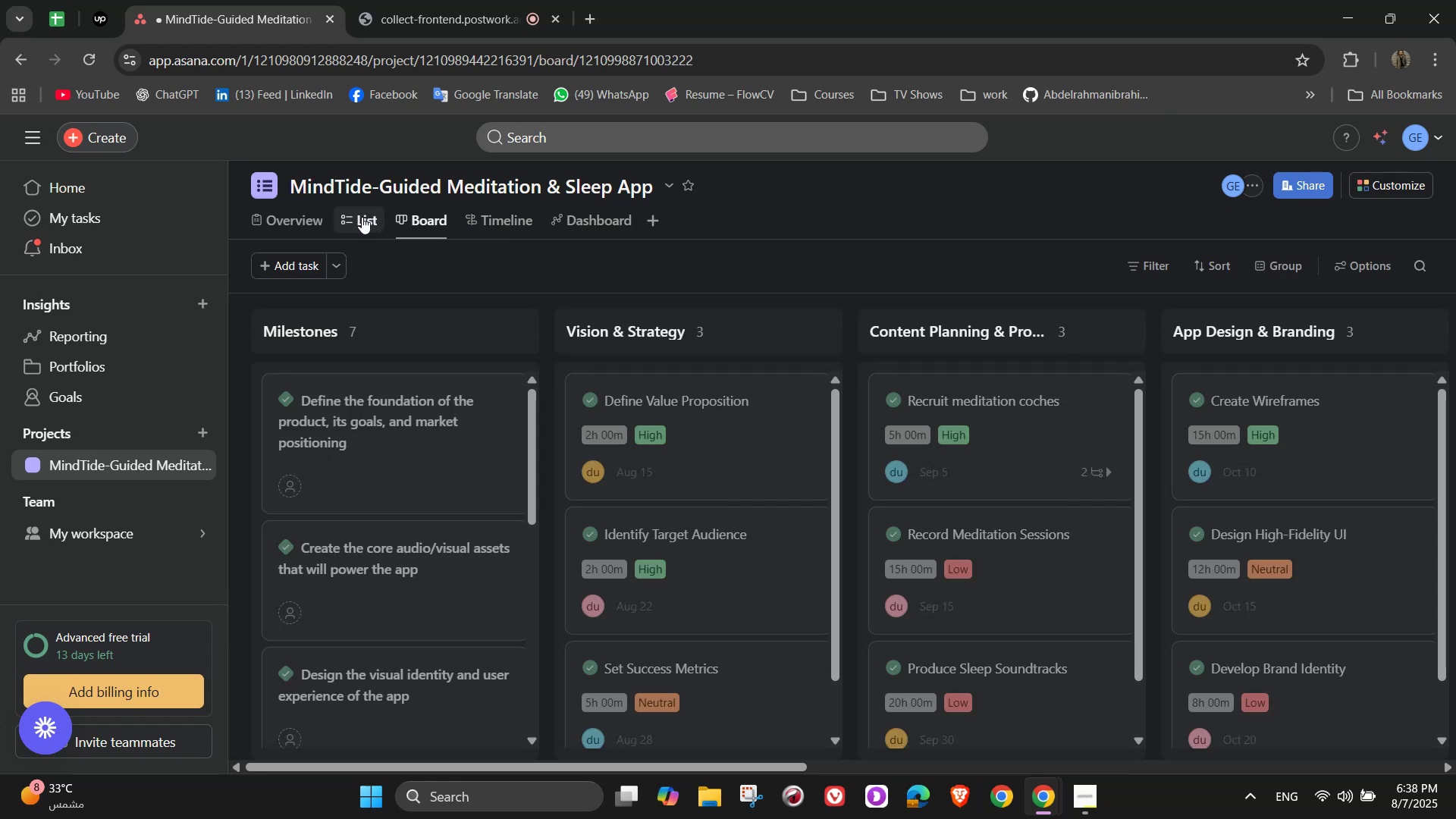 
left_click([361, 221])
 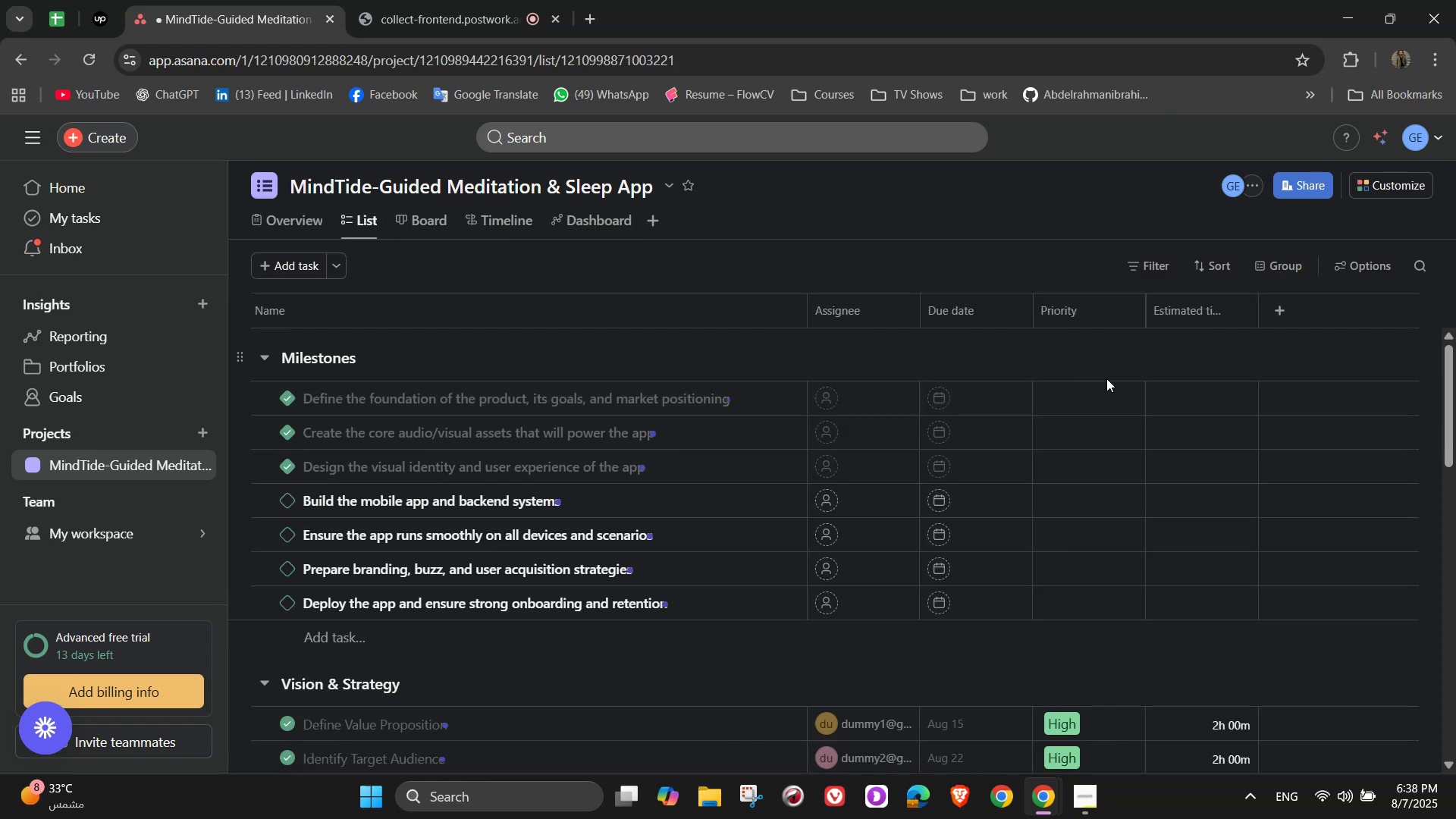 
scroll: coordinate [1213, 448], scroll_direction: up, amount: 1.0
 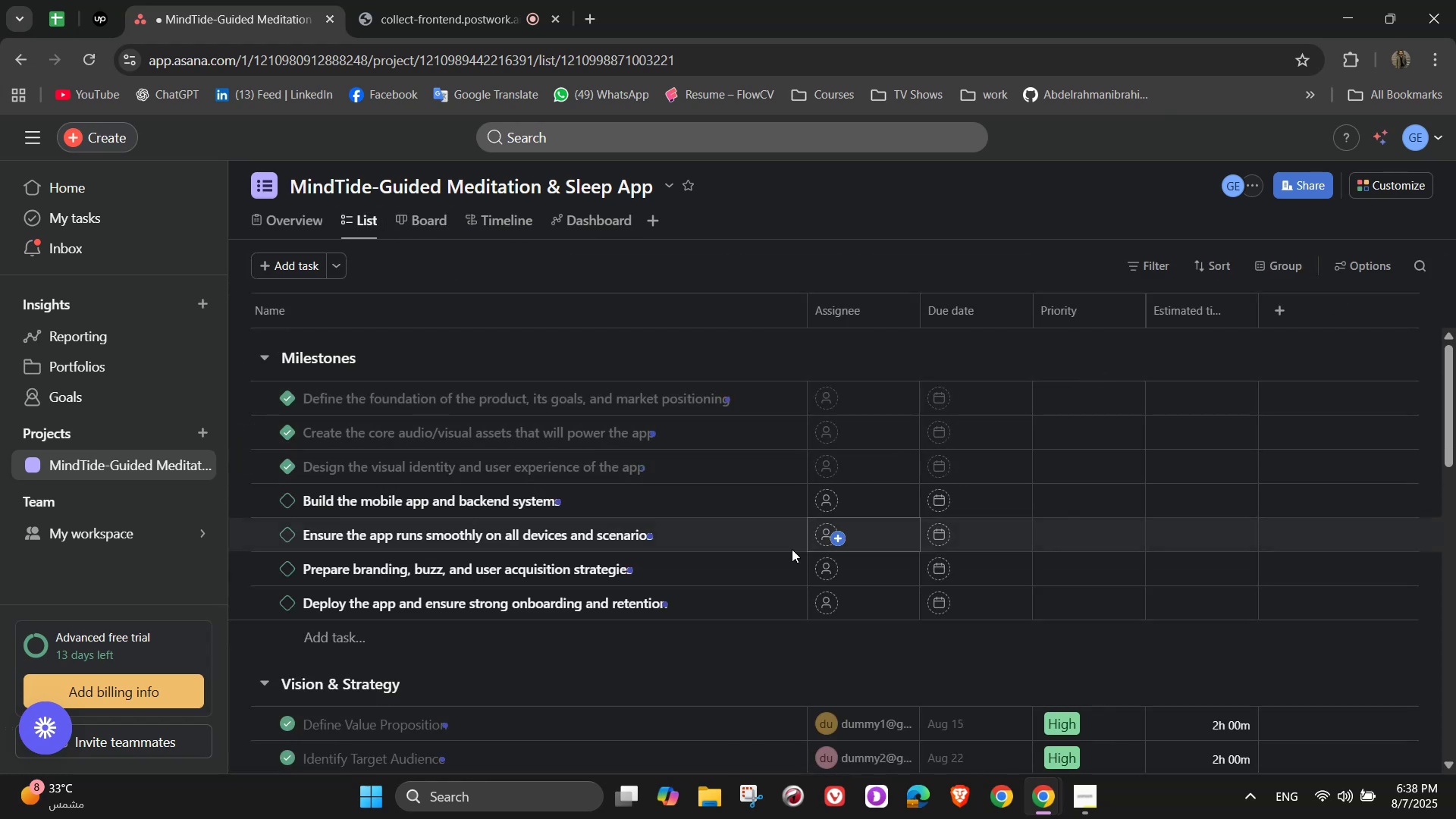 
scroll: coordinate [785, 565], scroll_direction: down, amount: 15.0
 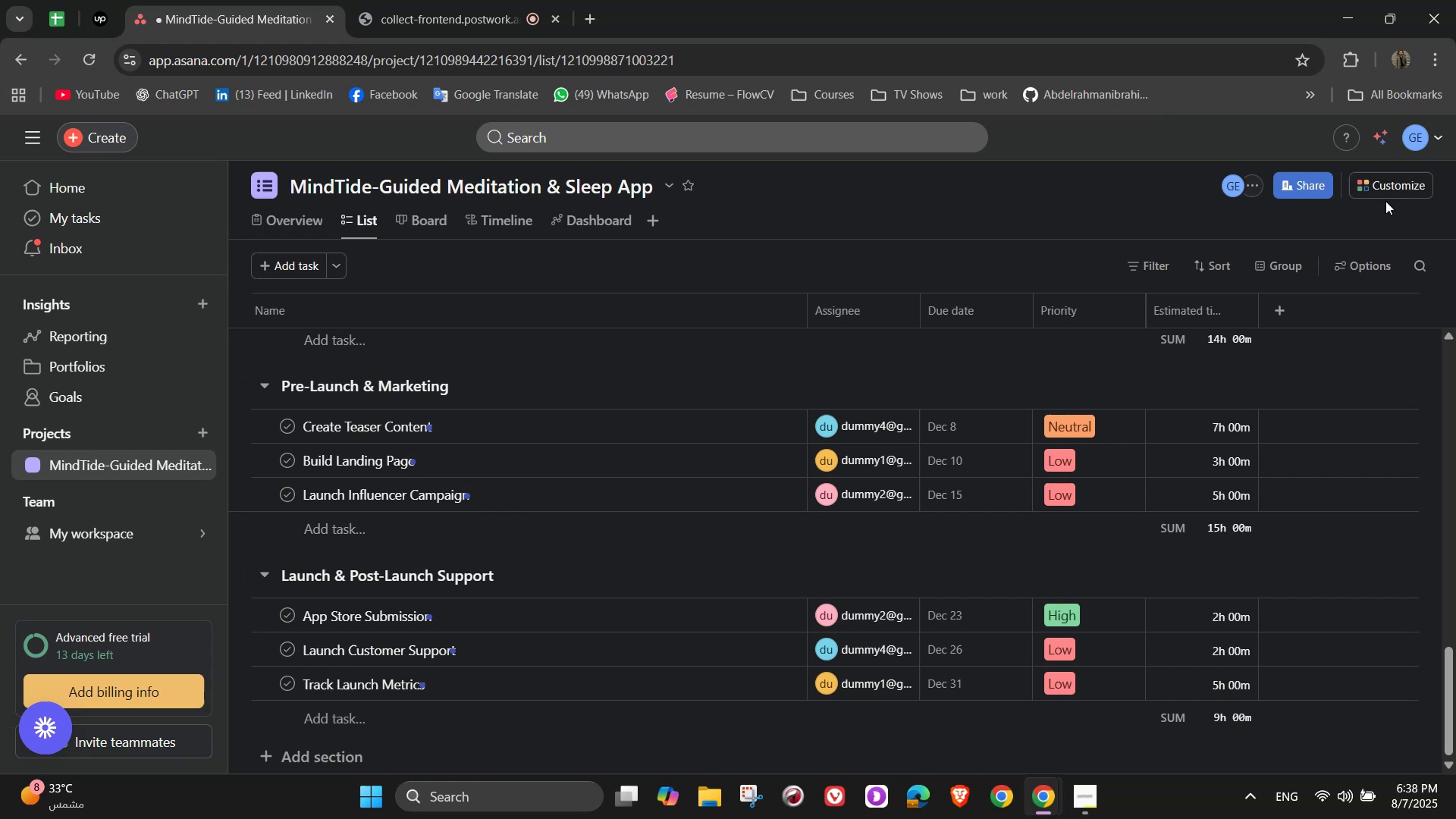 
left_click([1382, 189])
 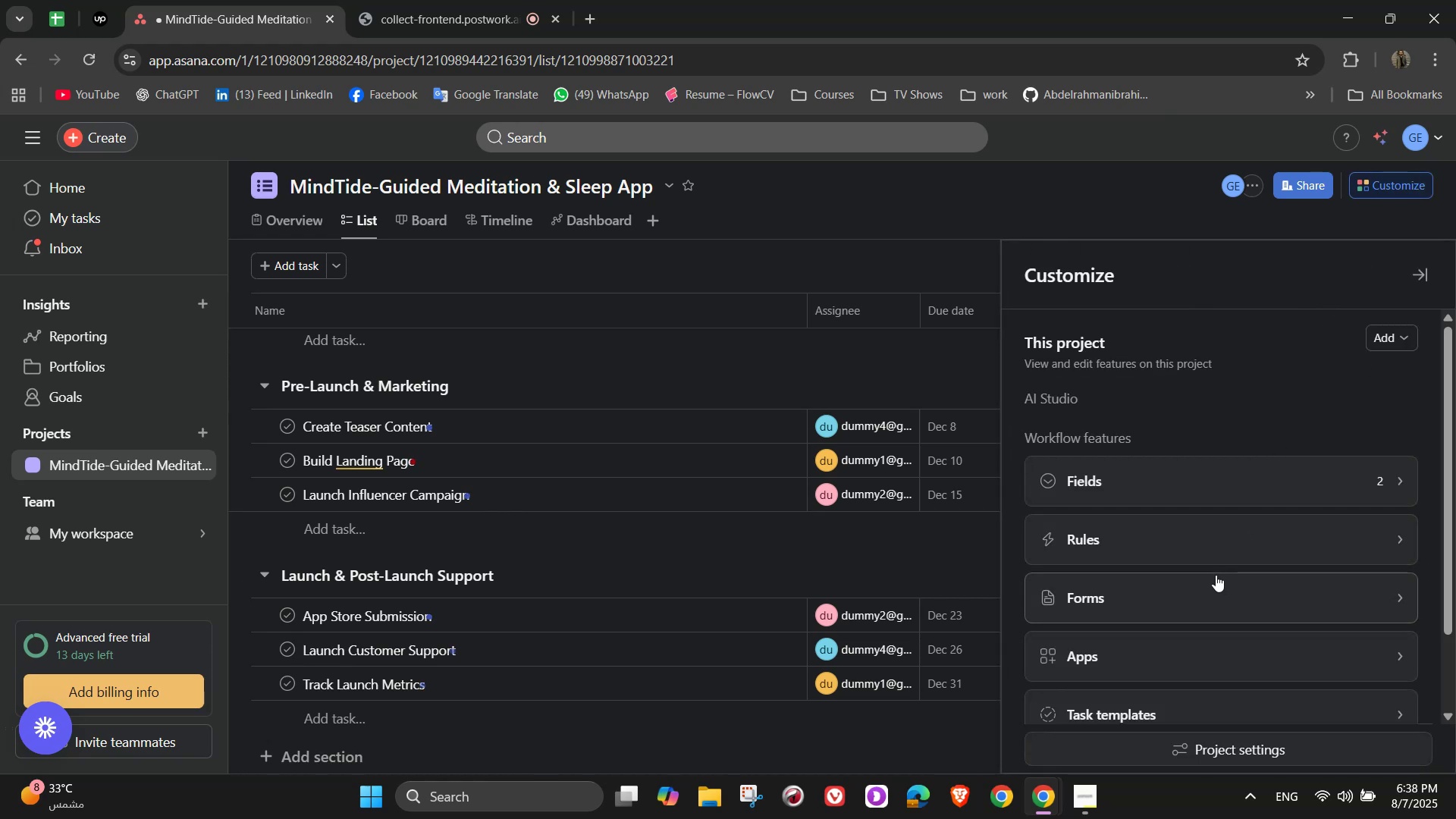 
left_click([1221, 578])
 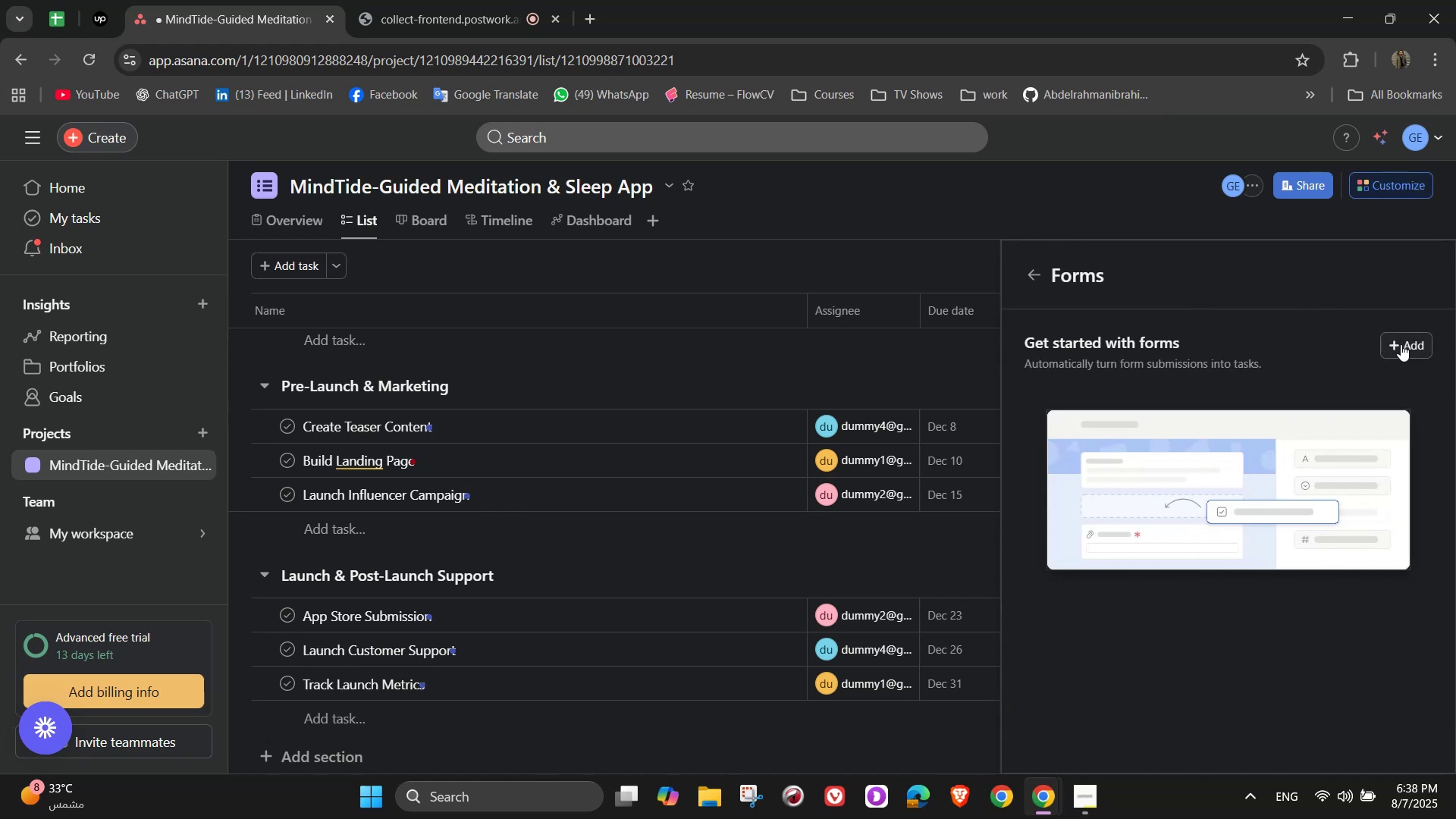 
left_click([1401, 344])
 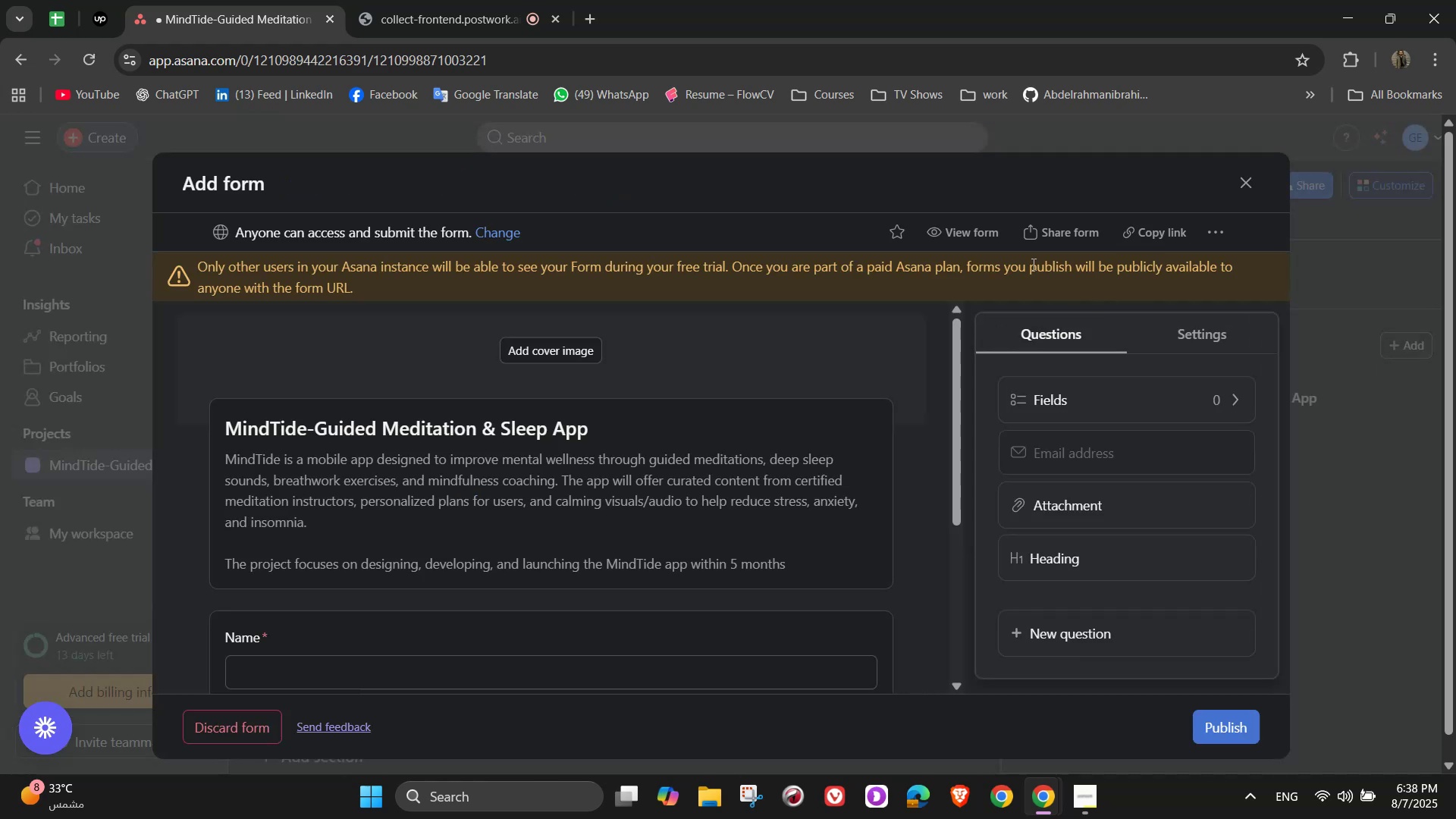 
wait(8.82)
 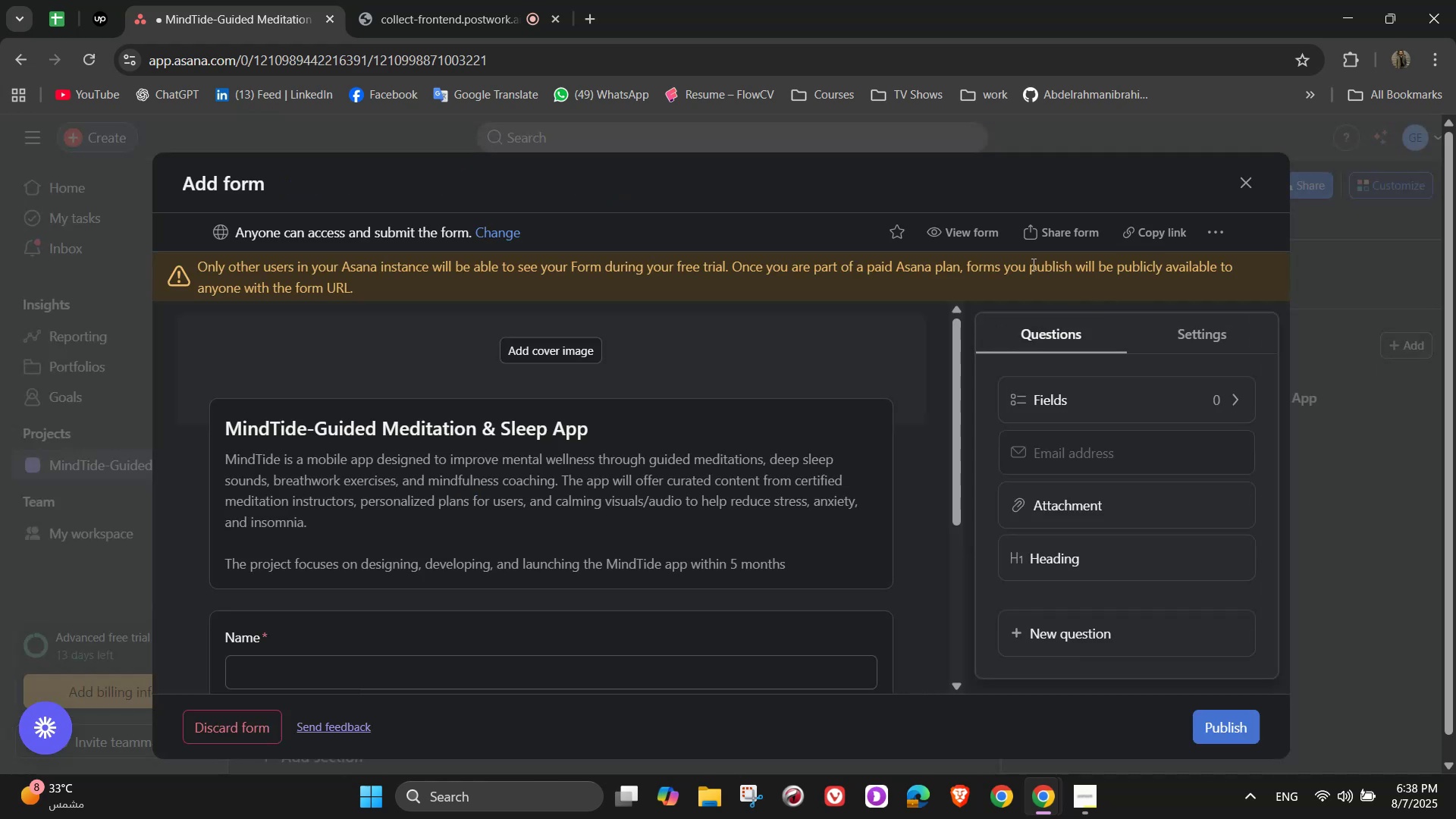 
scroll: coordinate [704, 463], scroll_direction: up, amount: 1.0
 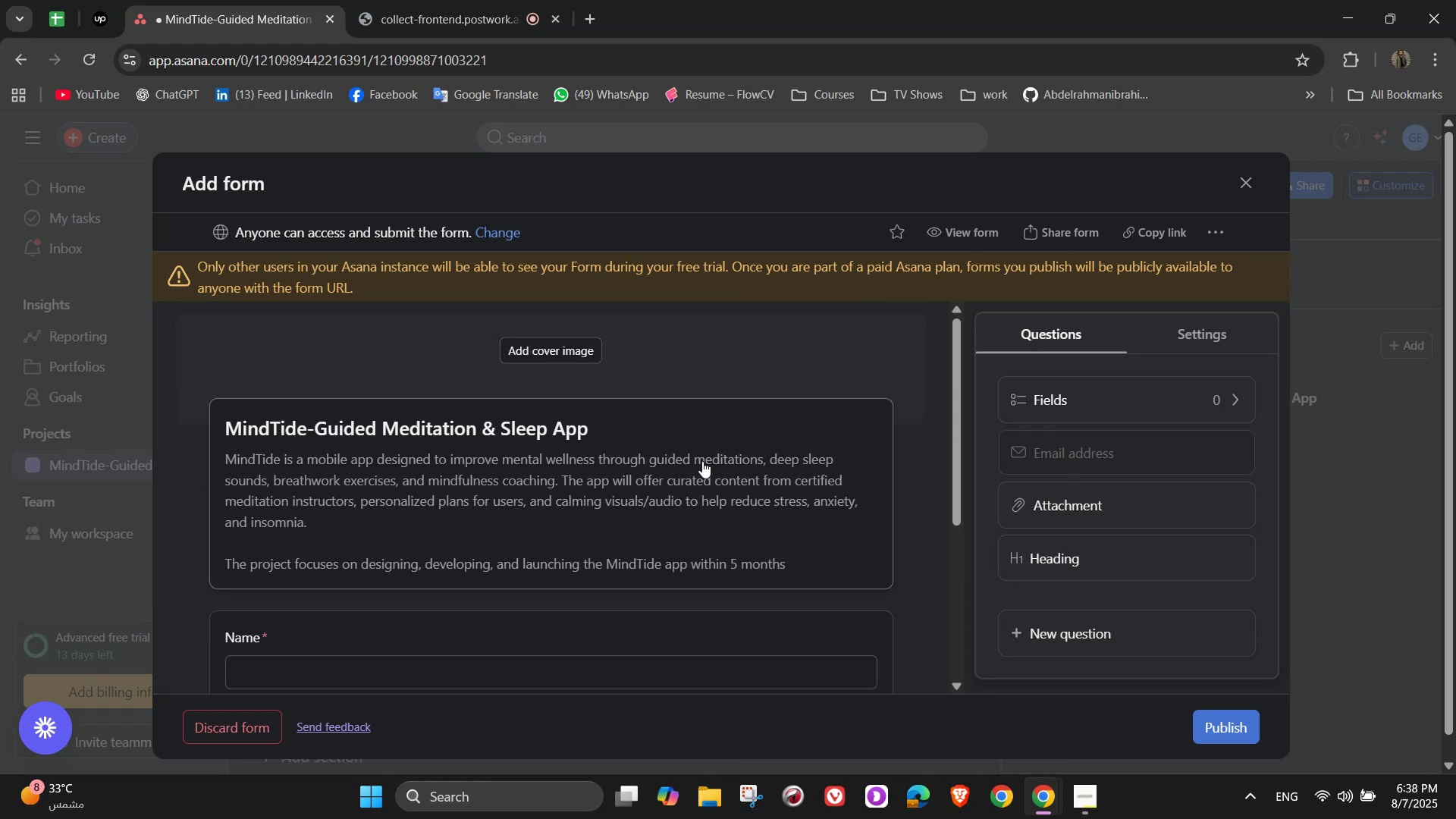 
scroll: coordinate [702, 461], scroll_direction: down, amount: 2.0
 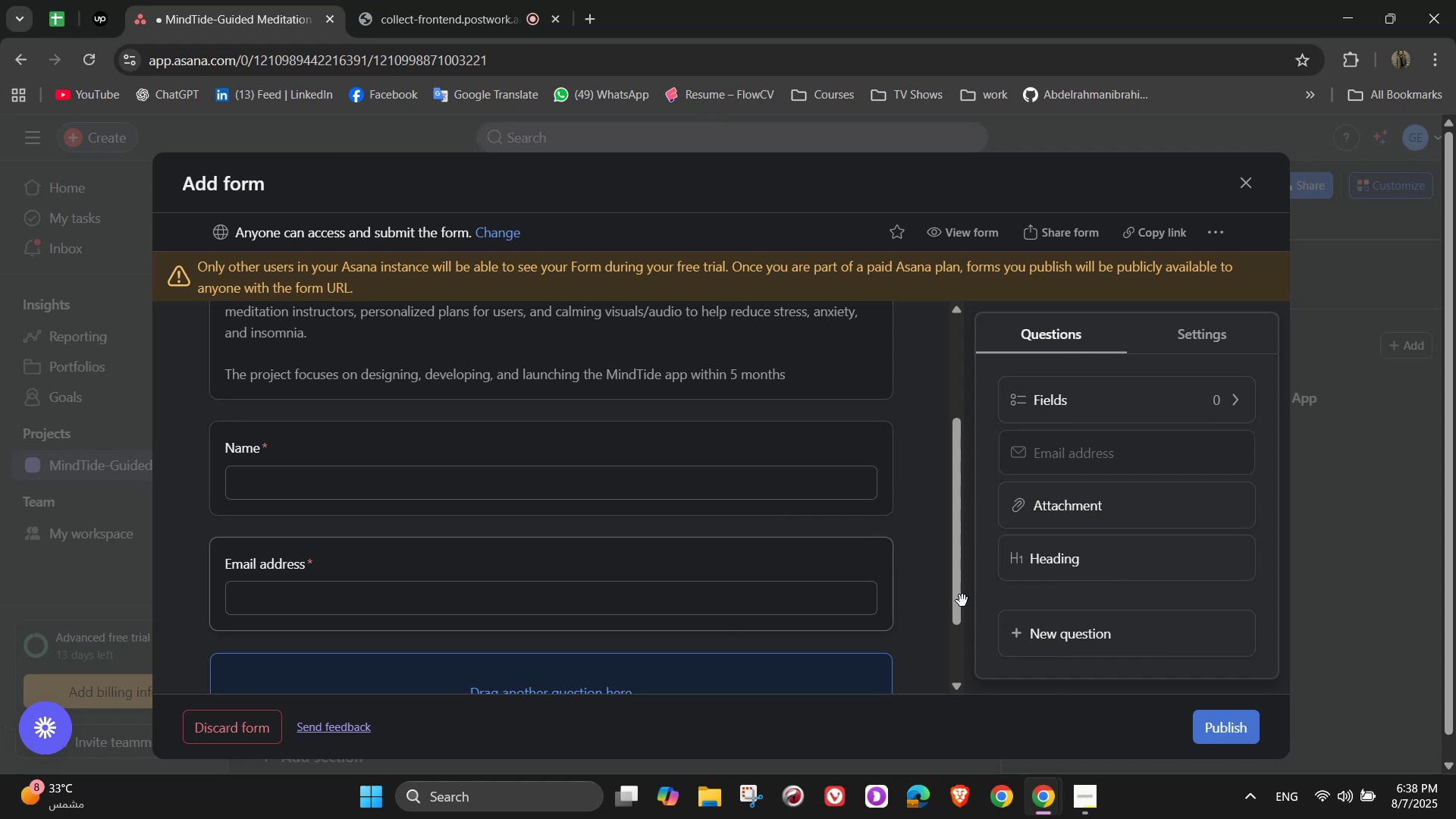 
wait(6.44)
 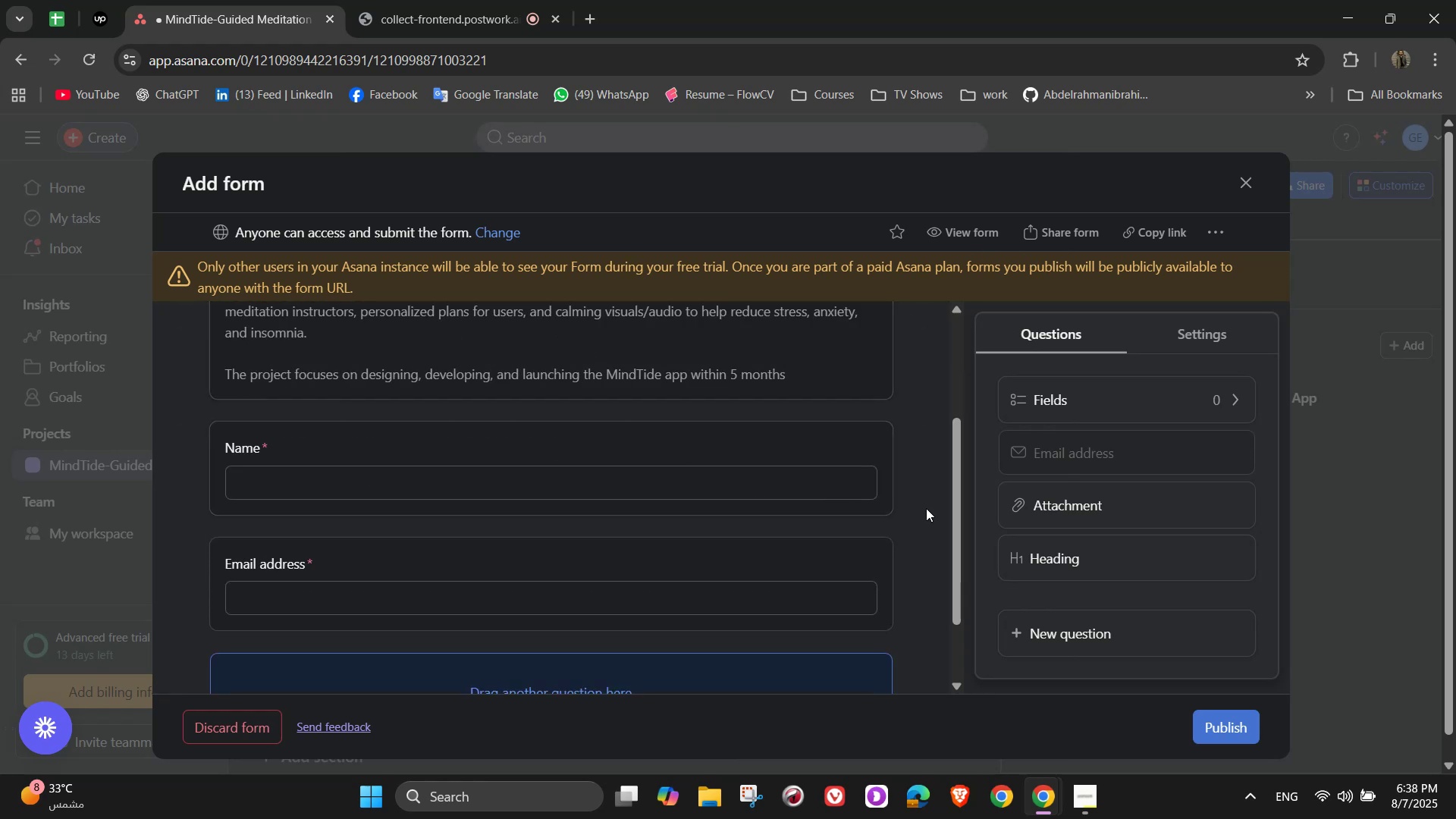 
left_click([1092, 636])
 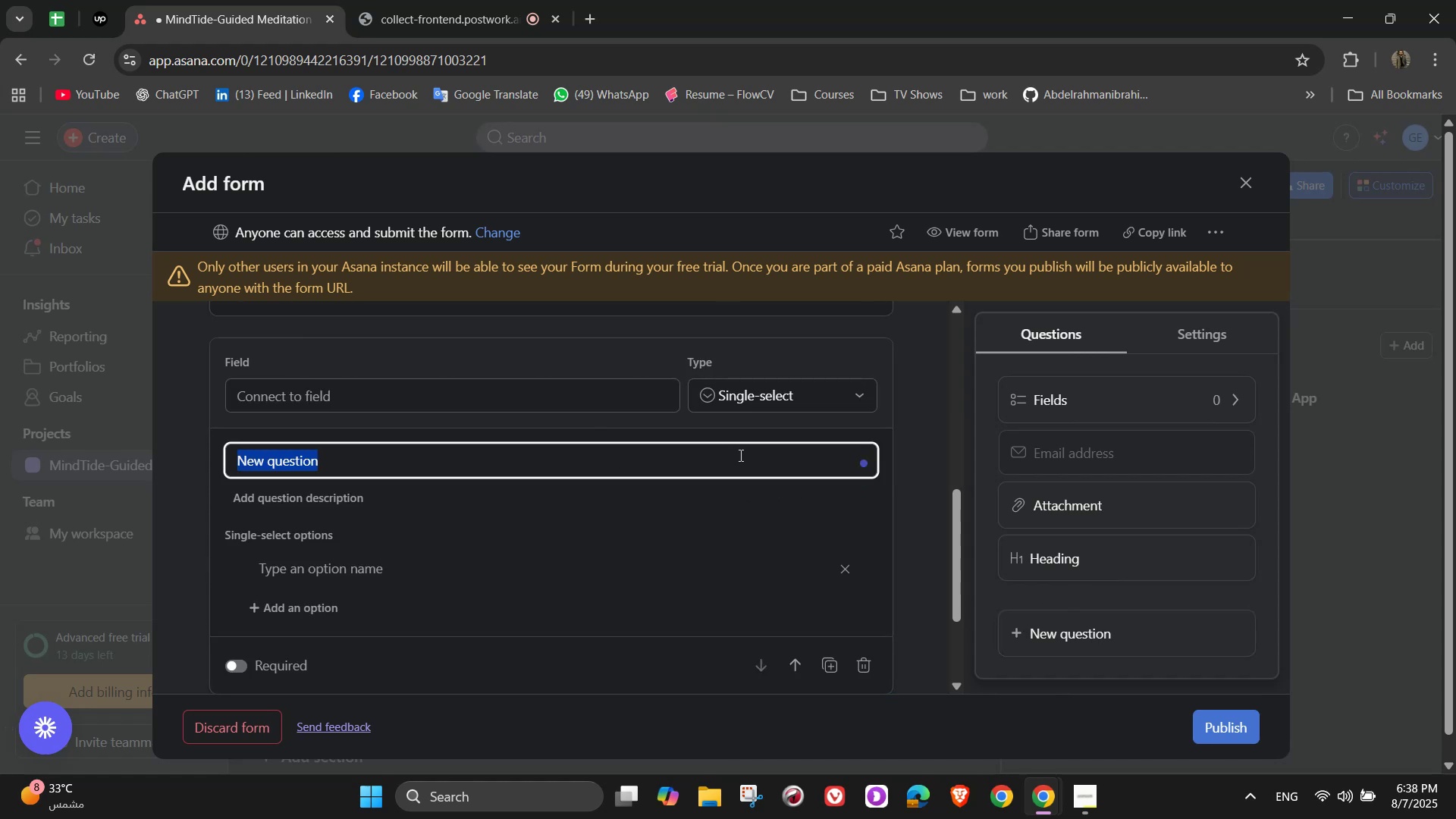 
wait(5.49)
 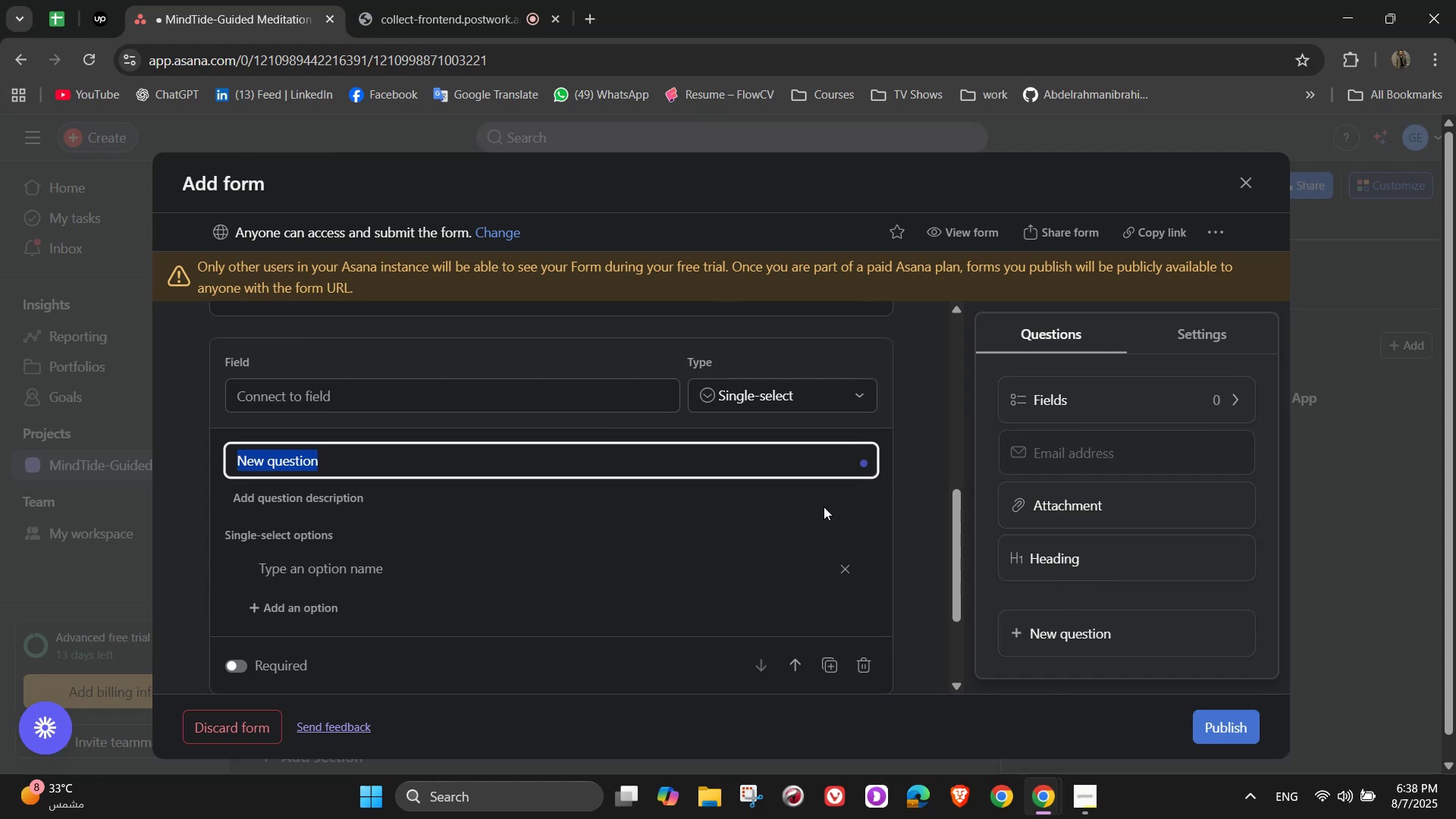 
type(Phone Number)
 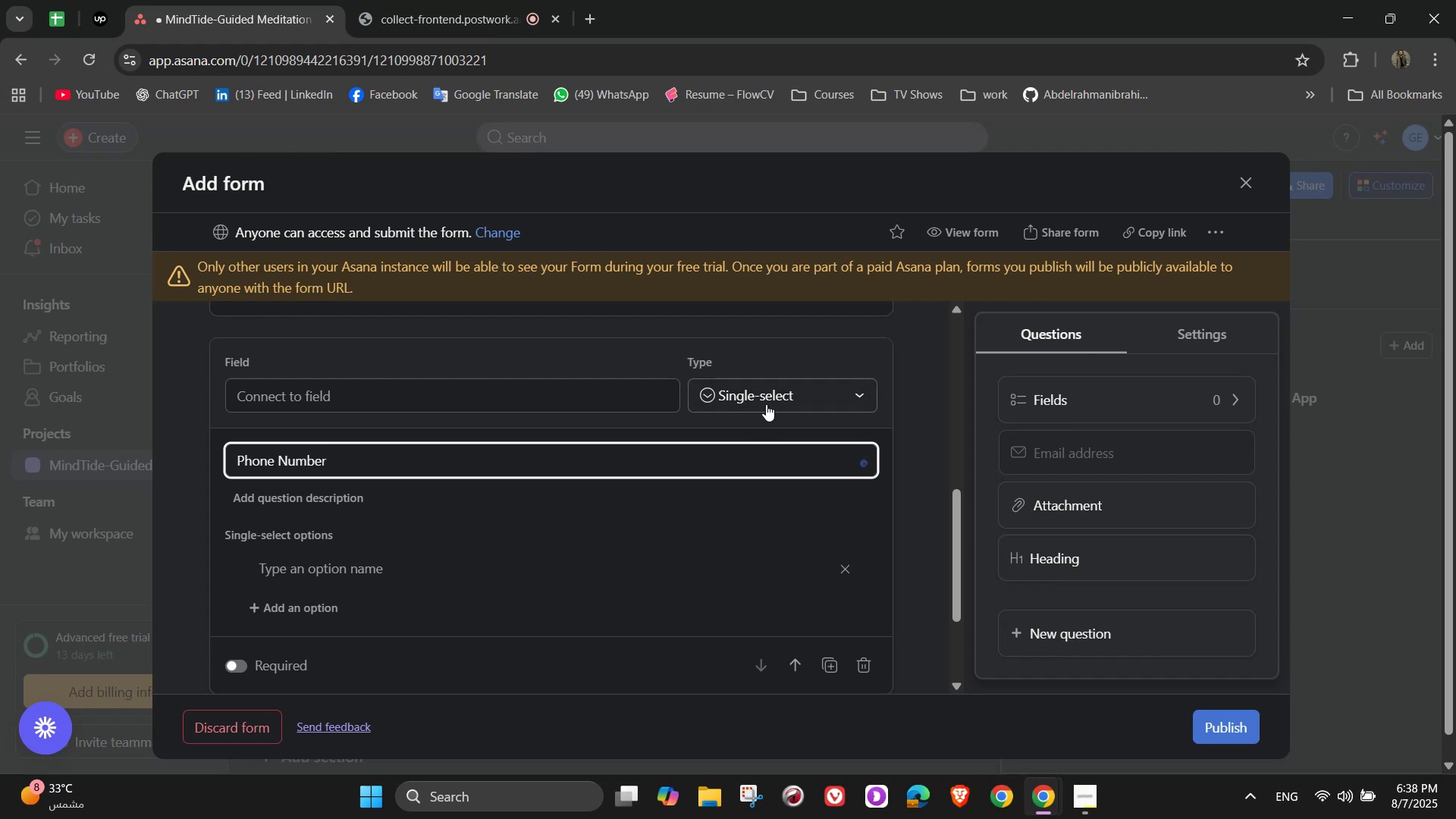 
left_click([766, 403])
 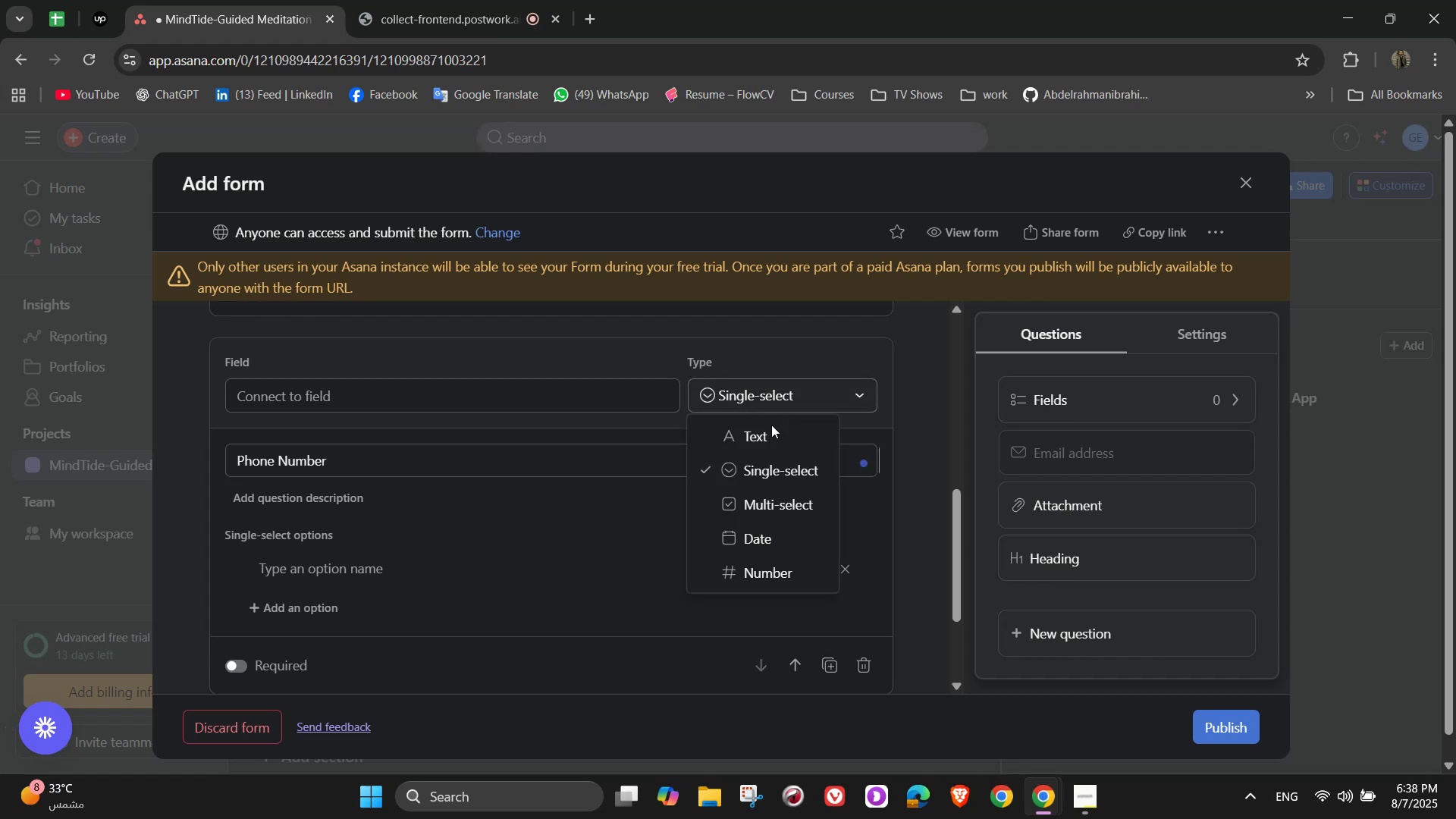 
left_click([773, 430])
 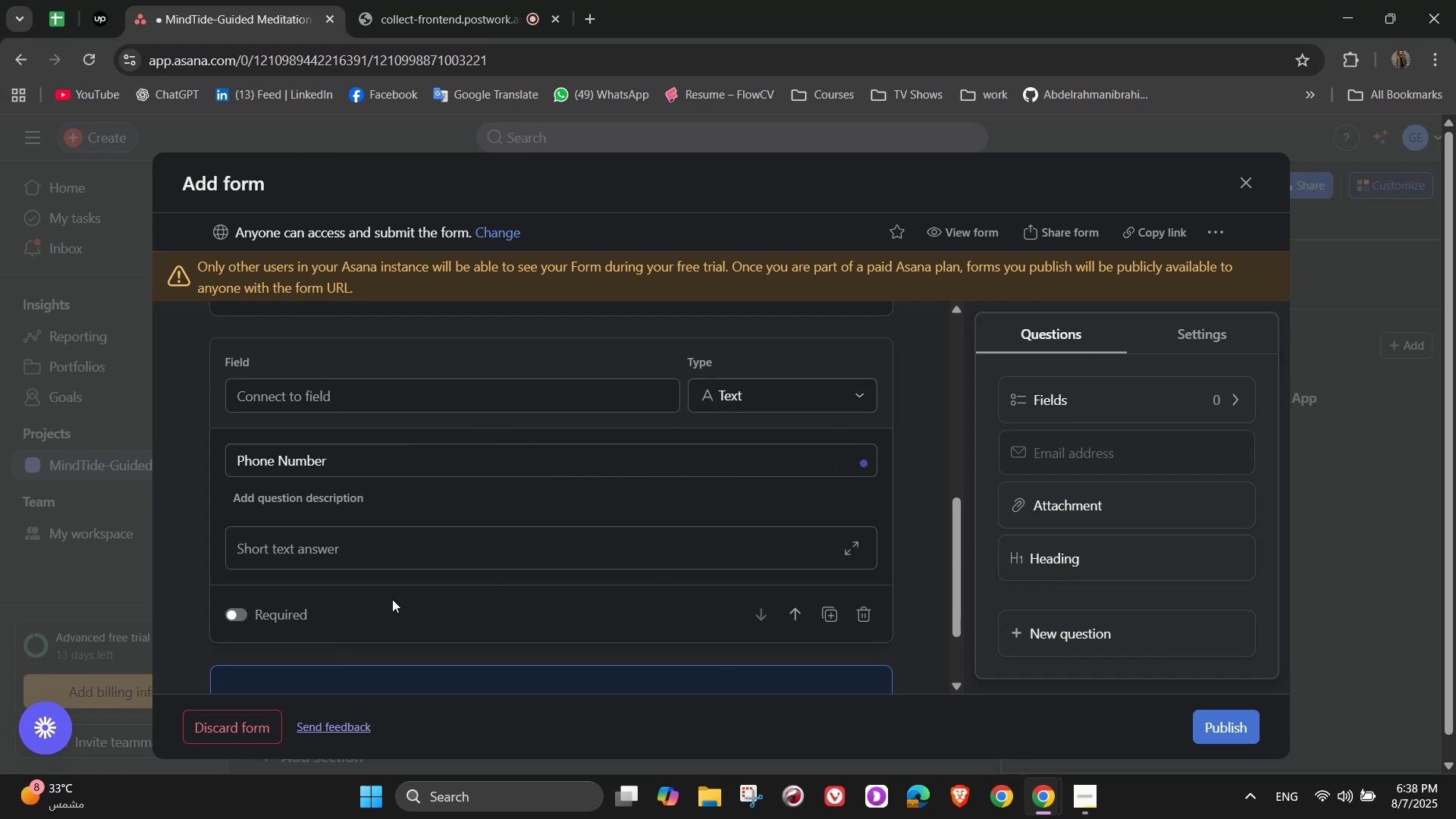 
scroll: coordinate [880, 587], scroll_direction: down, amount: 2.0
 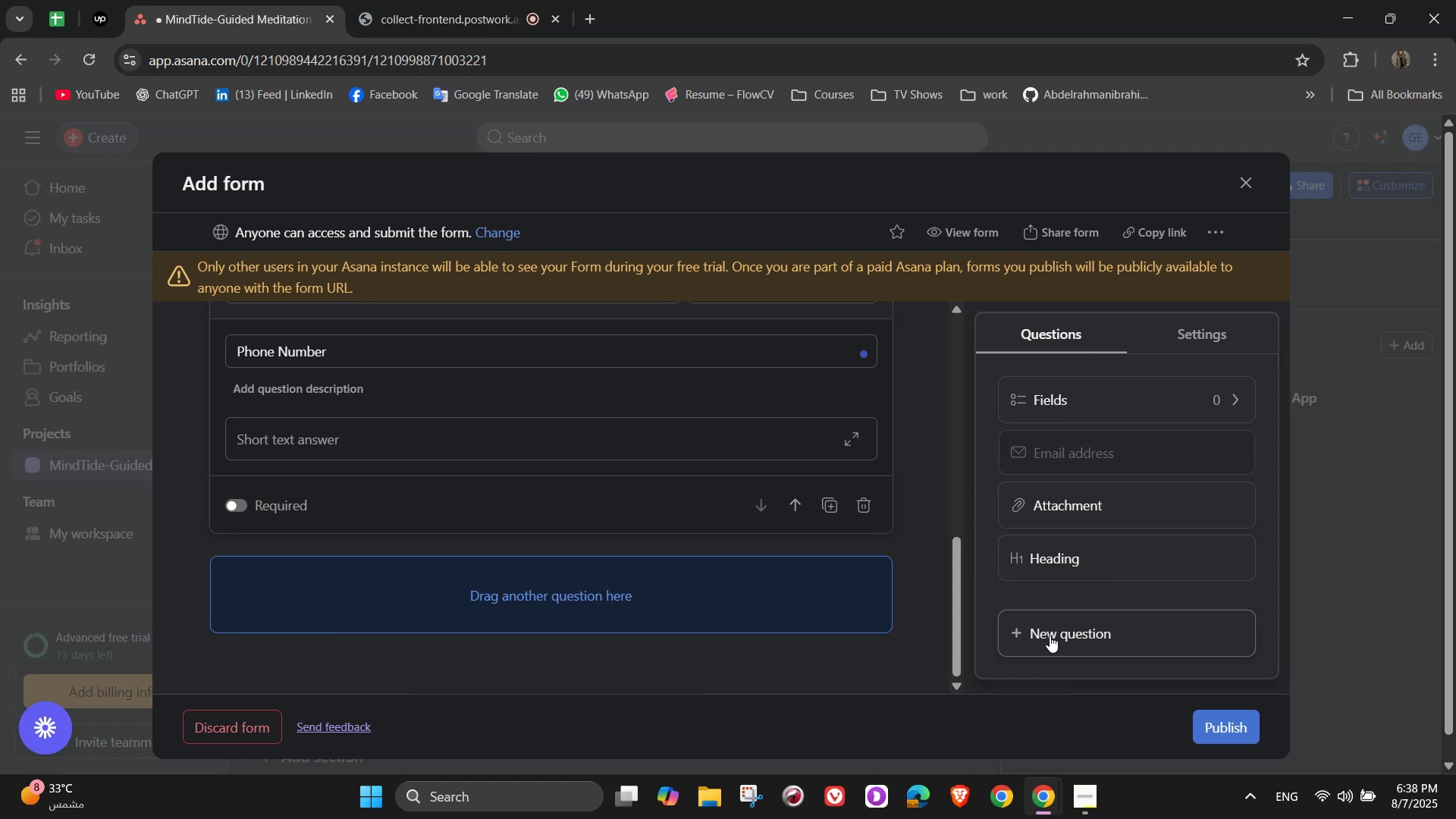 
left_click([1050, 635])
 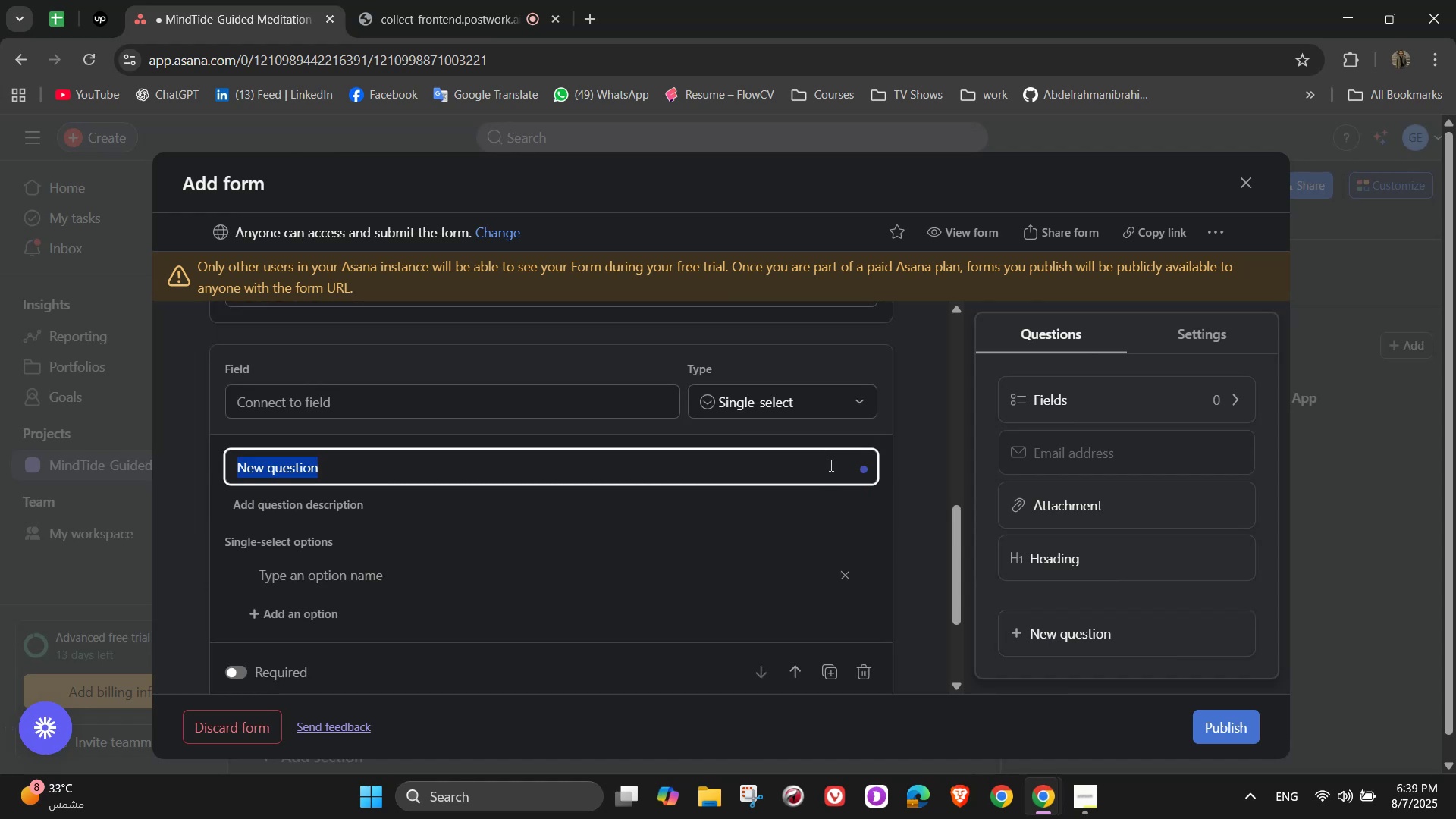 
type(Location)
 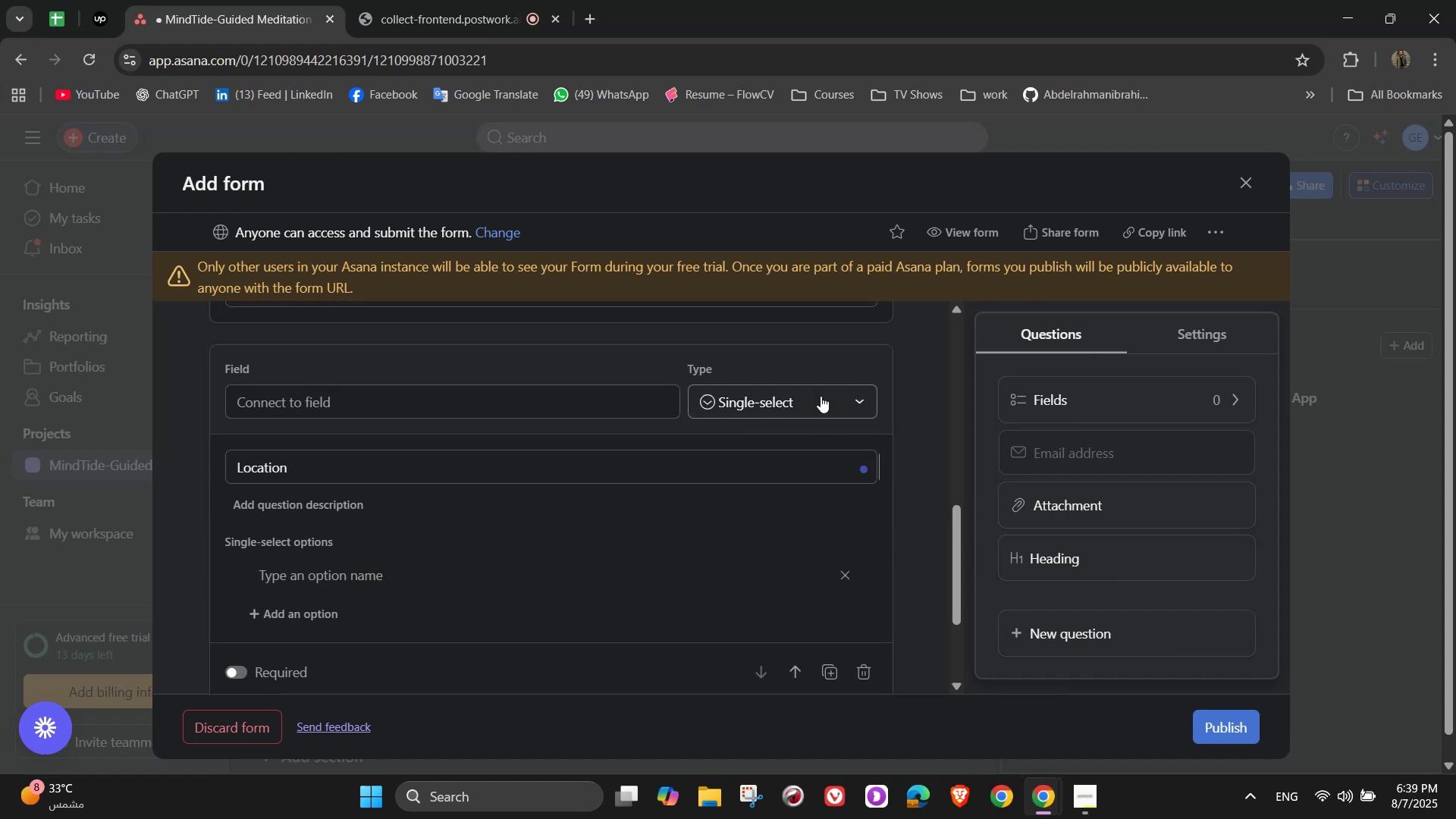 
left_click([808, 439])
 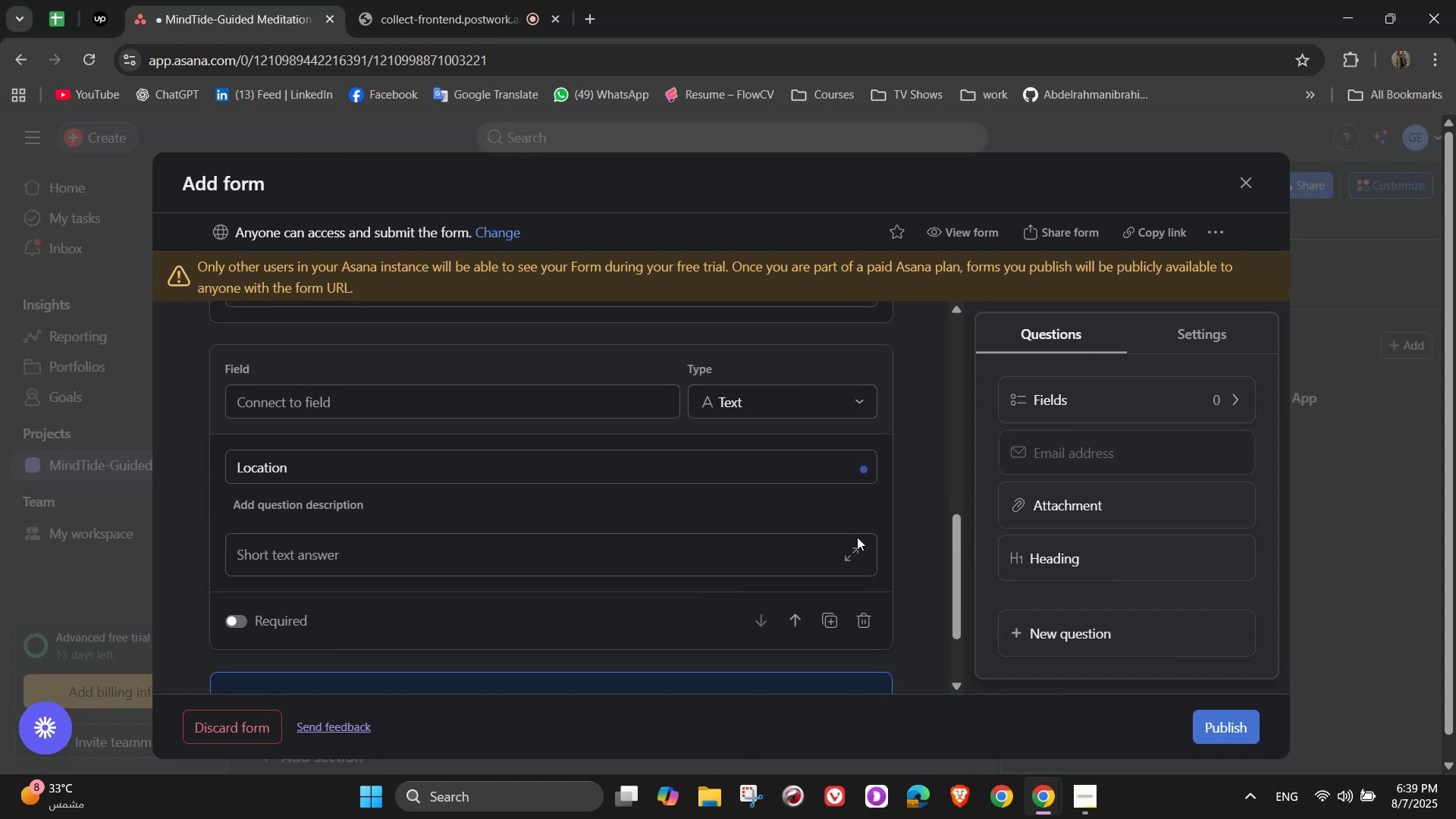 
scroll: coordinate [857, 537], scroll_direction: down, amount: 2.0
 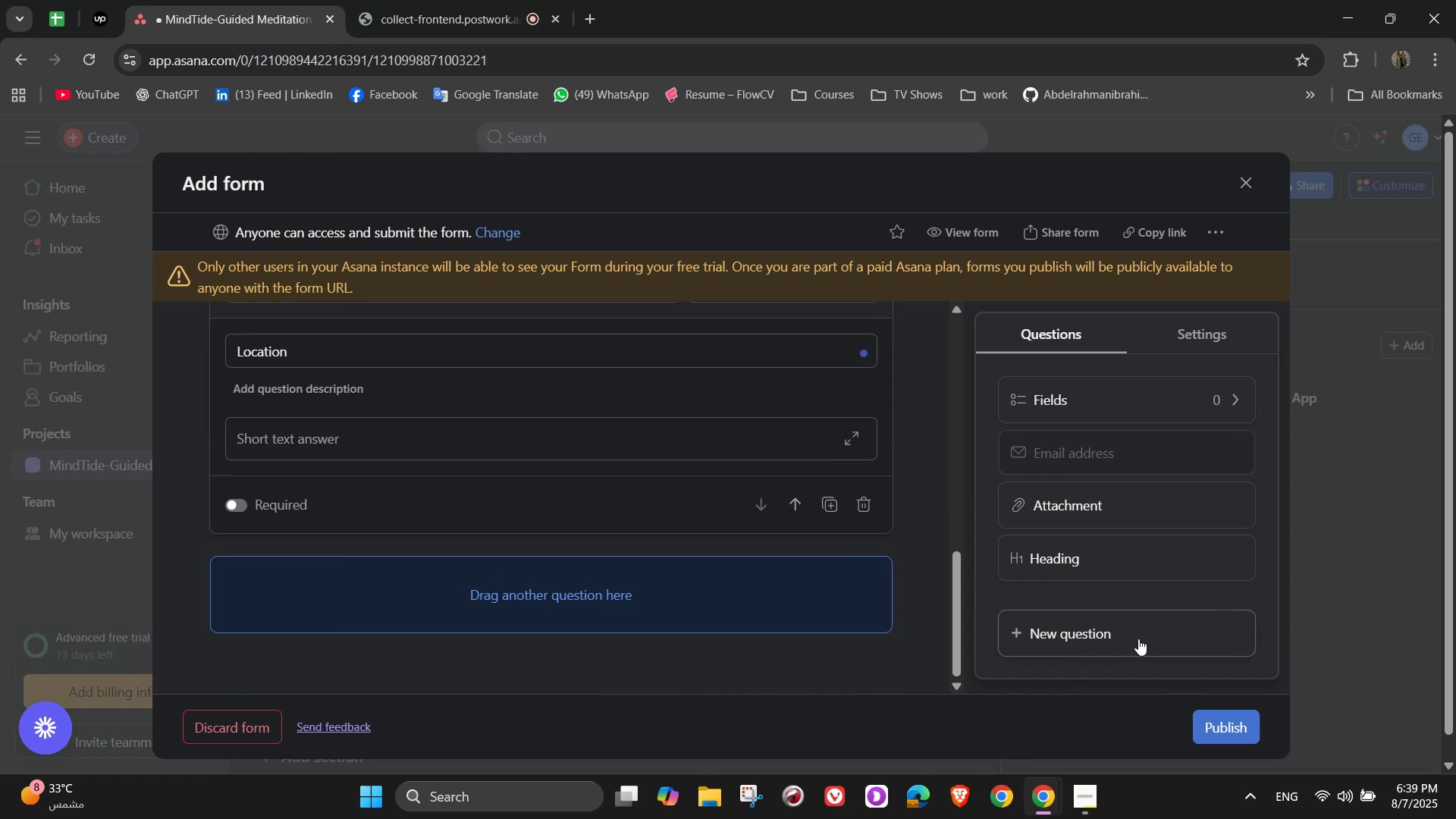 
left_click([1128, 633])
 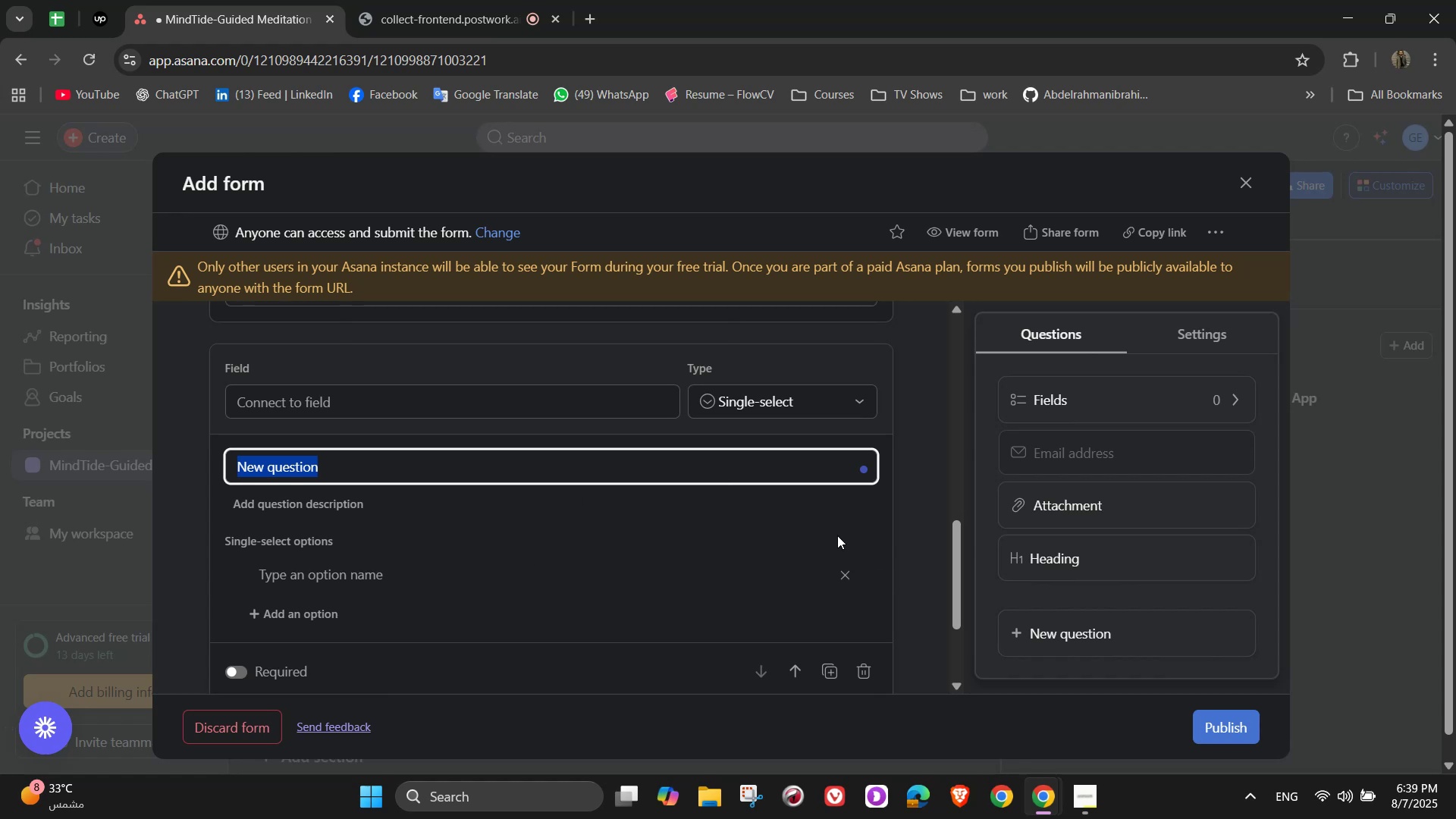 
wait(30.15)
 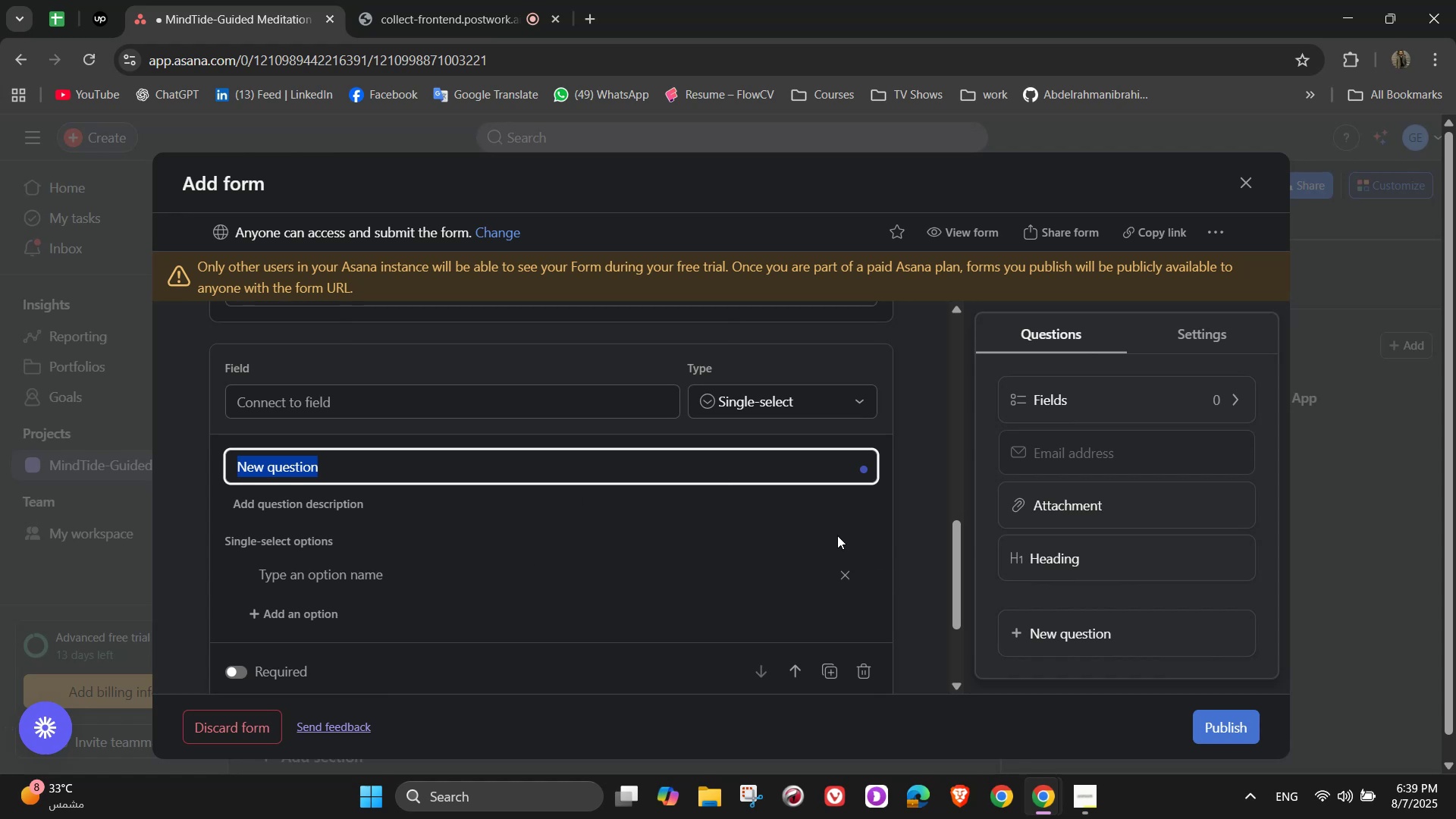 
type(Experience Level)
 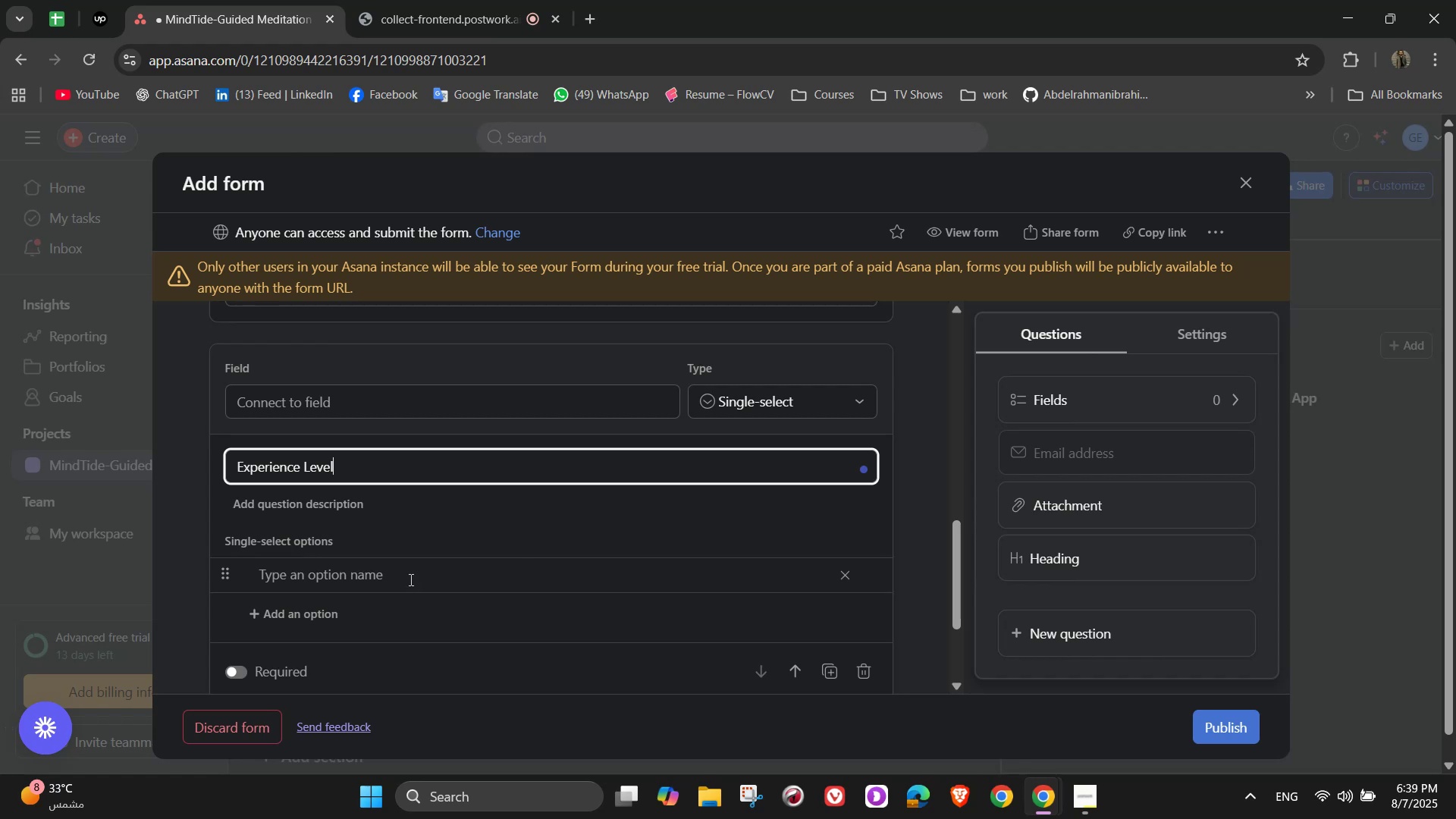 
left_click([410, 579])
 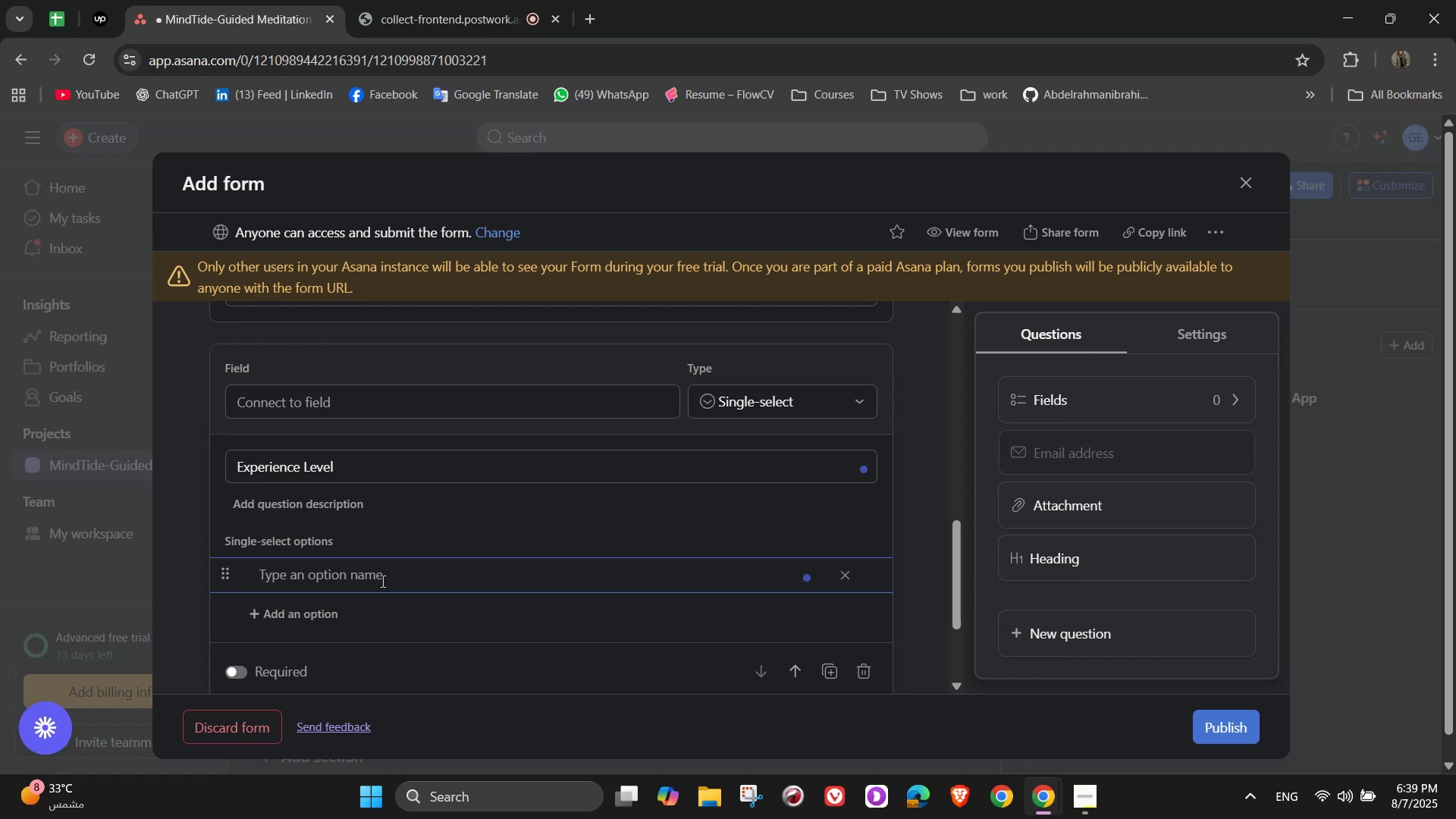 
type(Less than 1 year)
 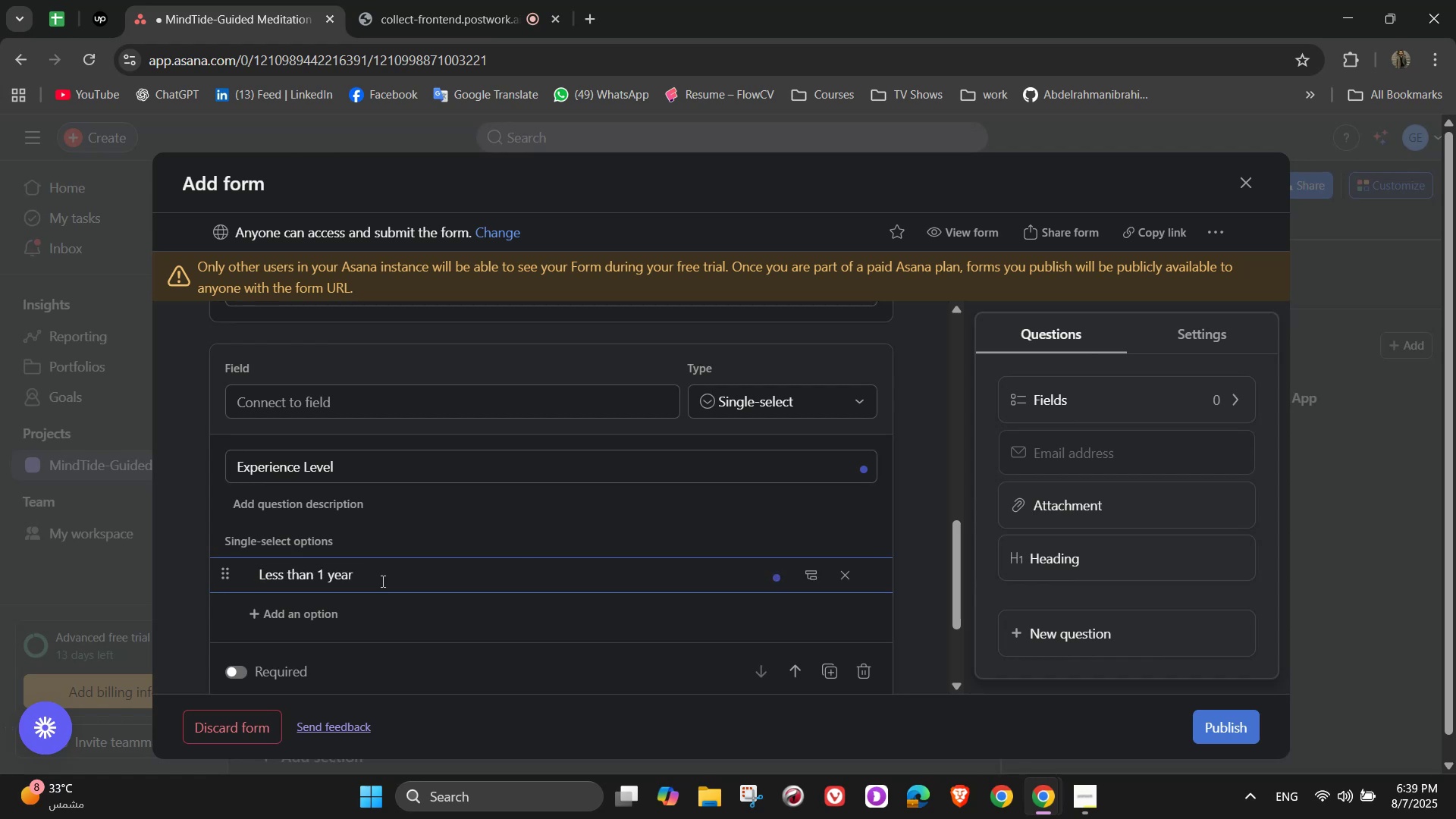 
key(Enter)
 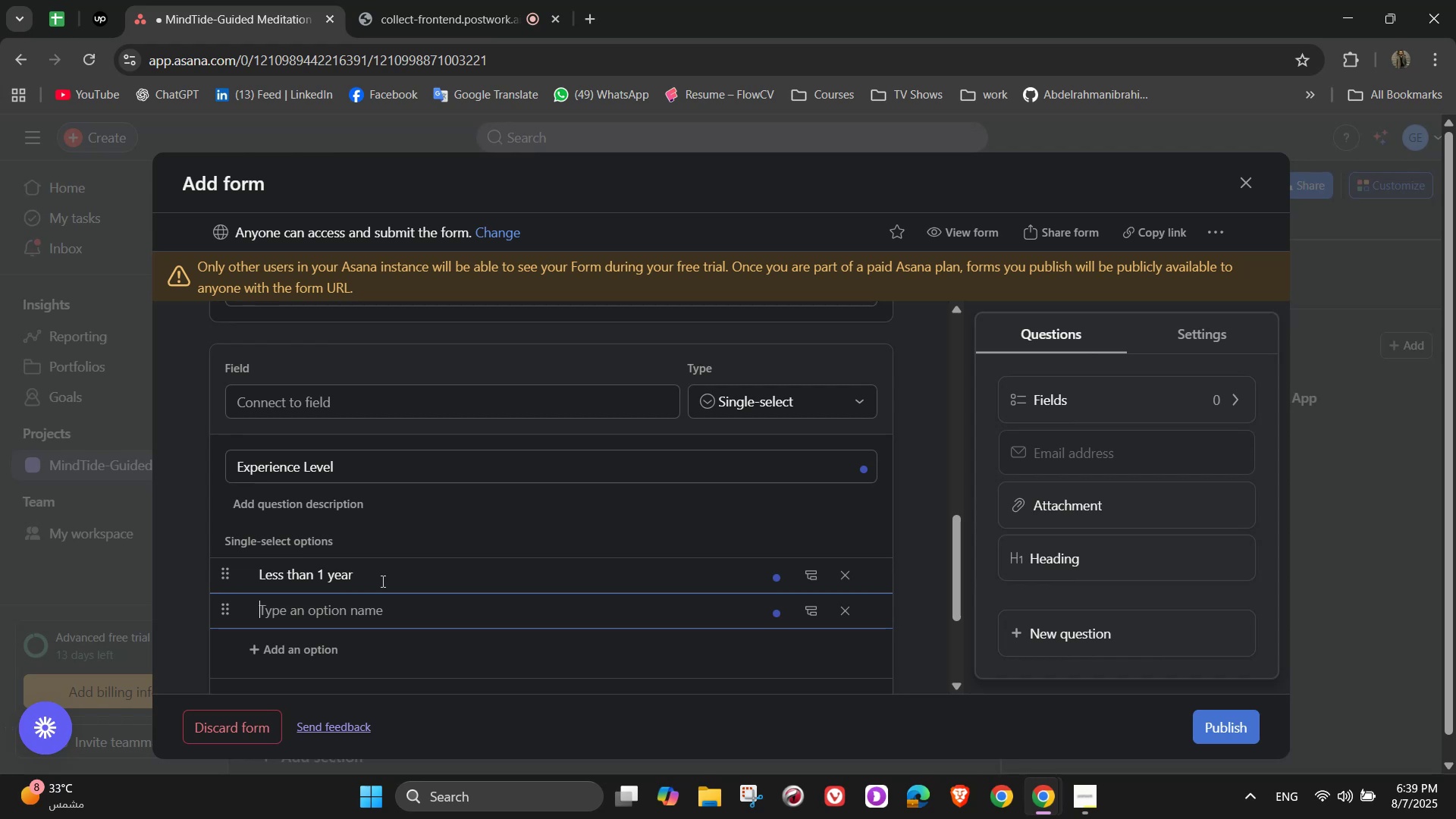 
type(1-3 yead)
key(Backspace)
type(rs)
key(NumpadEnter)
type(3-5years)
 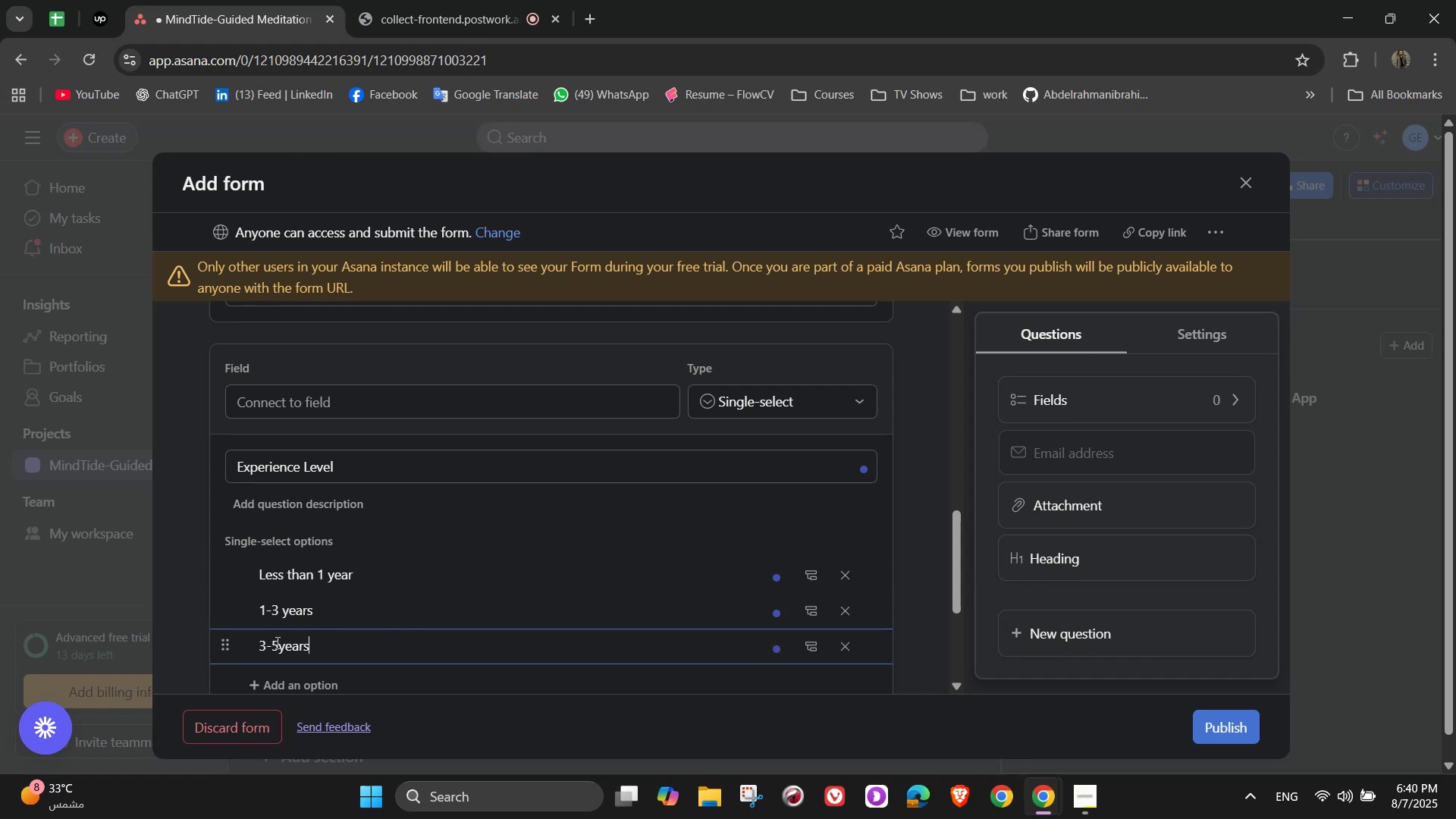 
left_click([276, 647])
 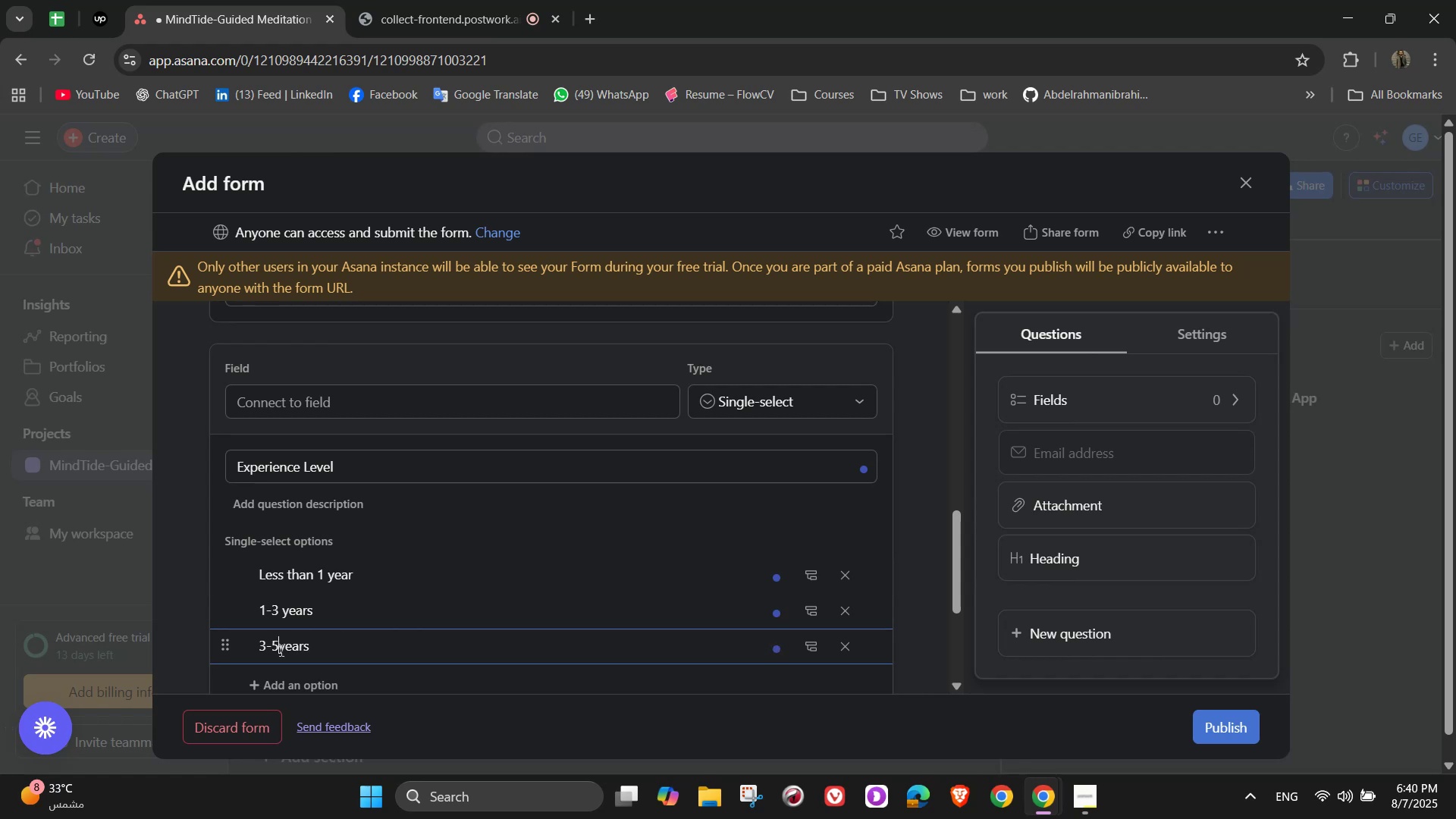 
key(Space)
 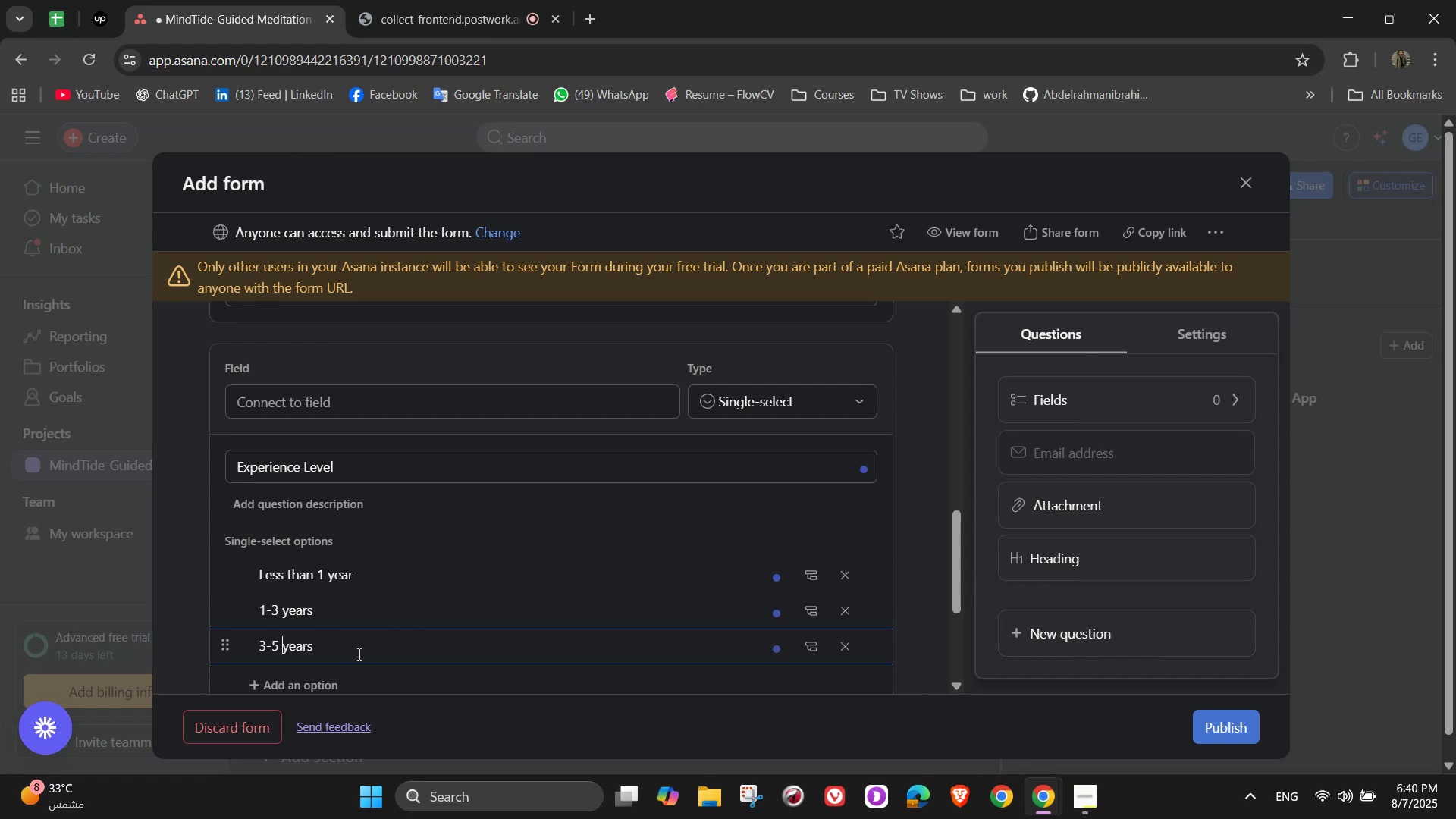 
left_click([358, 652])
 